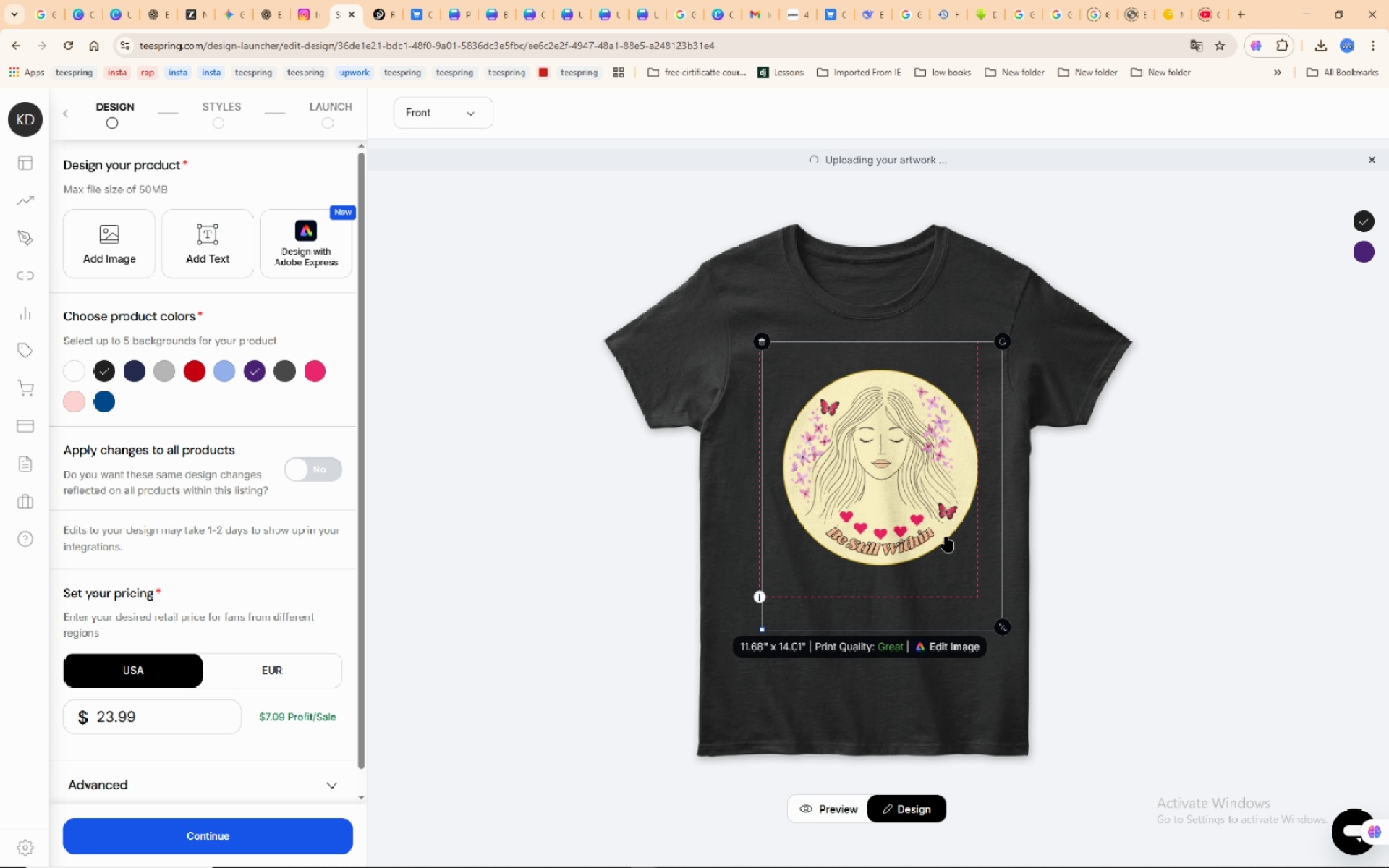 
left_click_drag(start_coordinate=[943, 535], to_coordinate=[940, 530])
 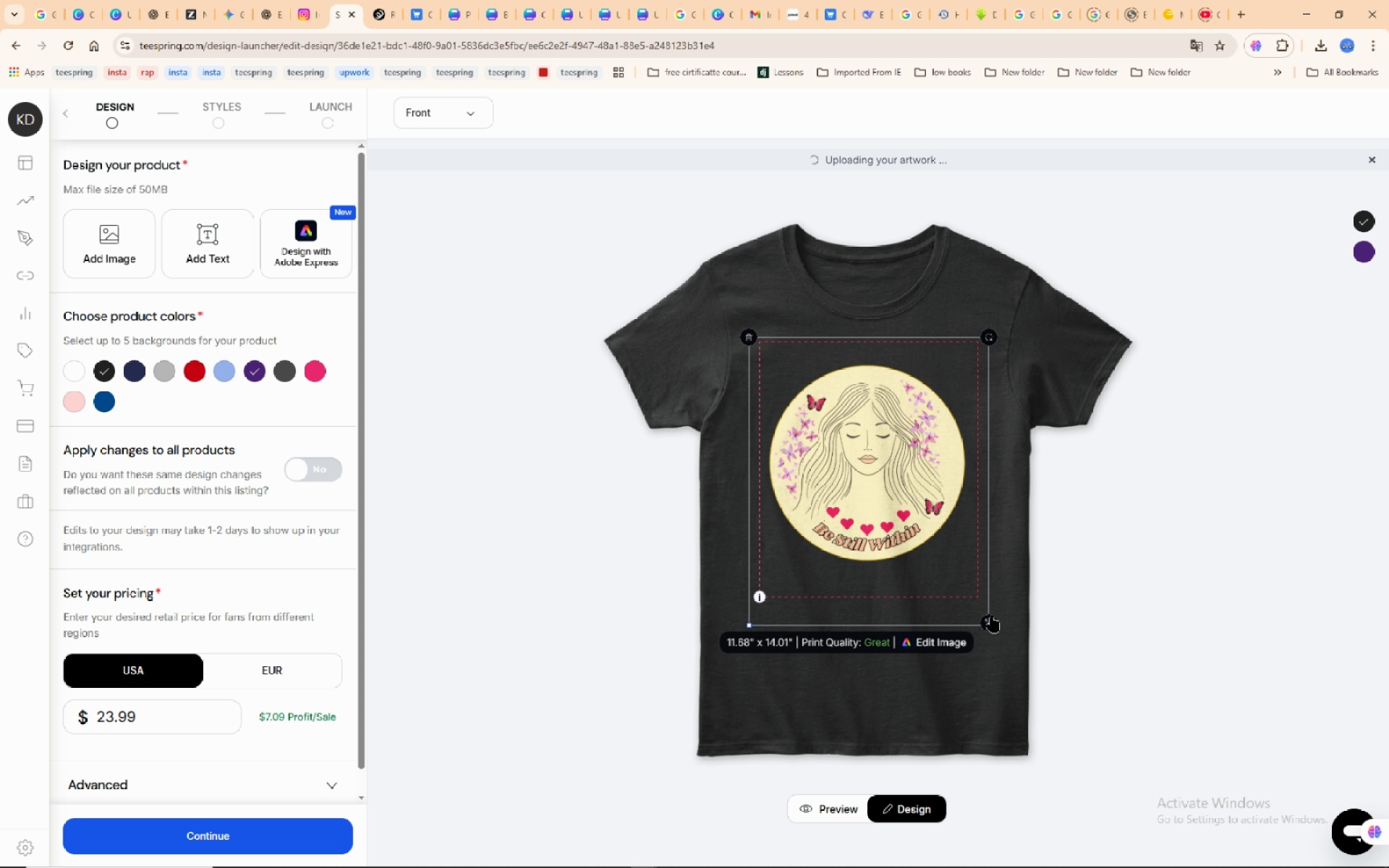 
left_click_drag(start_coordinate=[992, 617], to_coordinate=[993, 628])
 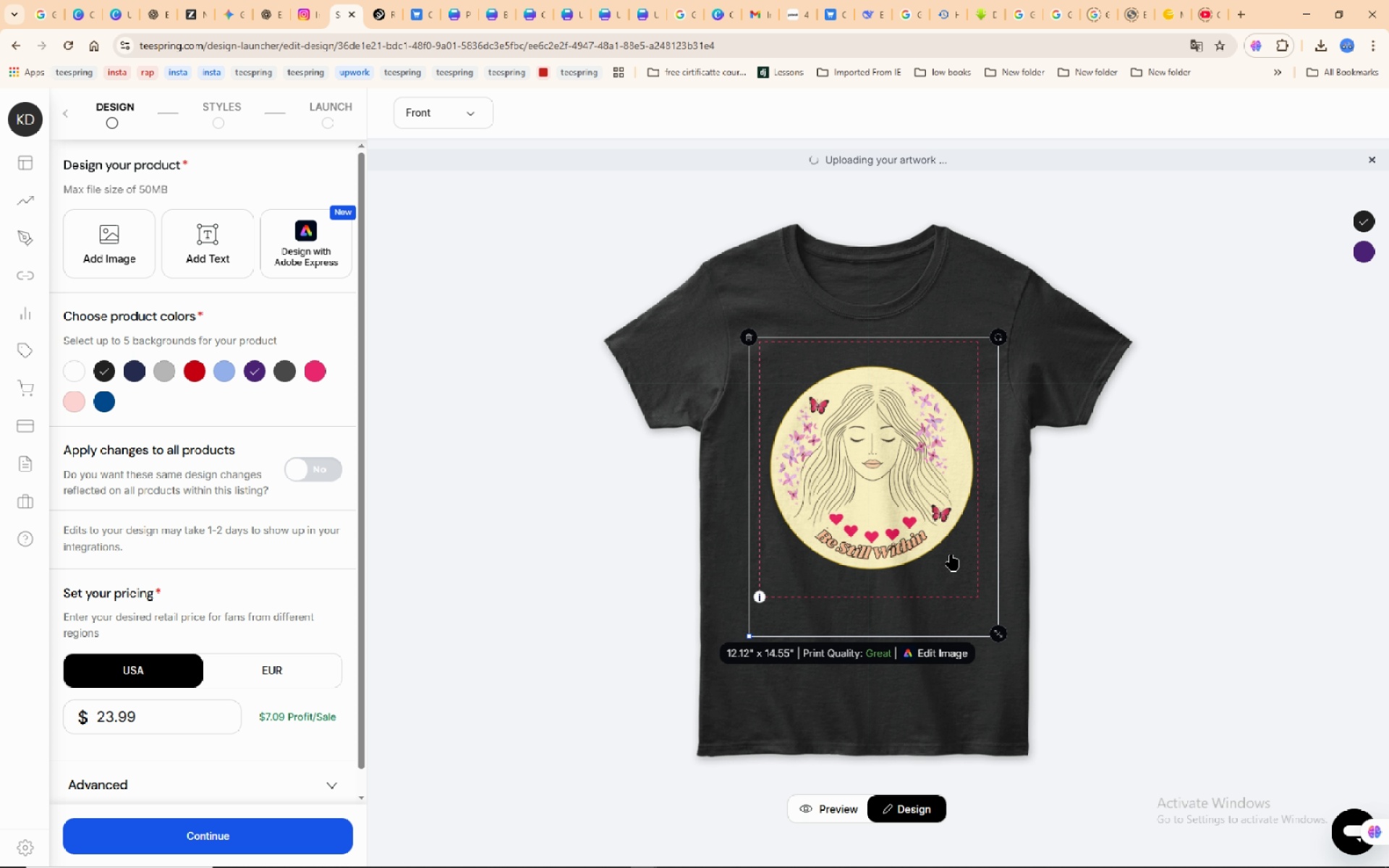 
left_click_drag(start_coordinate=[951, 555], to_coordinate=[949, 537])
 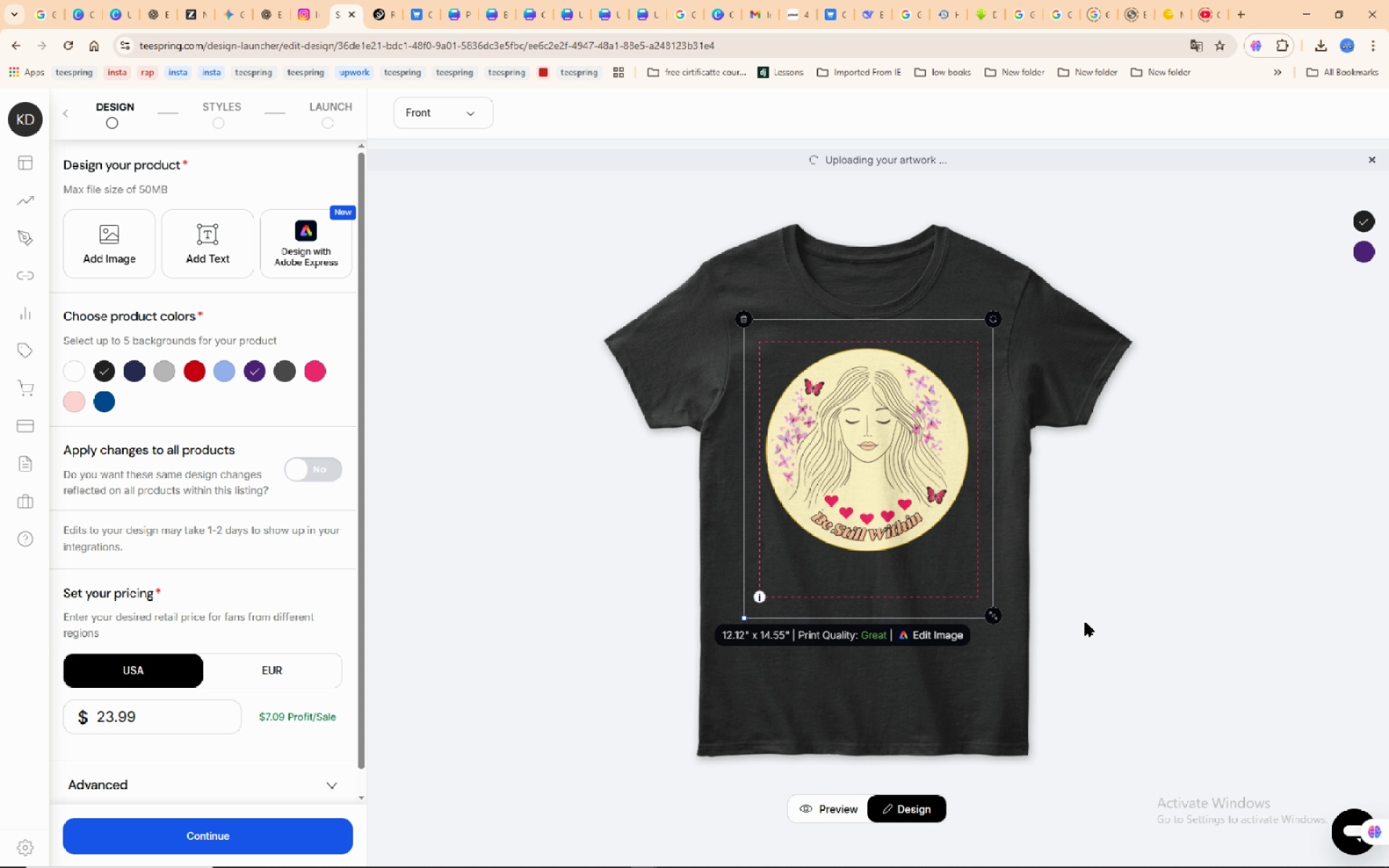 
left_click([1086, 622])
 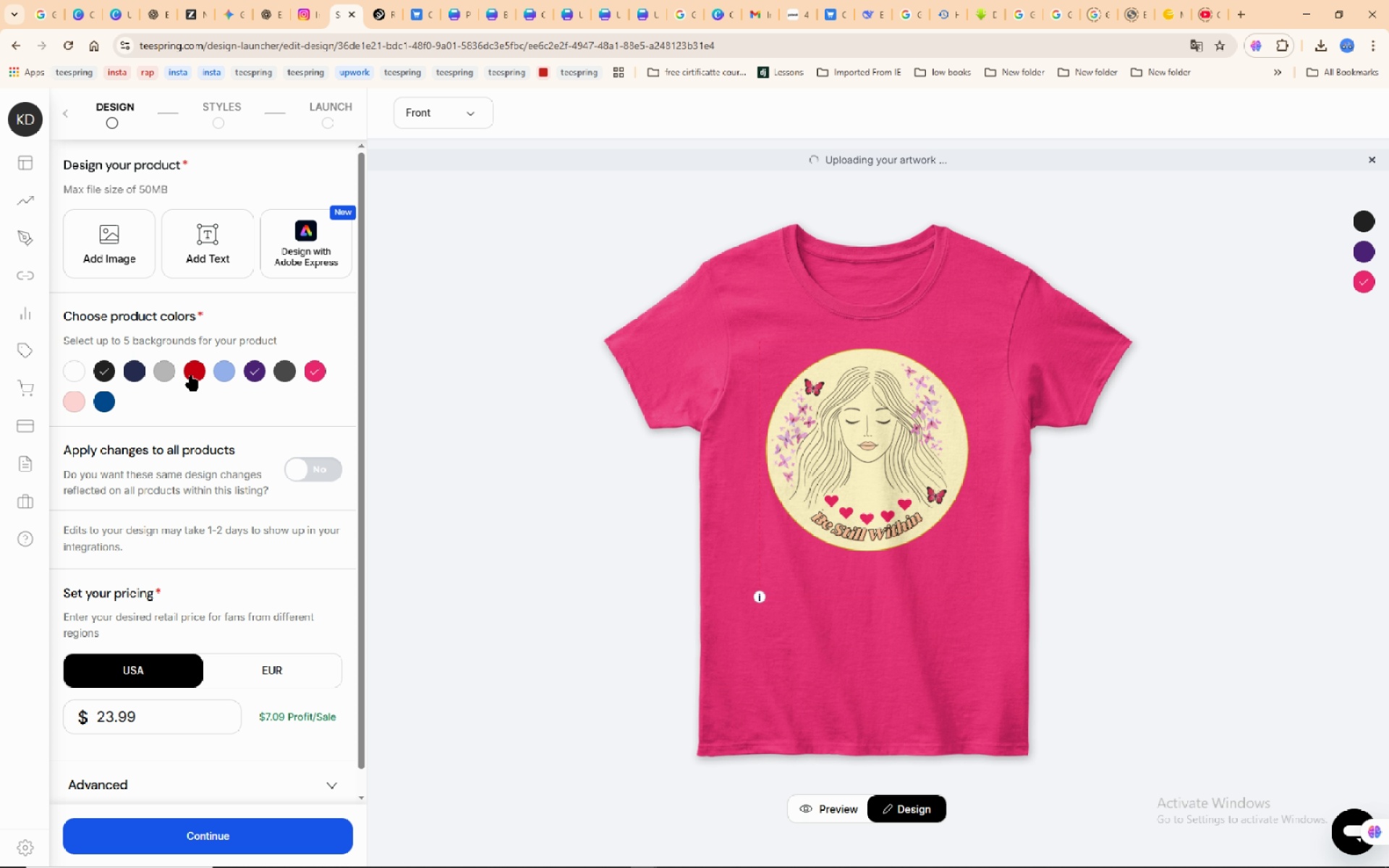 
left_click([226, 369])
 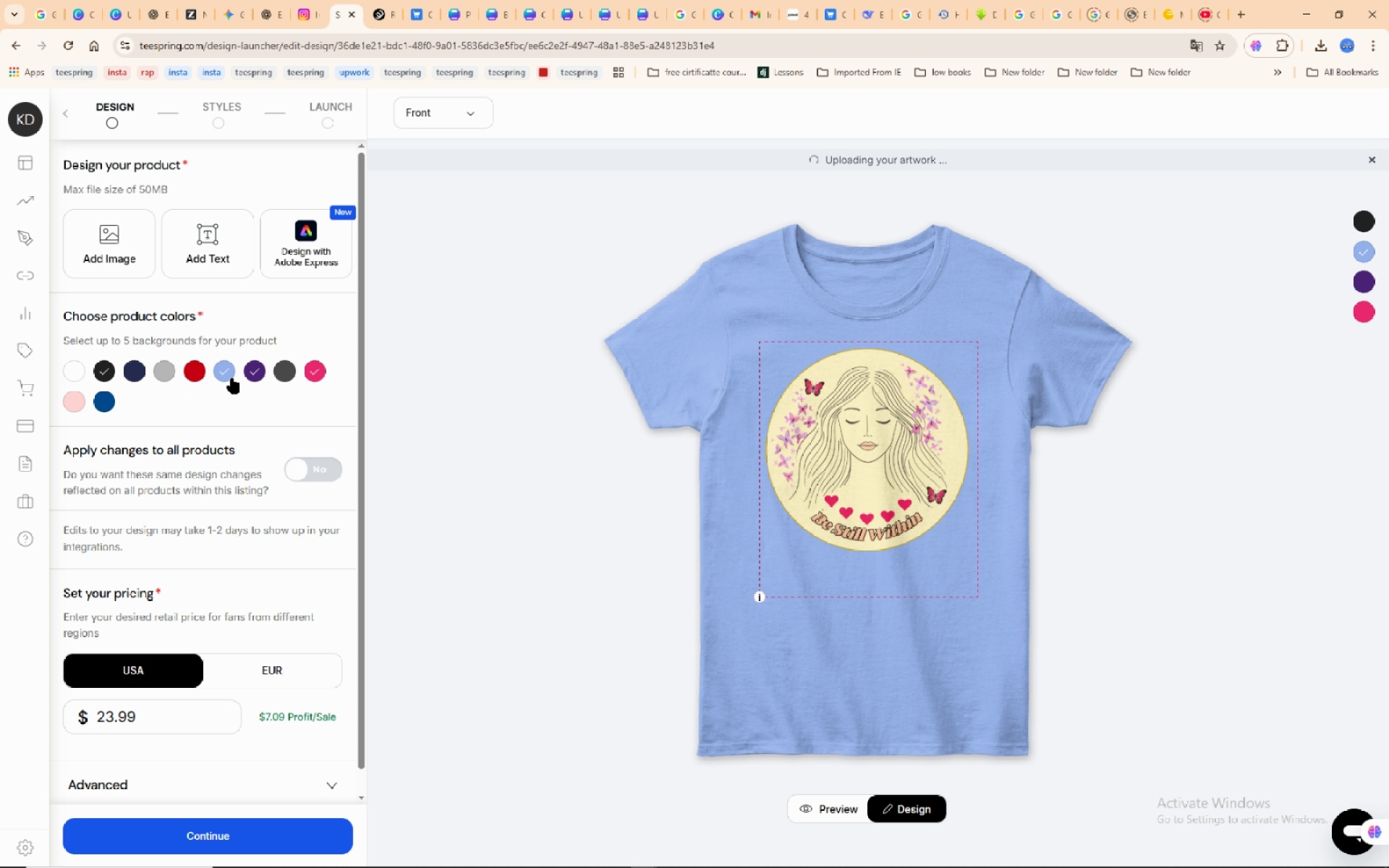 
left_click([226, 374])
 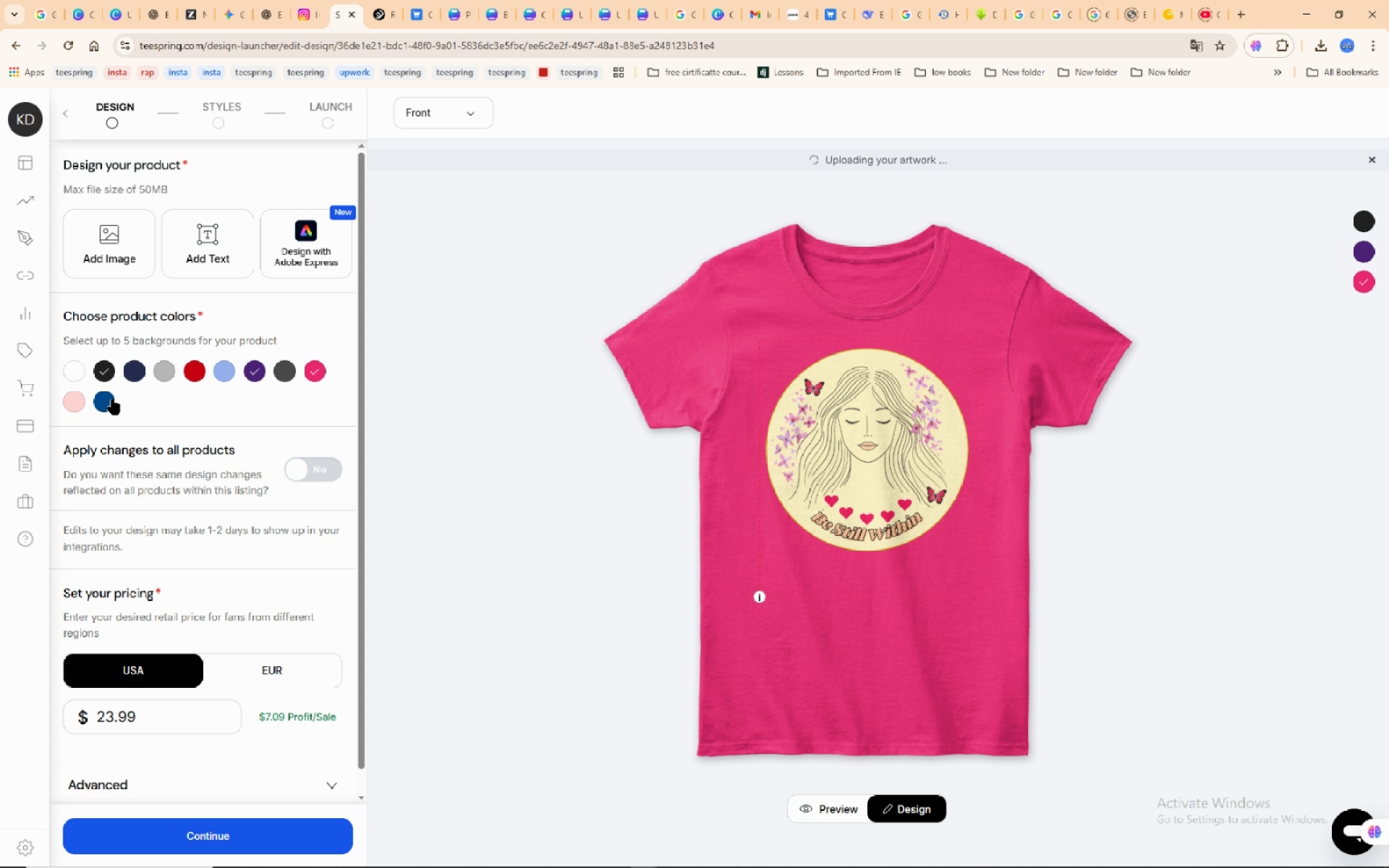 
left_click([109, 403])
 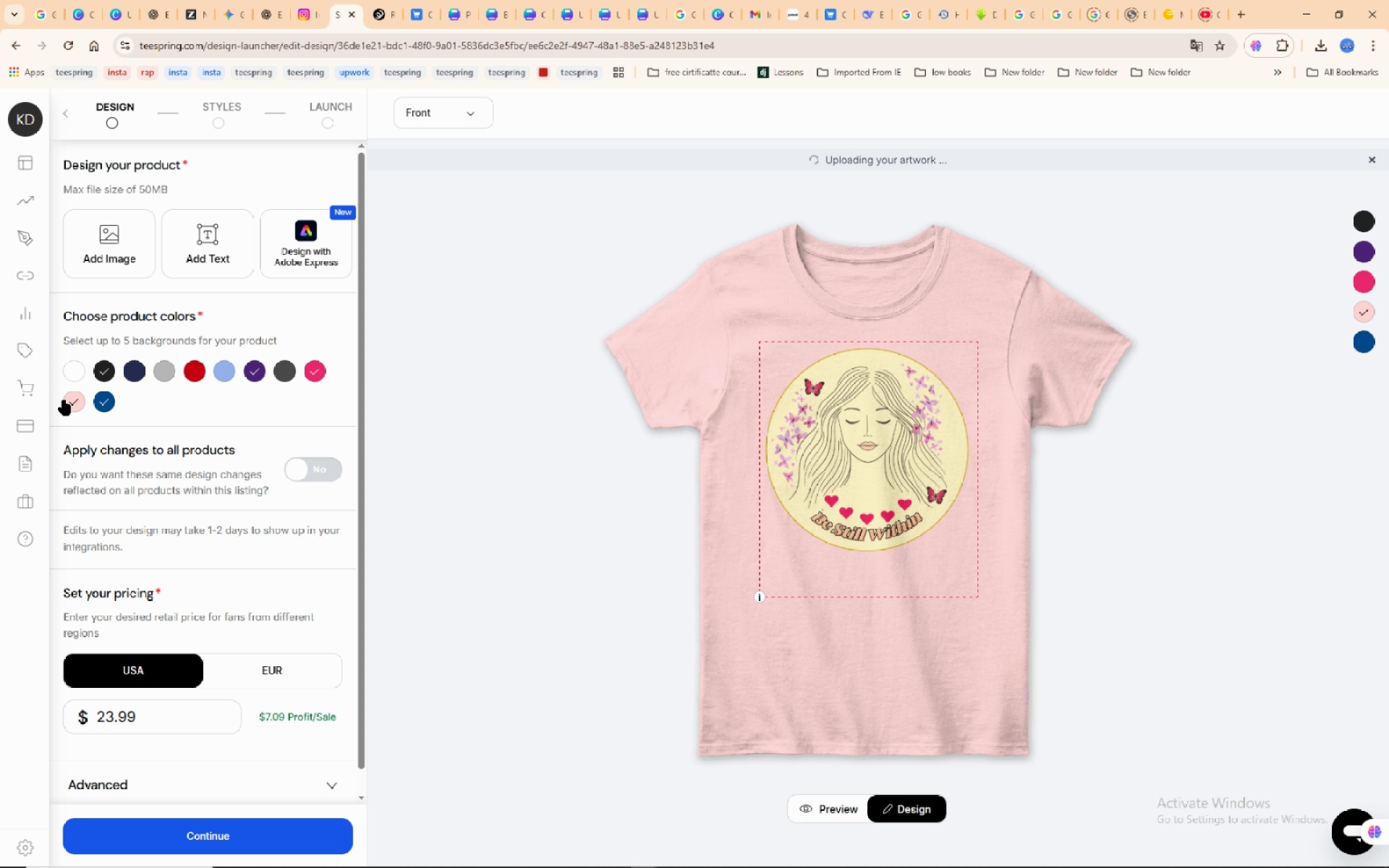 
left_click([64, 400])
 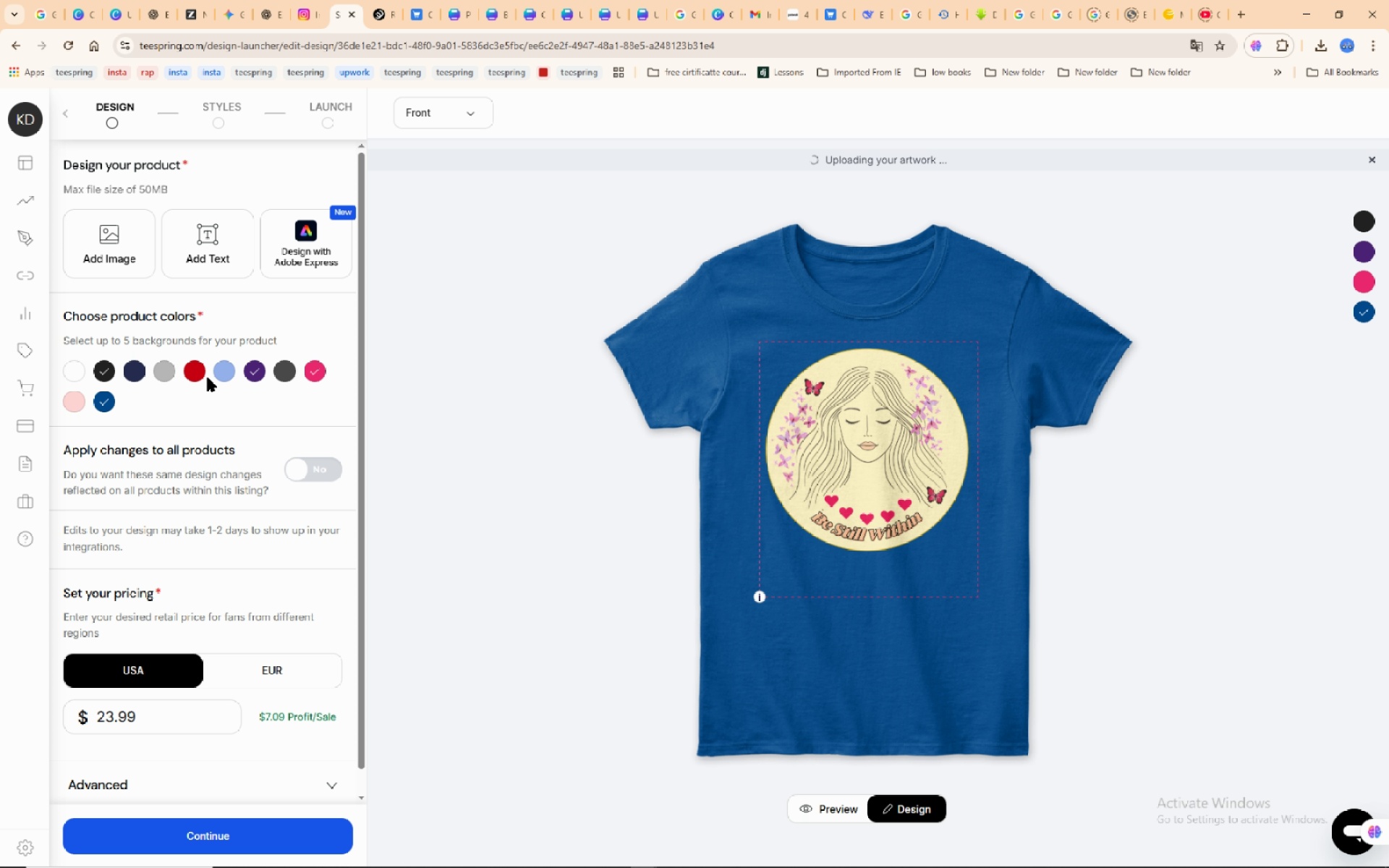 
left_click([200, 372])
 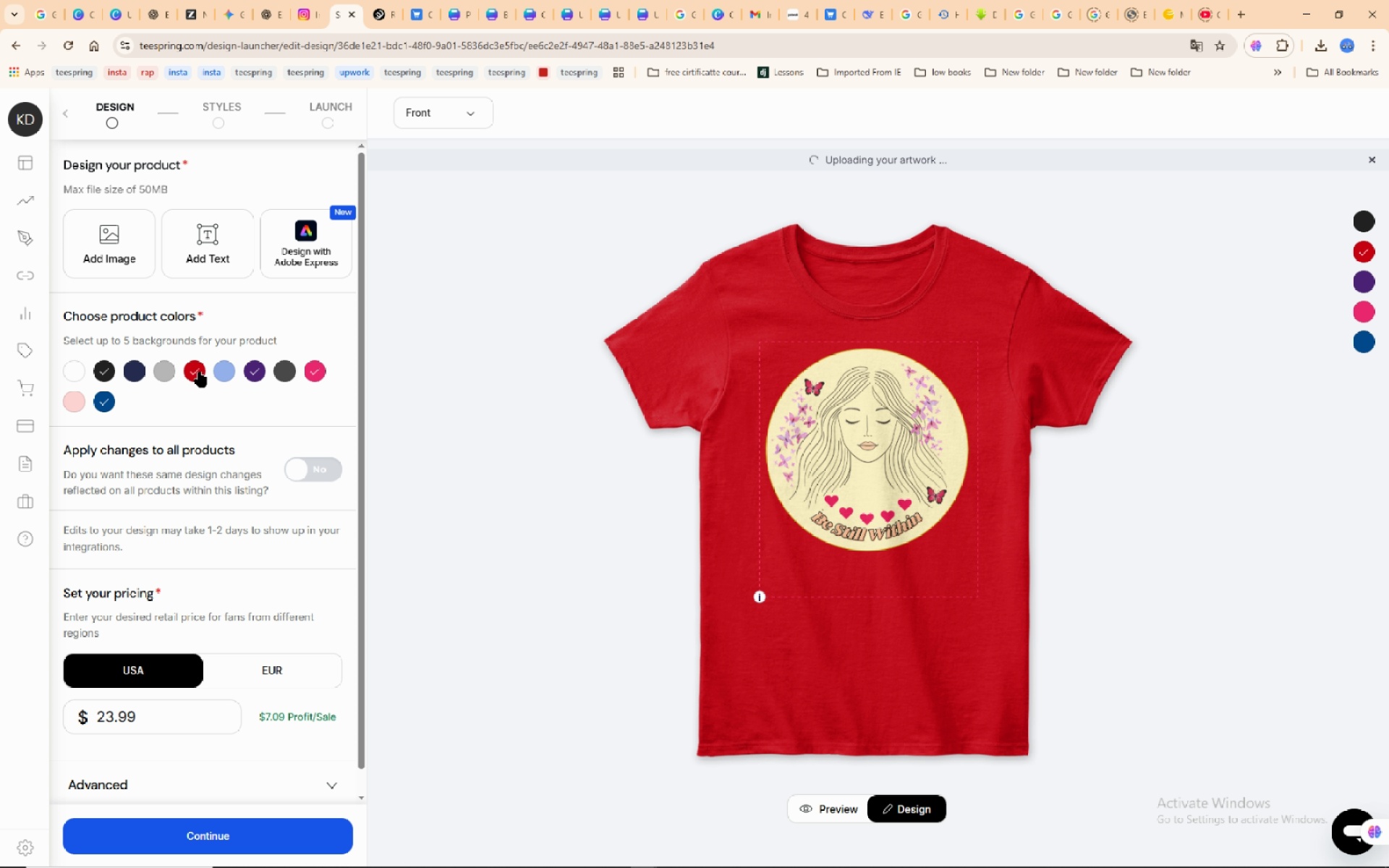 
left_click([200, 372])
 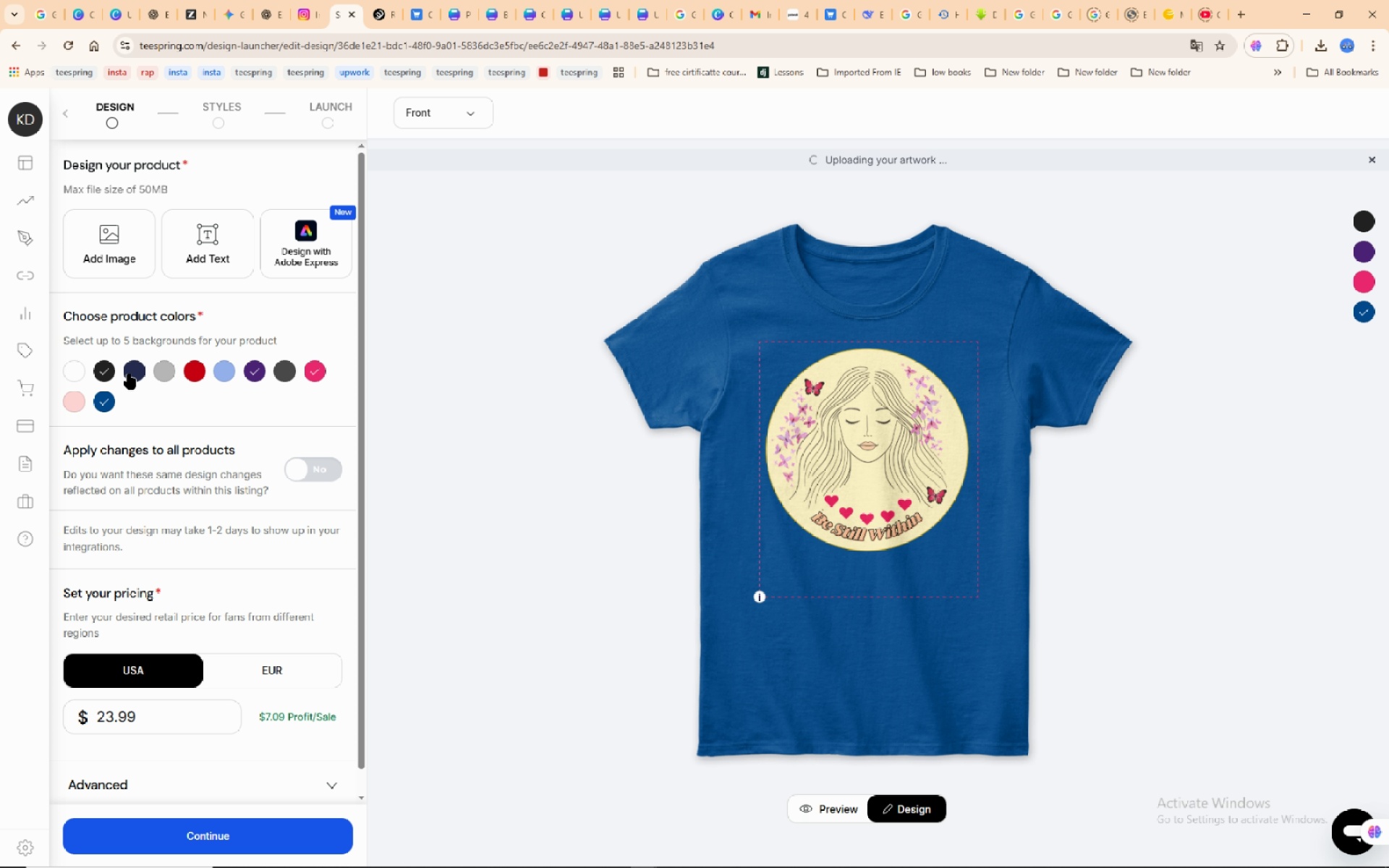 
left_click([129, 374])
 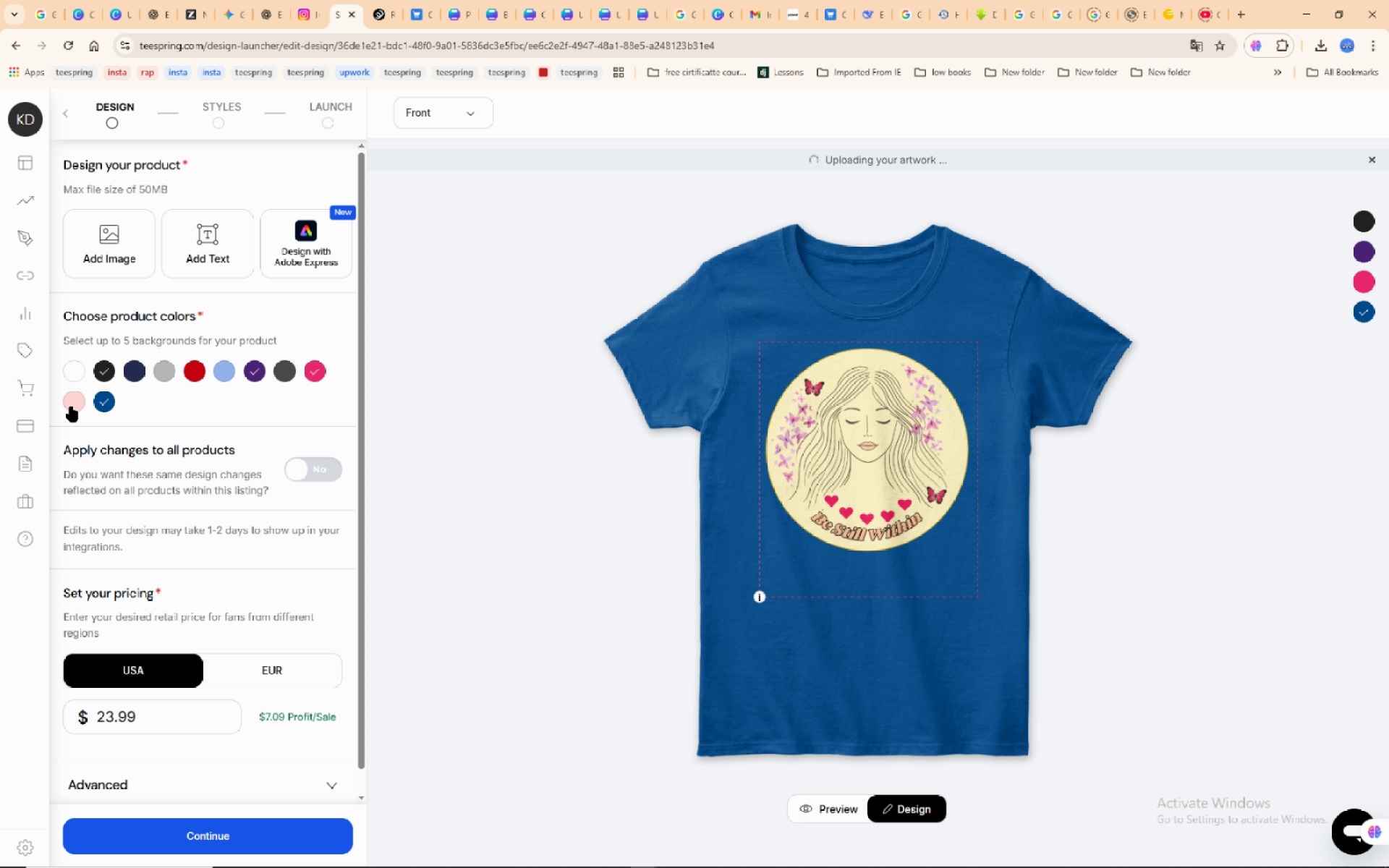 
left_click([71, 406])
 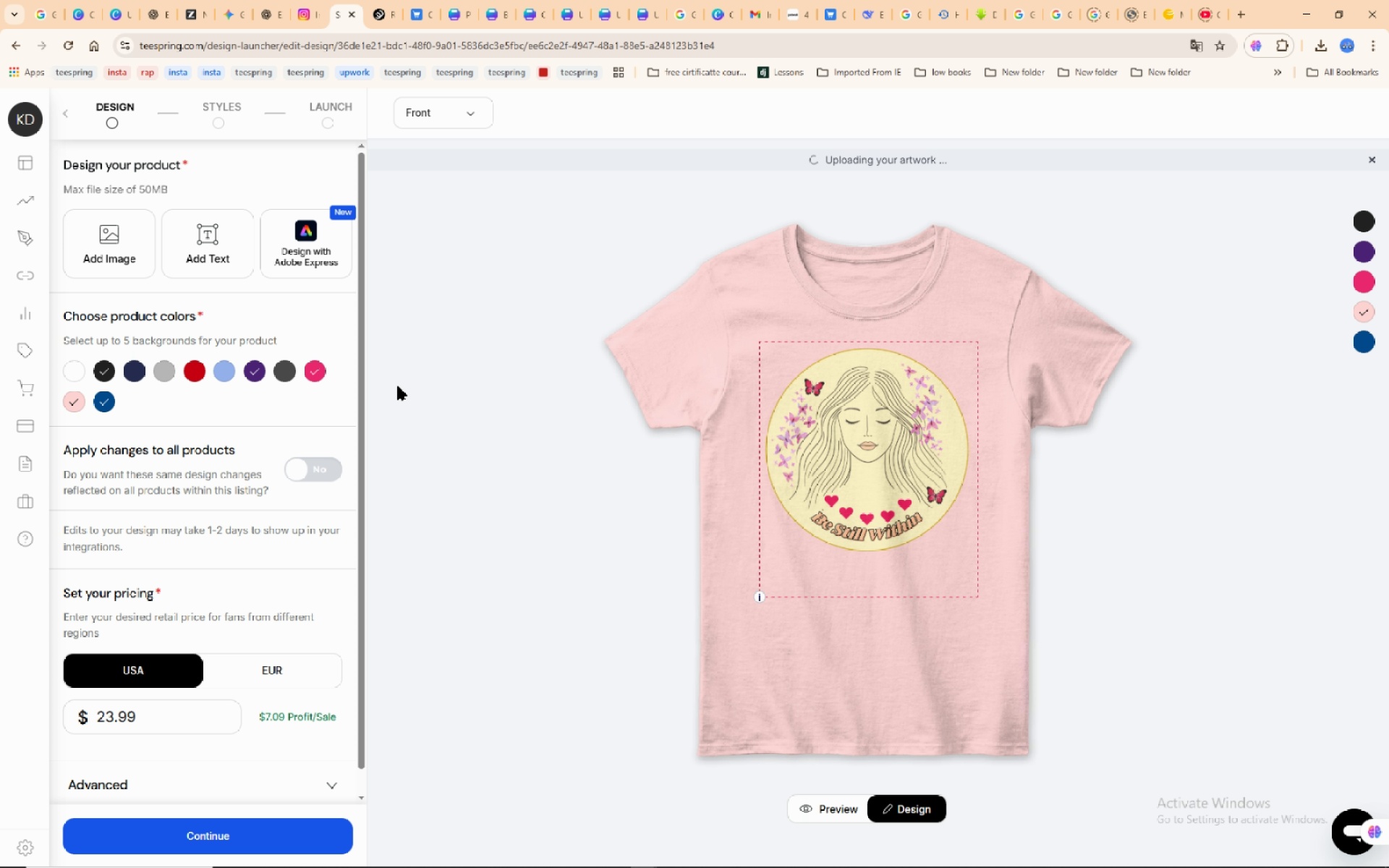 
wait(10.08)
 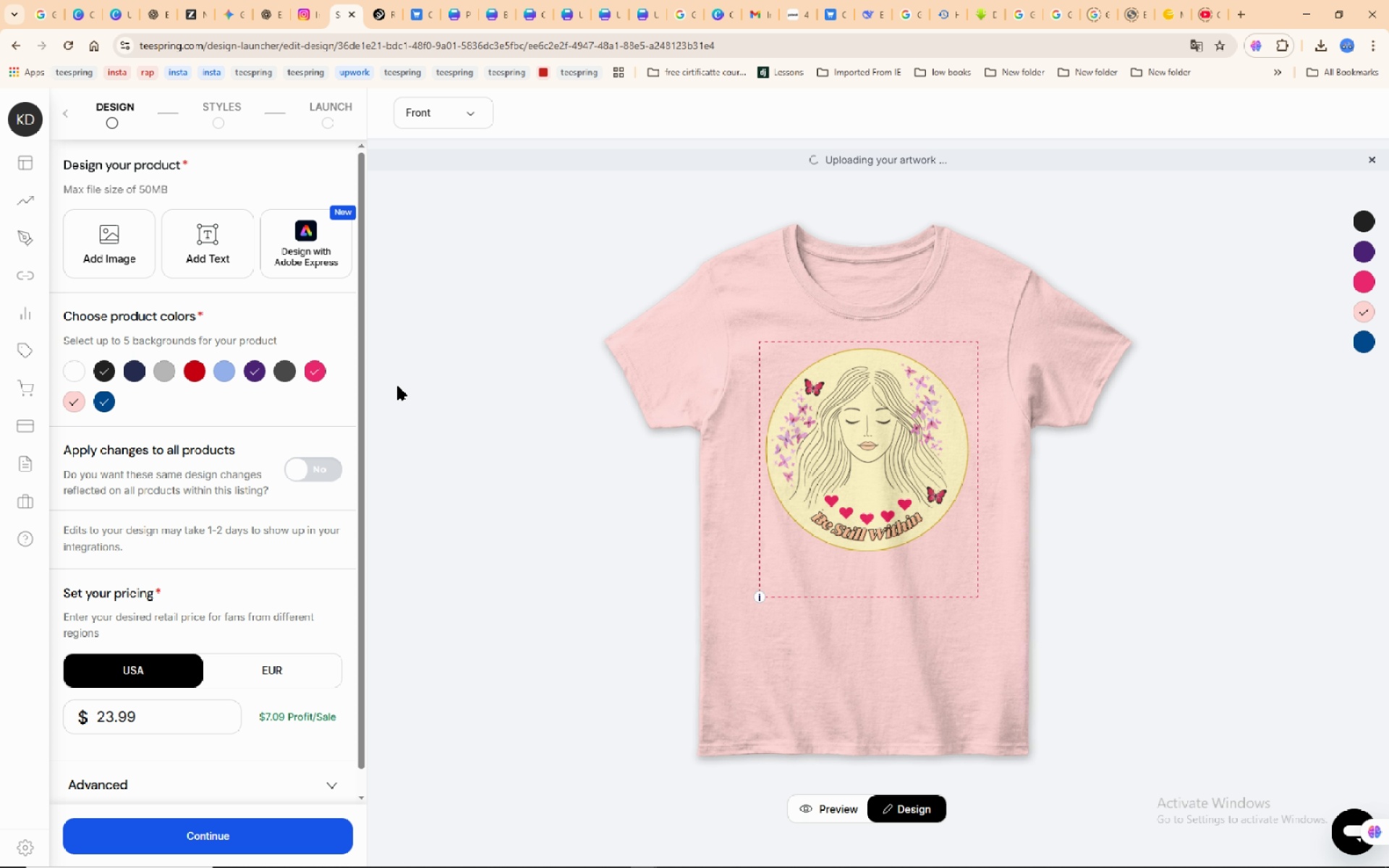 
left_click([80, 402])
 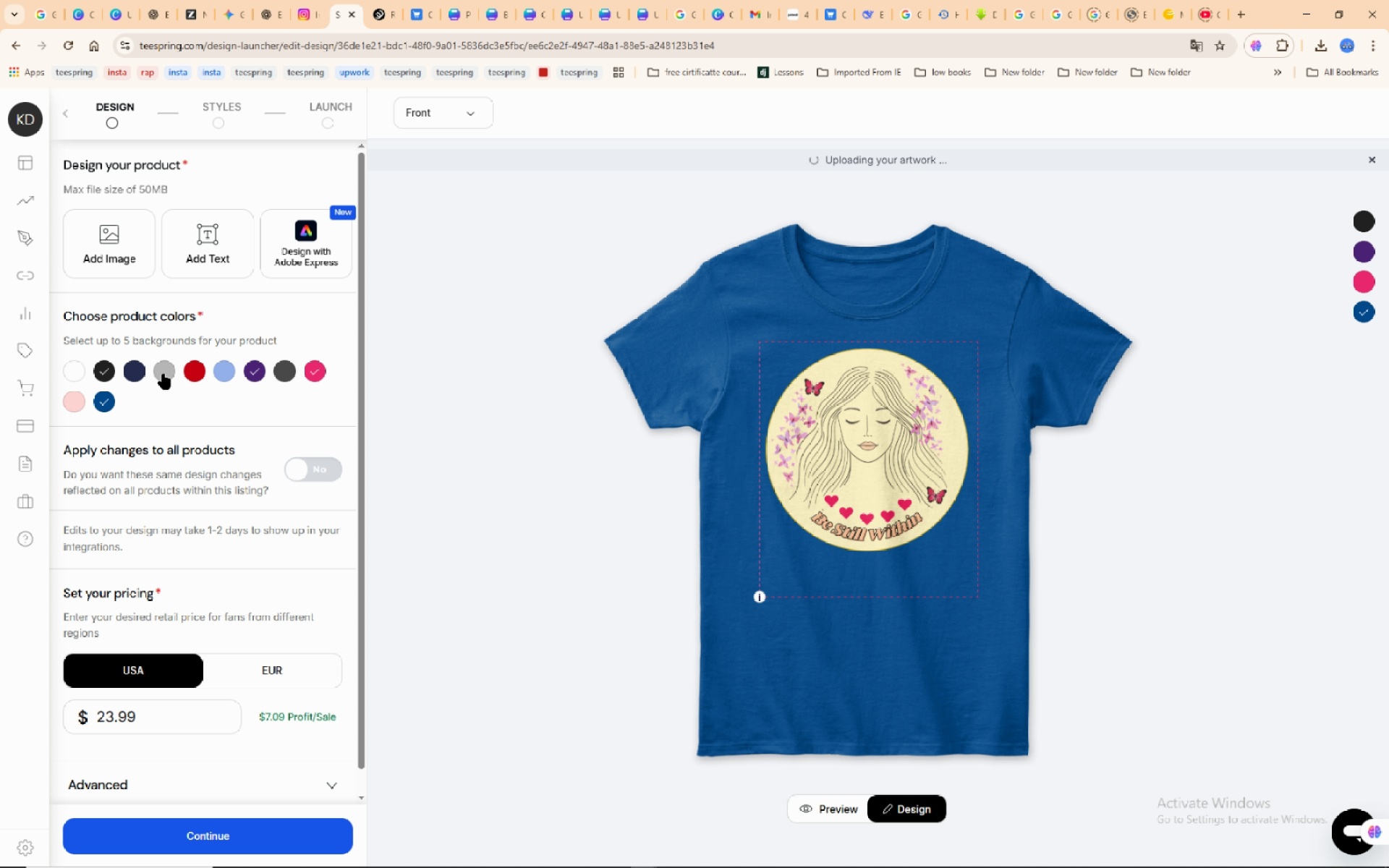 
left_click([163, 374])
 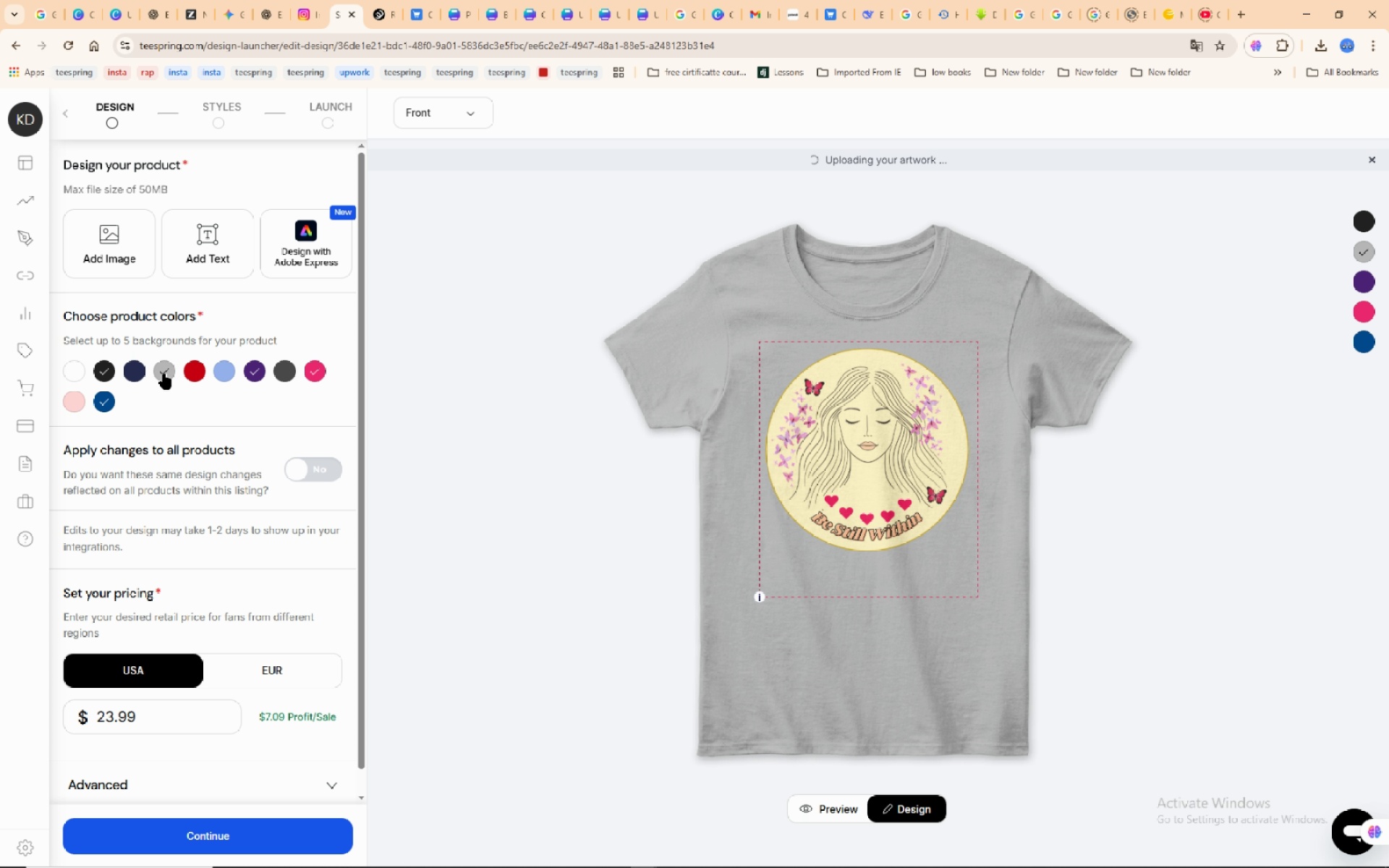 
left_click([164, 374])
 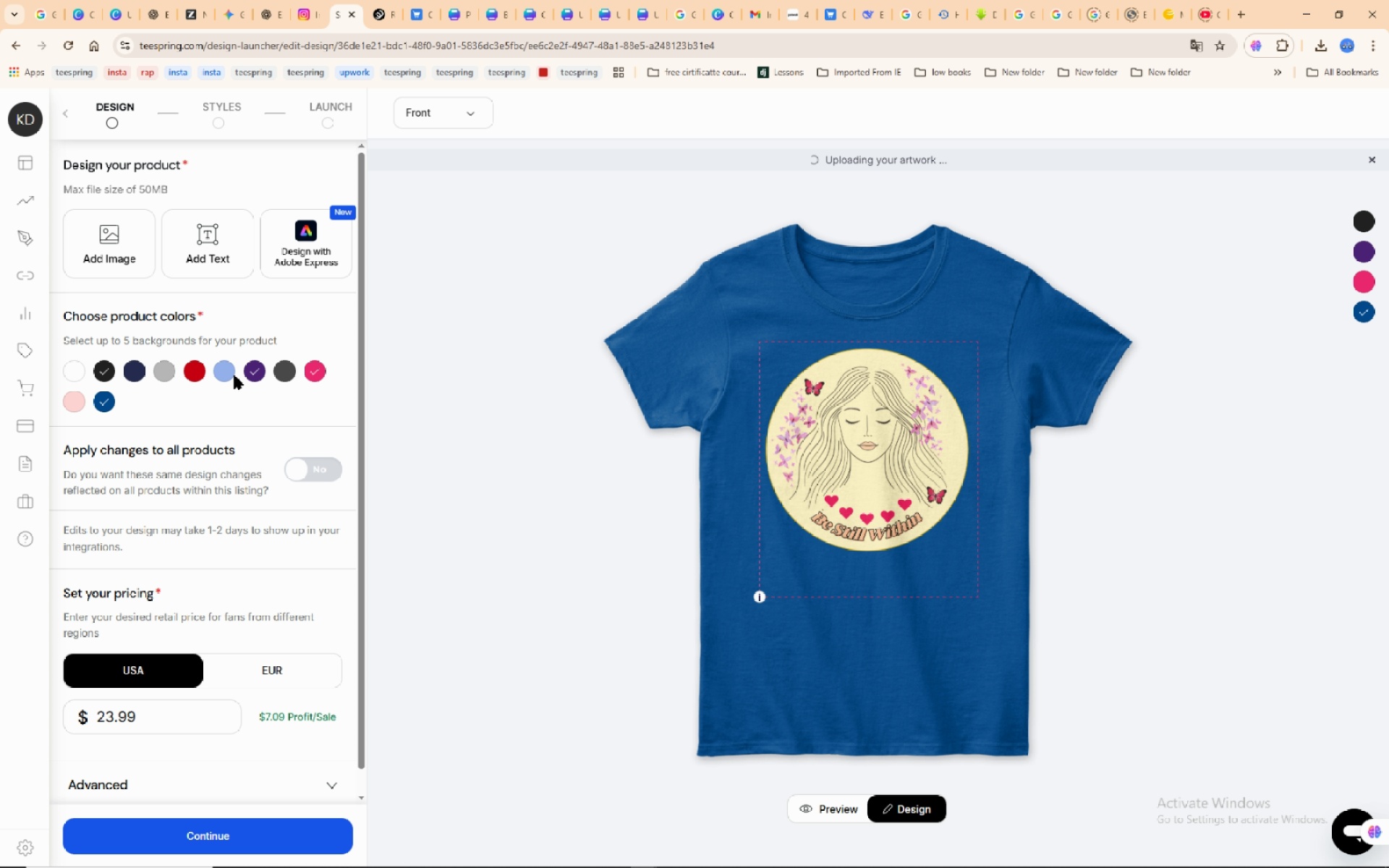 
left_click([232, 374])
 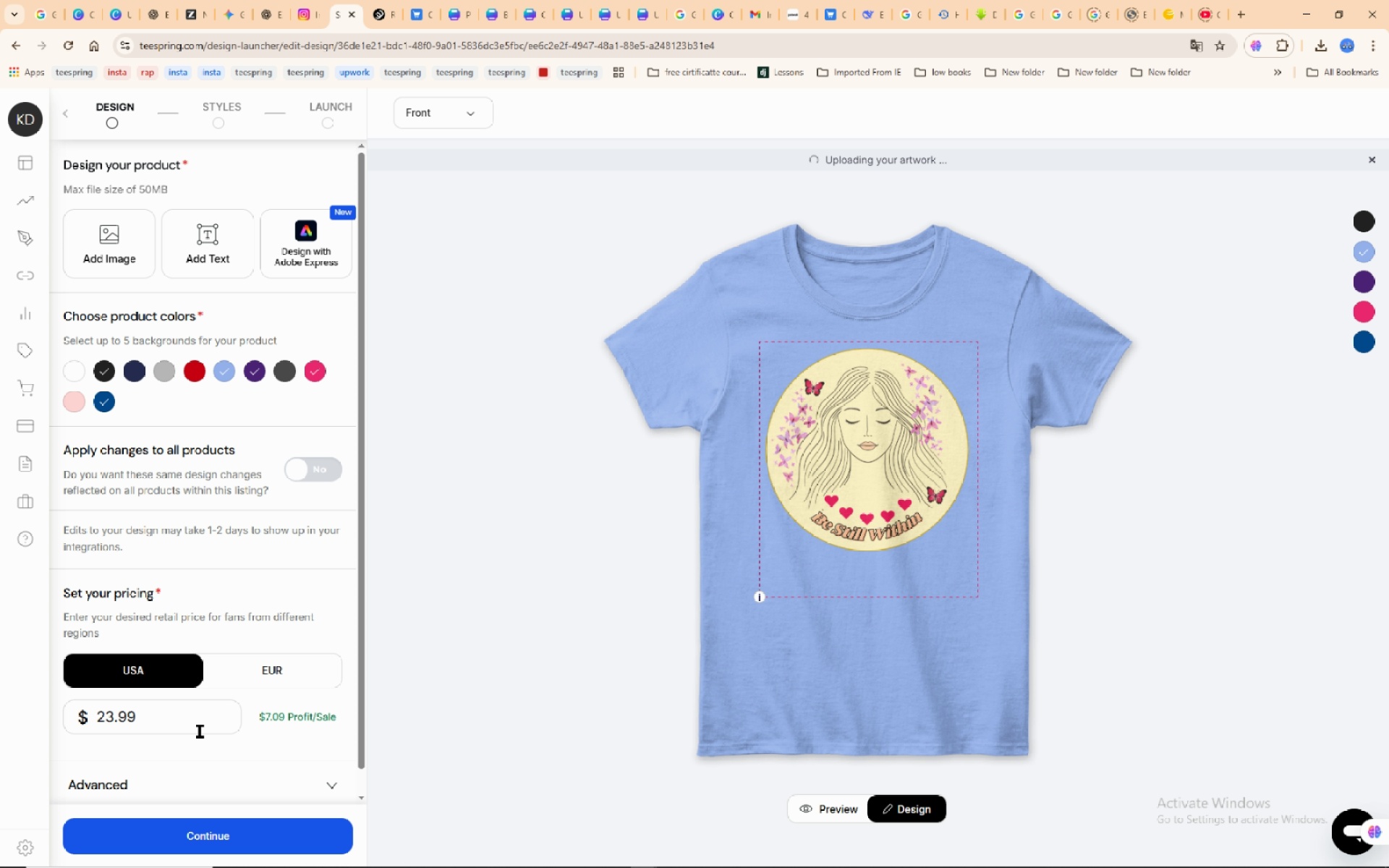 
wait(6.79)
 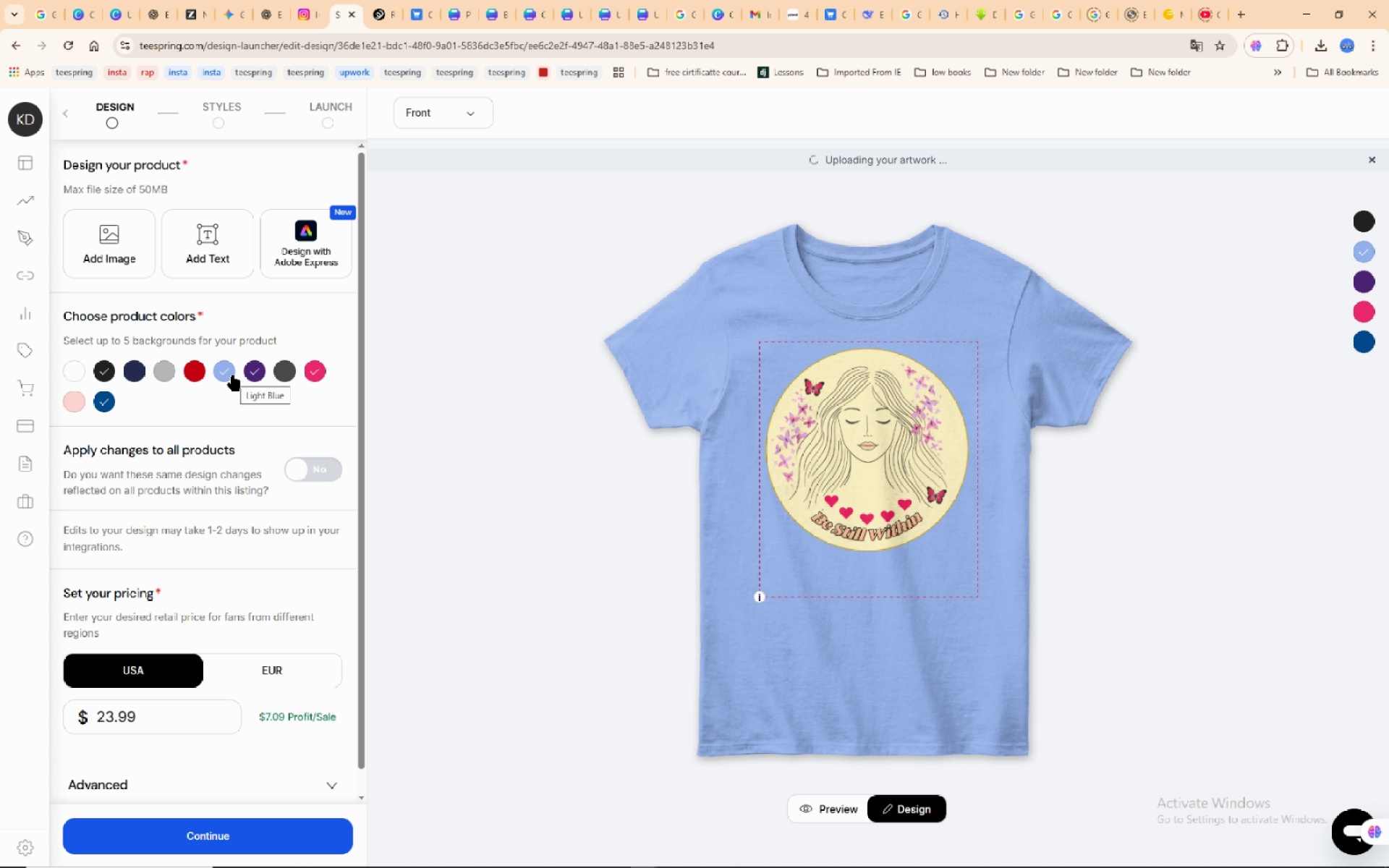 
left_click_drag(start_coordinate=[170, 723], to_coordinate=[106, 717])
 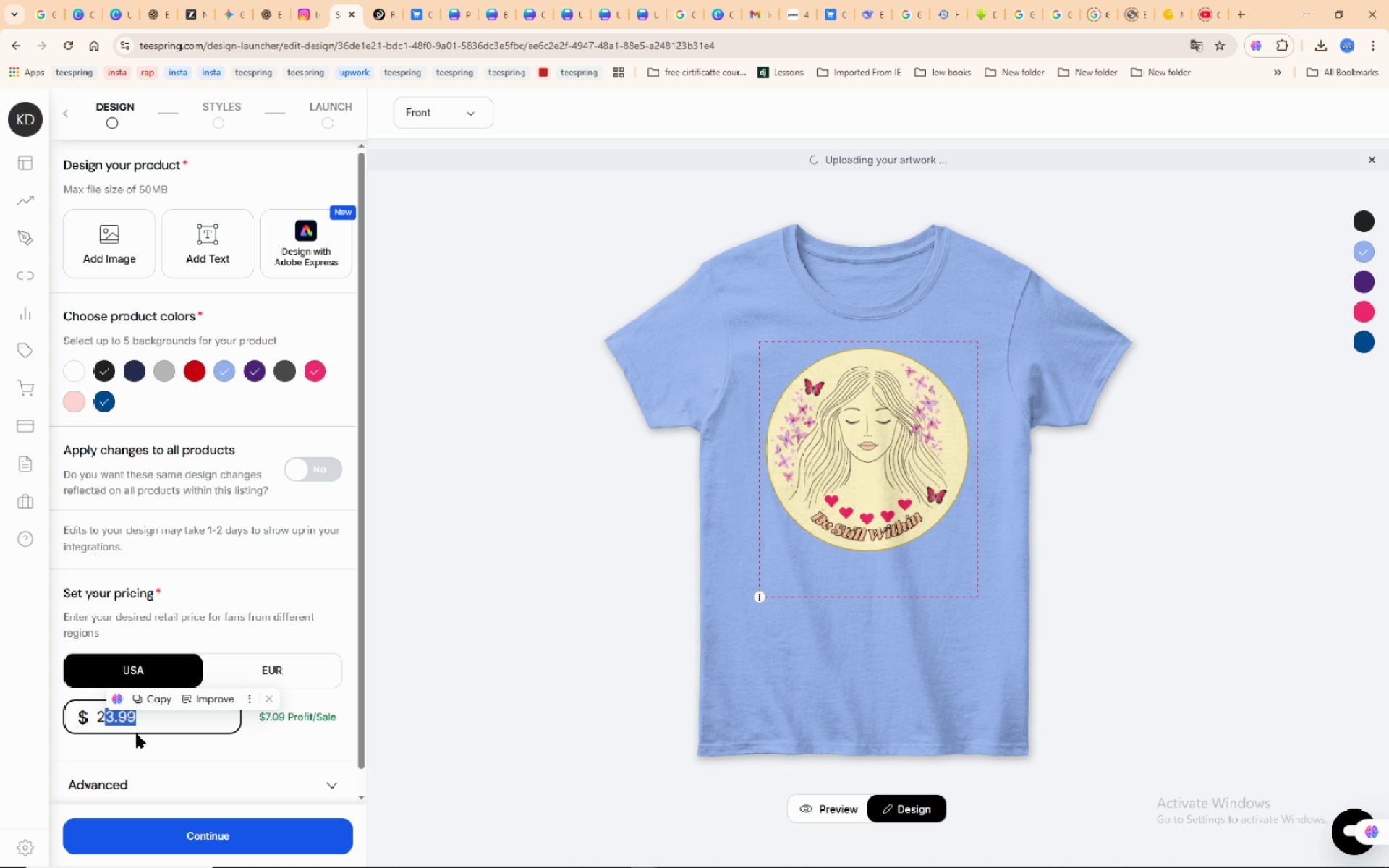 
key(Numpad2)
 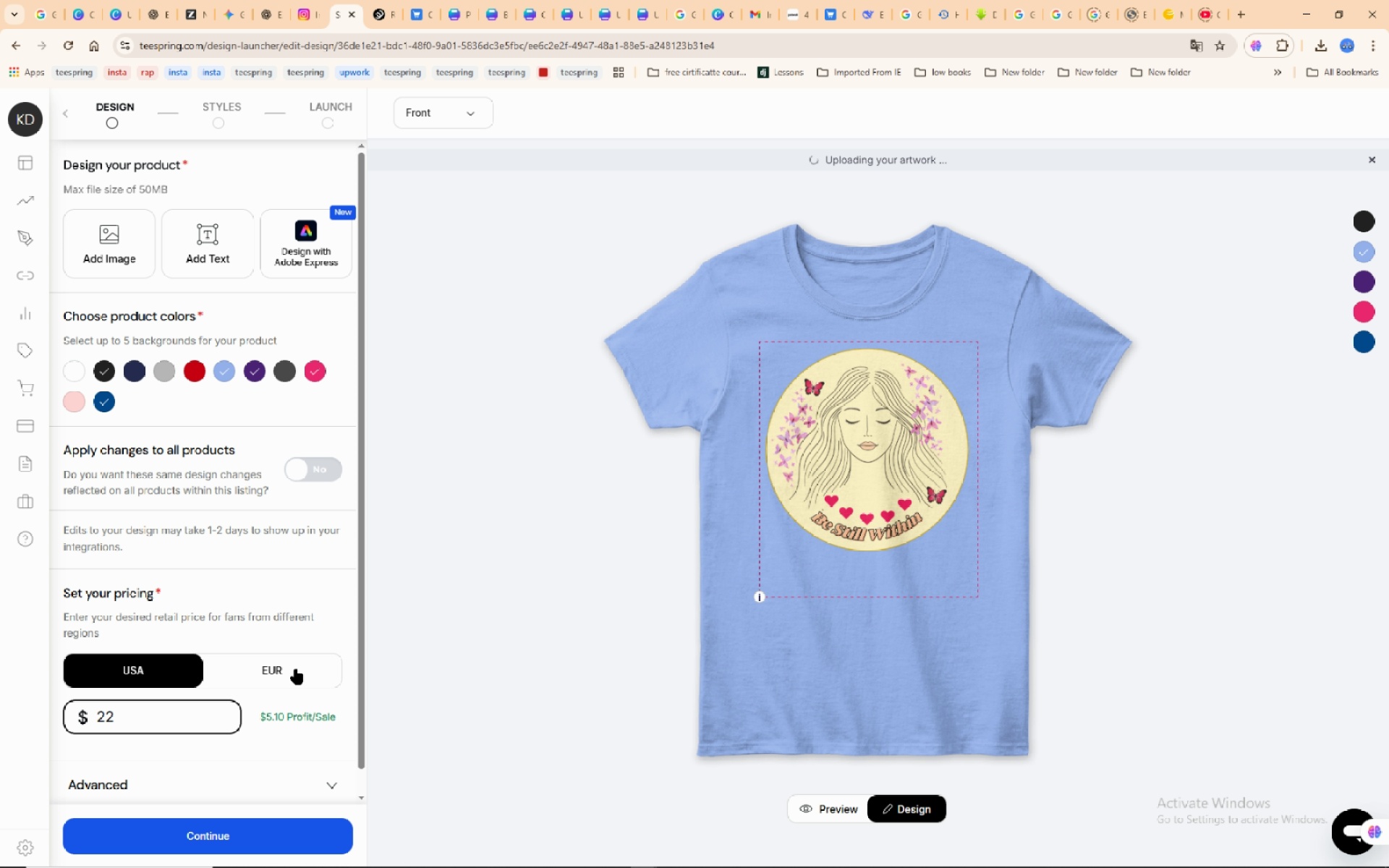 
left_click([298, 665])
 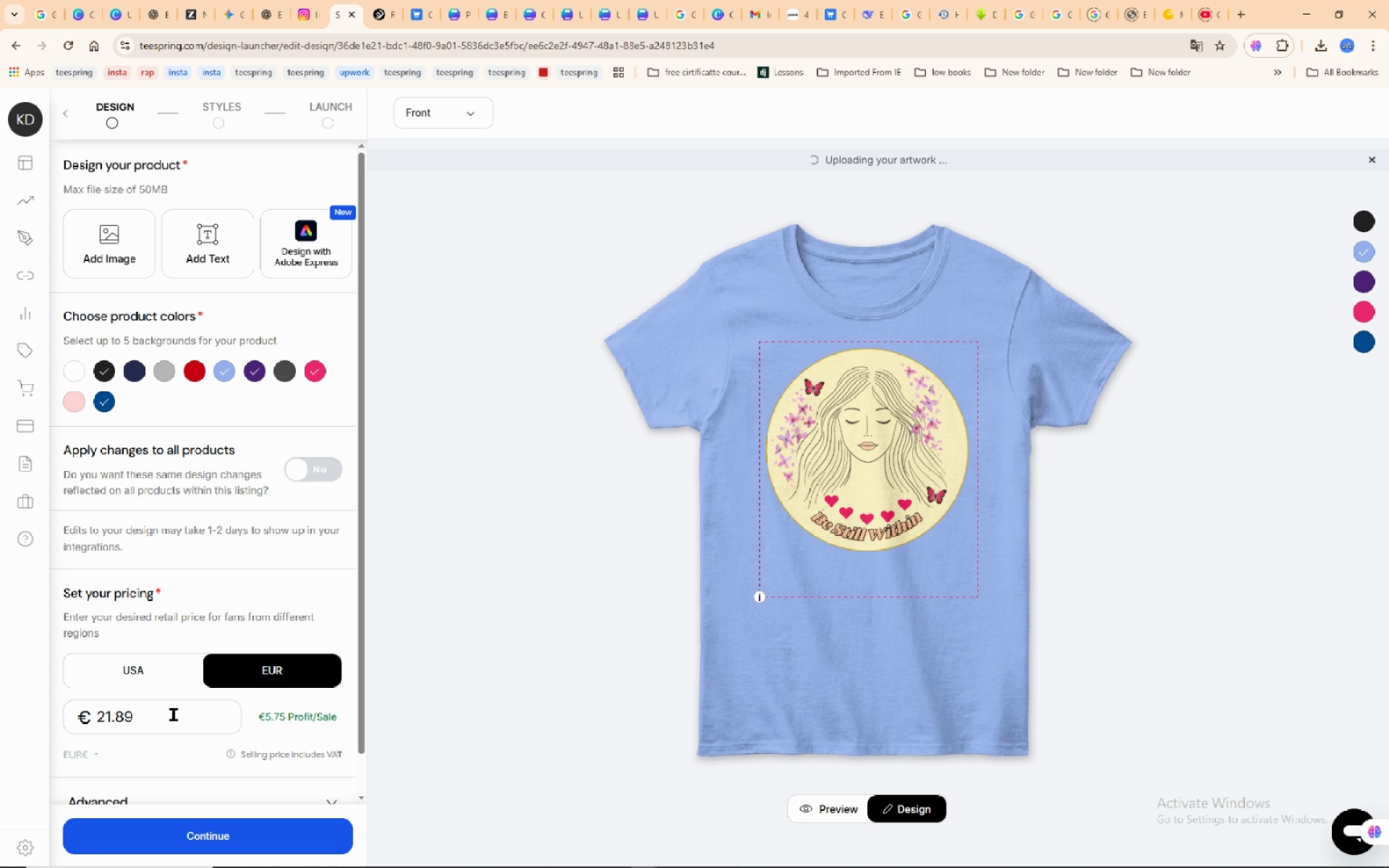 
scroll: coordinate [174, 715], scroll_direction: down, amount: 6.0
 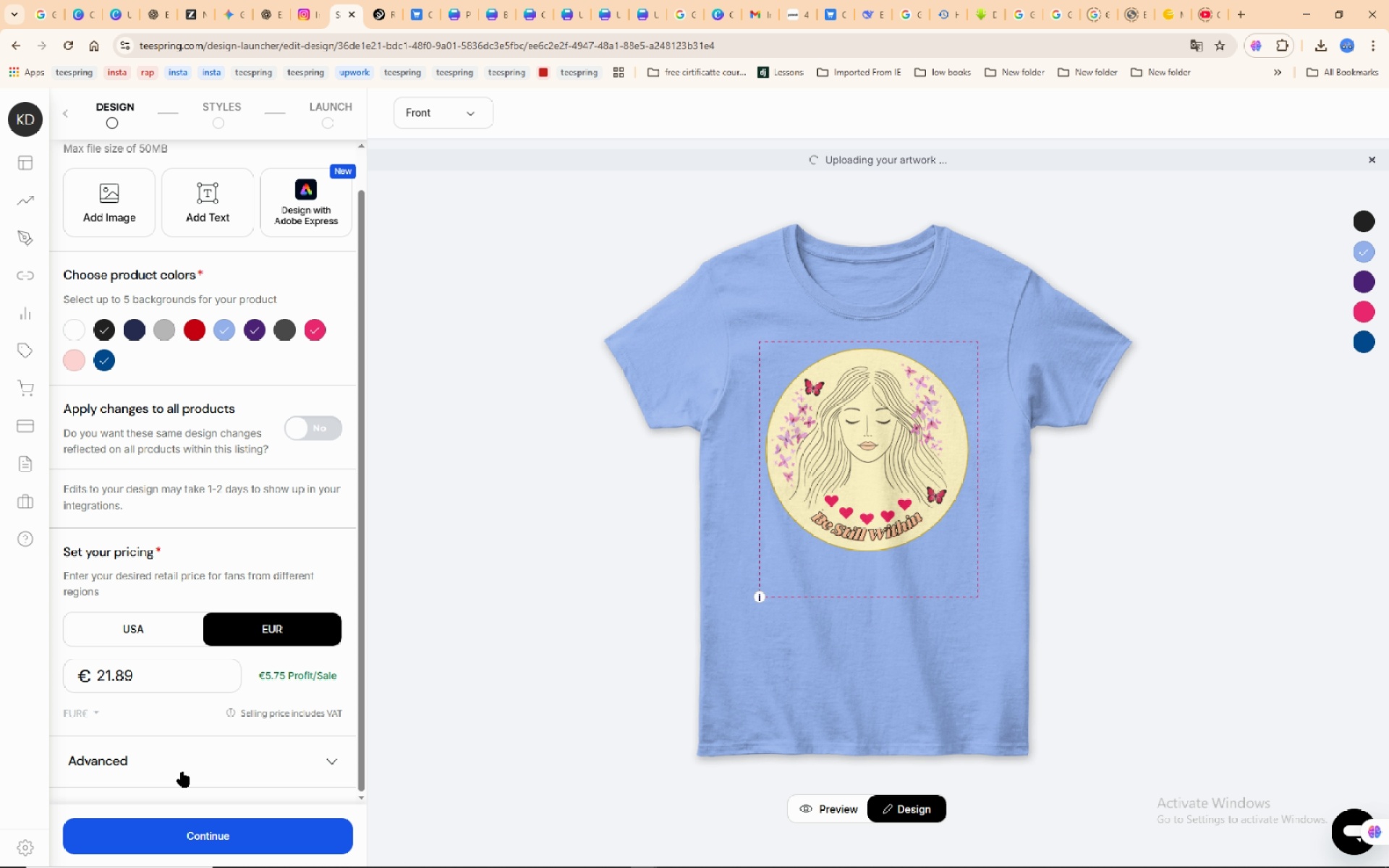 
left_click([183, 771])
 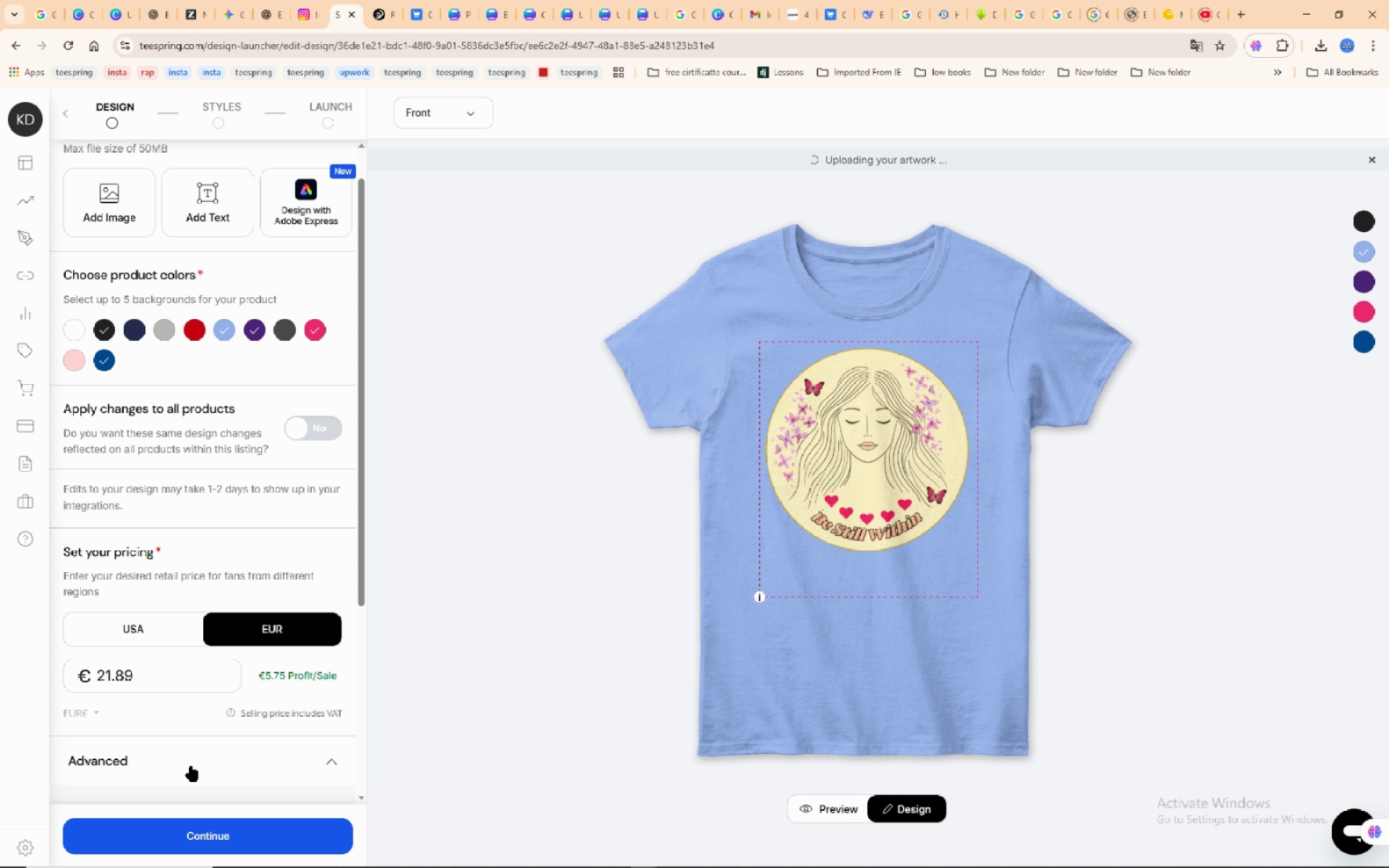 
scroll: coordinate [197, 757], scroll_direction: down, amount: 4.0
 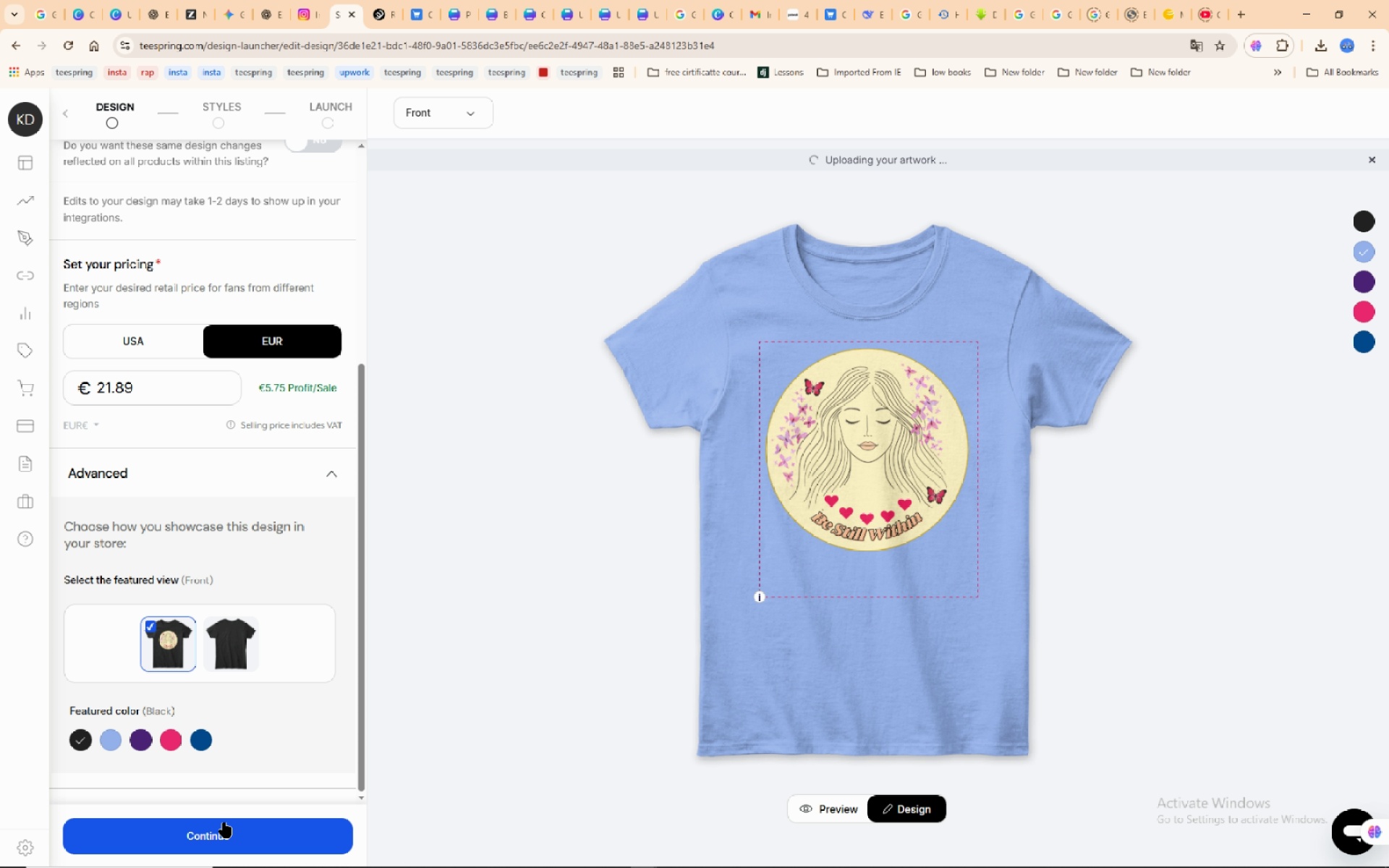 
wait(5.74)
 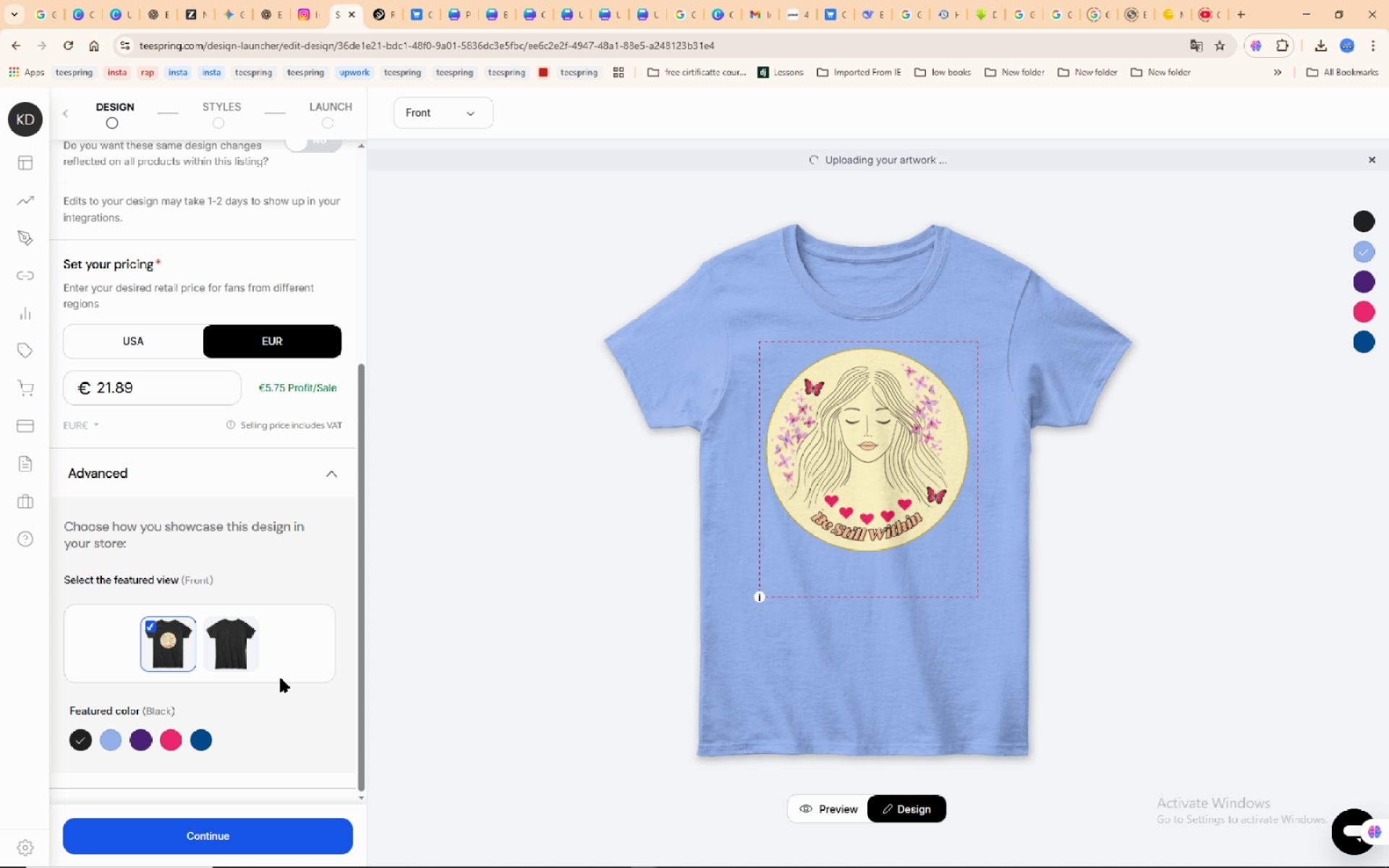 
left_click([220, 824])
 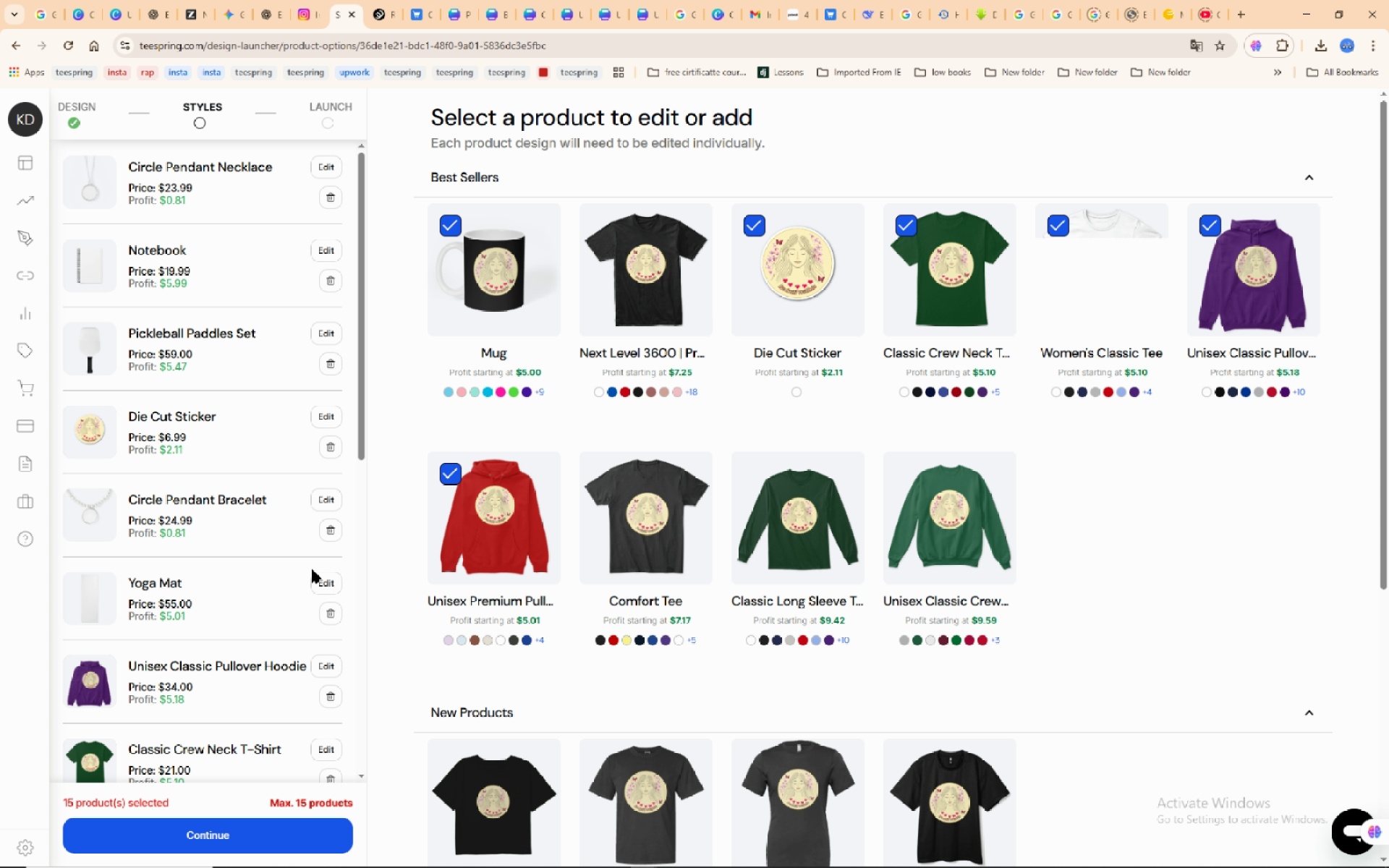 
scroll: coordinate [247, 388], scroll_direction: down, amount: 13.0
 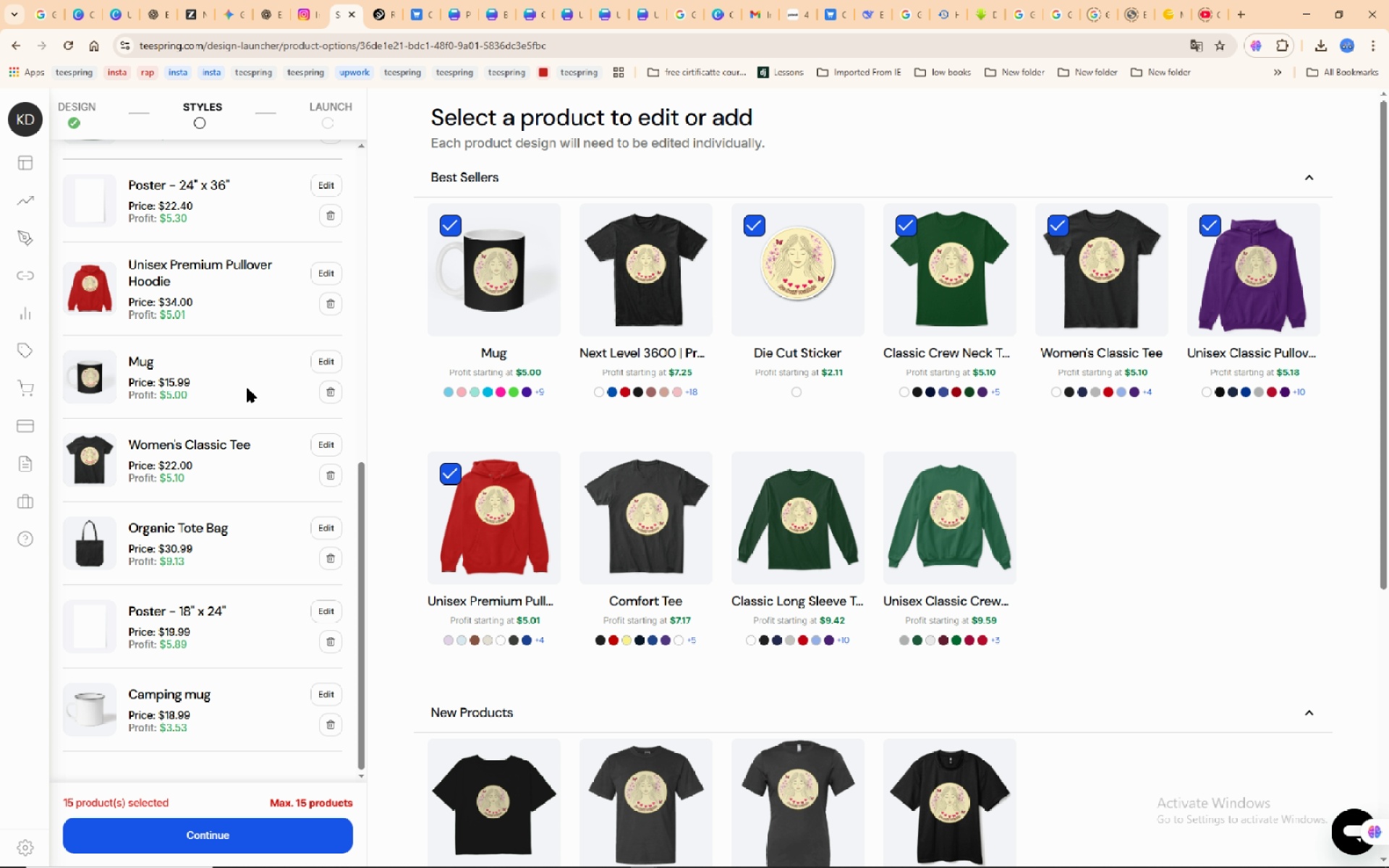 
scroll: coordinate [247, 388], scroll_direction: up, amount: 1.0
 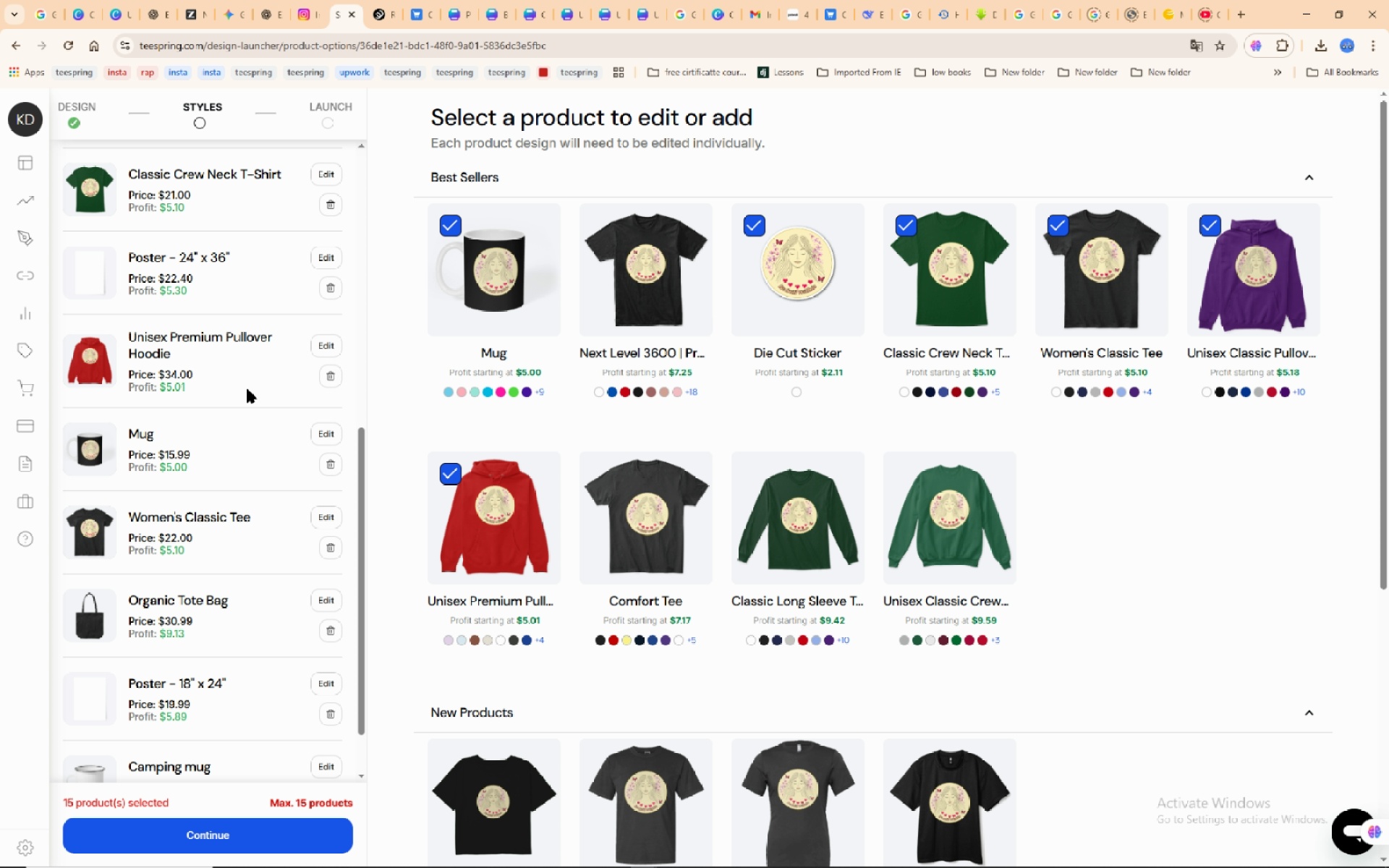 
scroll: coordinate [247, 389], scroll_direction: down, amount: 1.0
 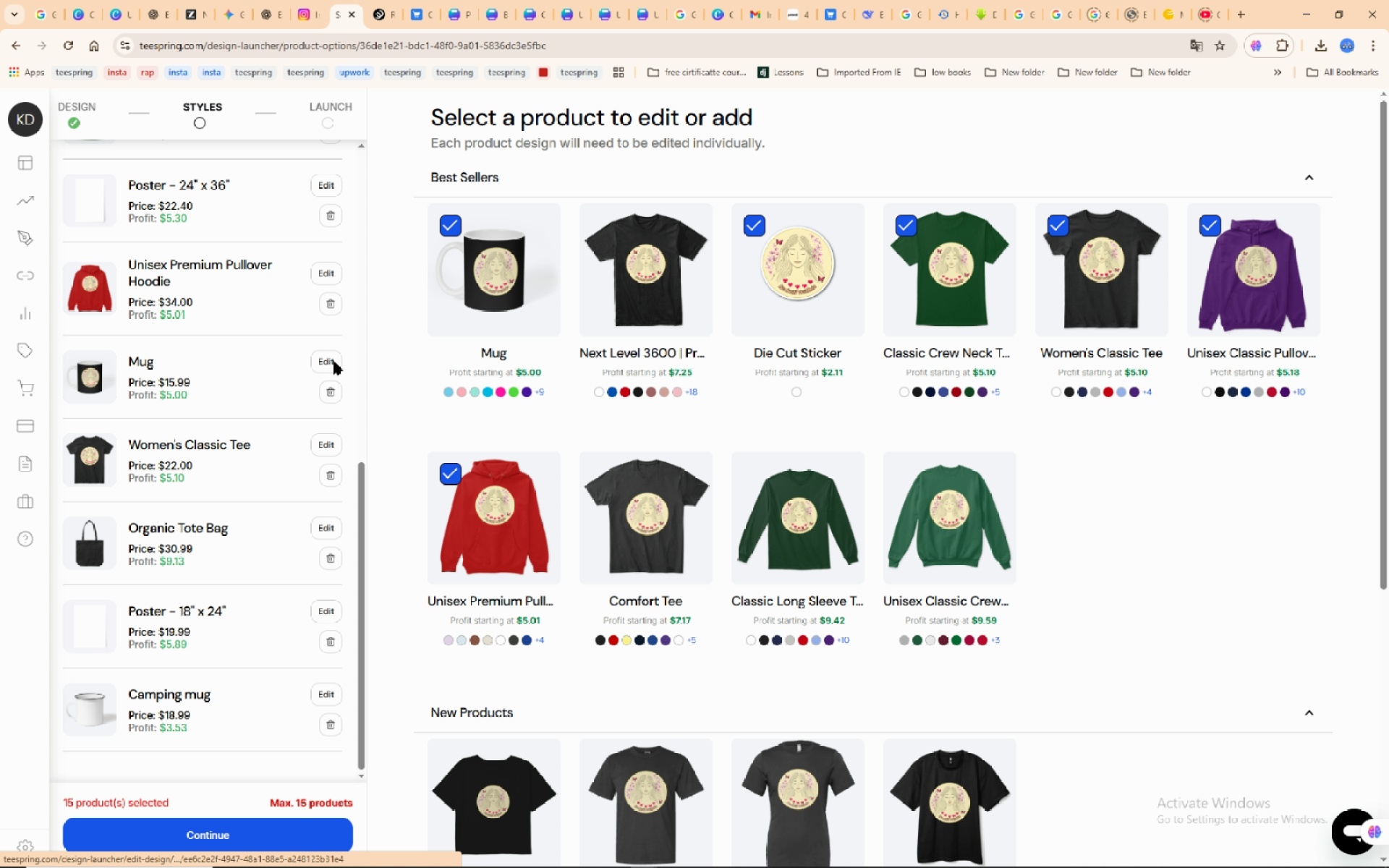 
left_click([334, 361])
 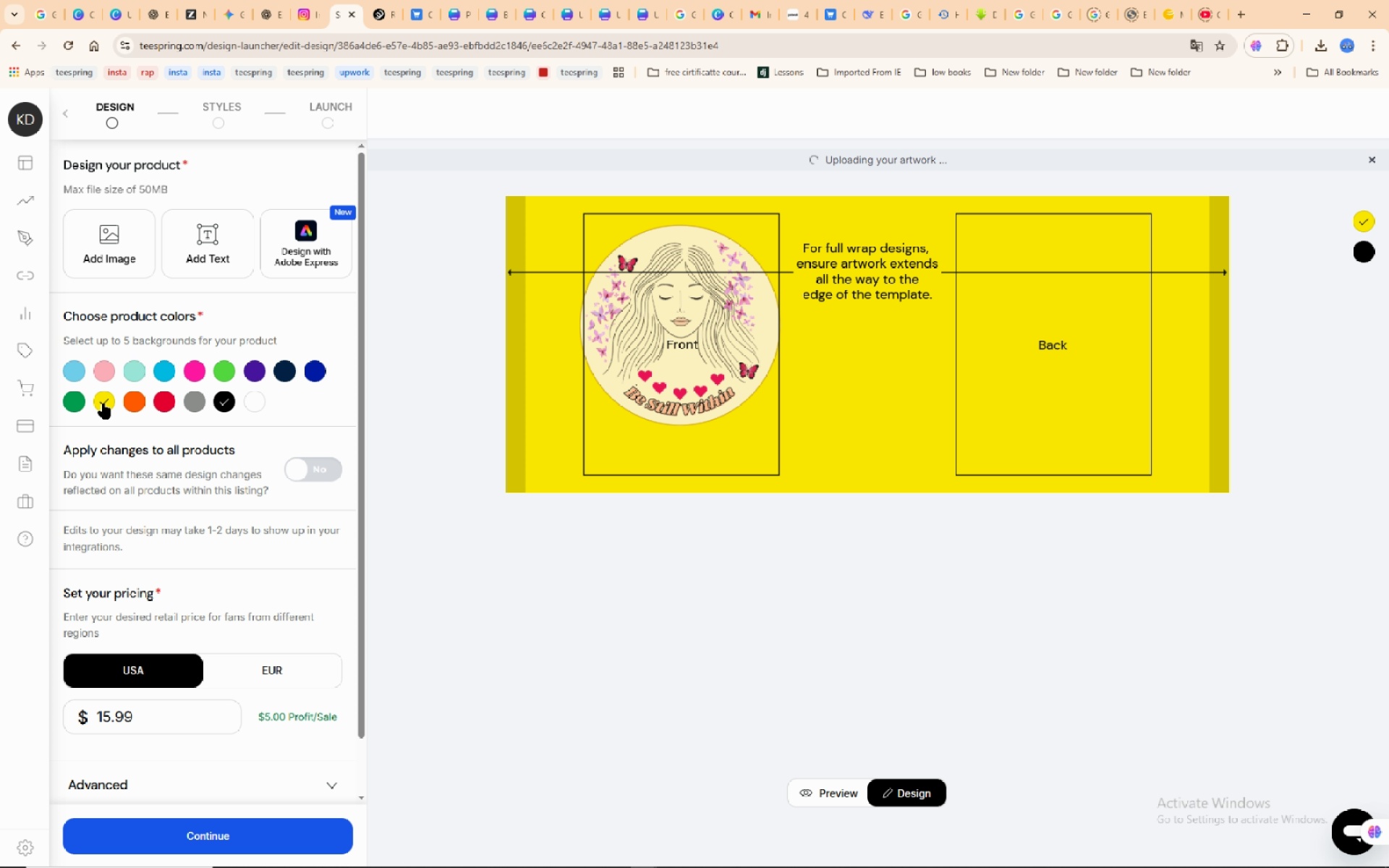 
wait(7.92)
 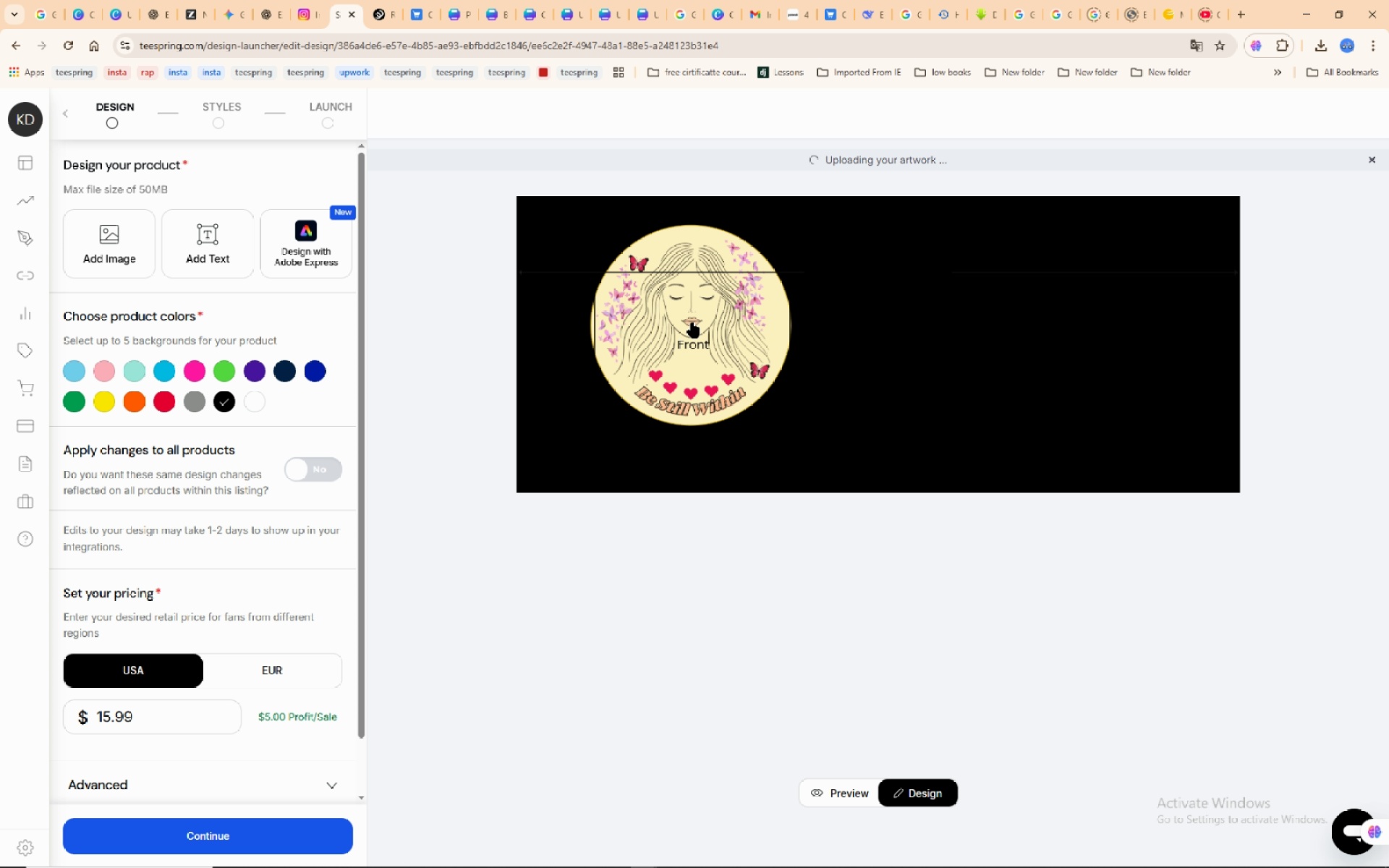 
left_click([689, 326])
 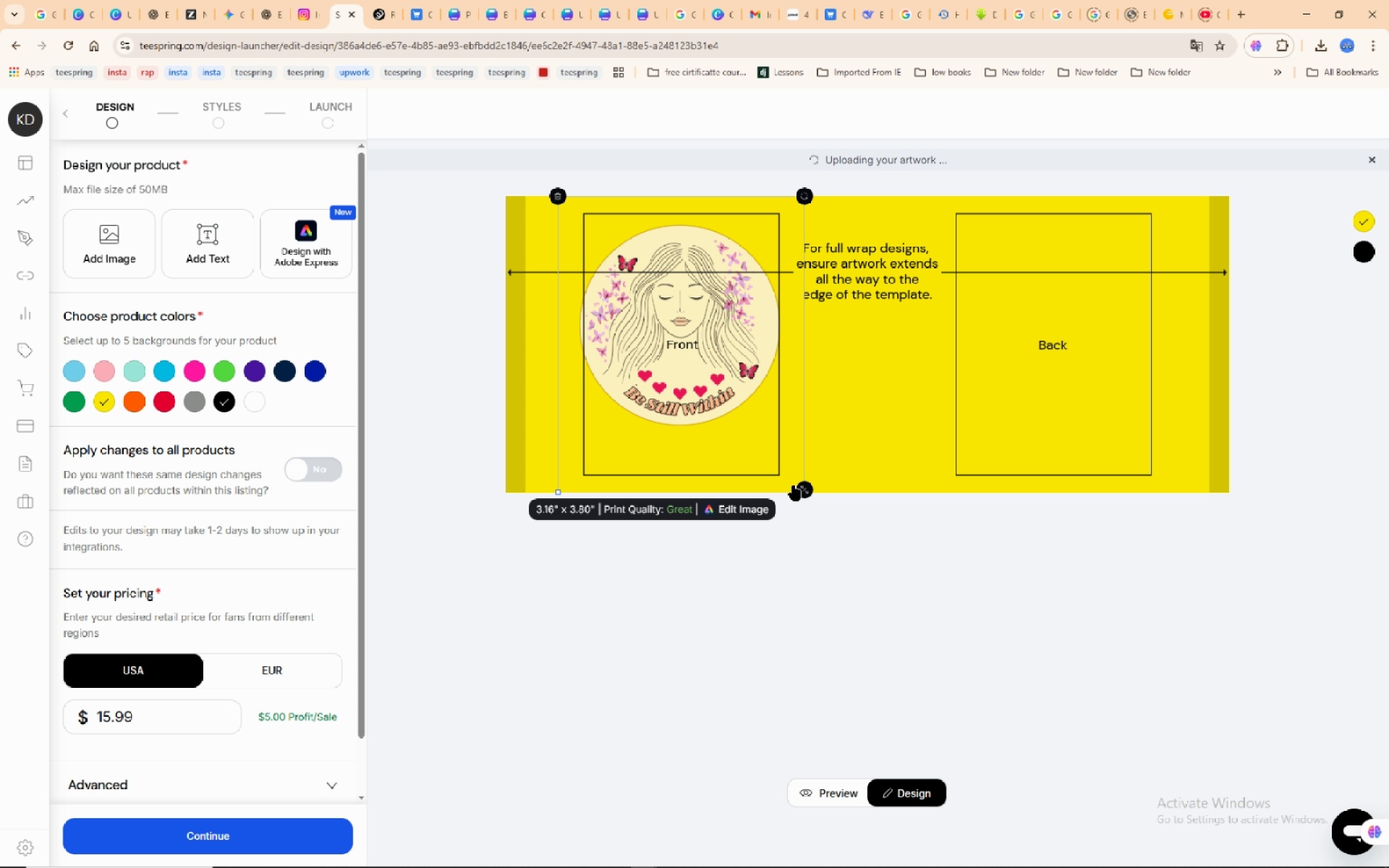 
left_click_drag(start_coordinate=[799, 487], to_coordinate=[780, 473])
 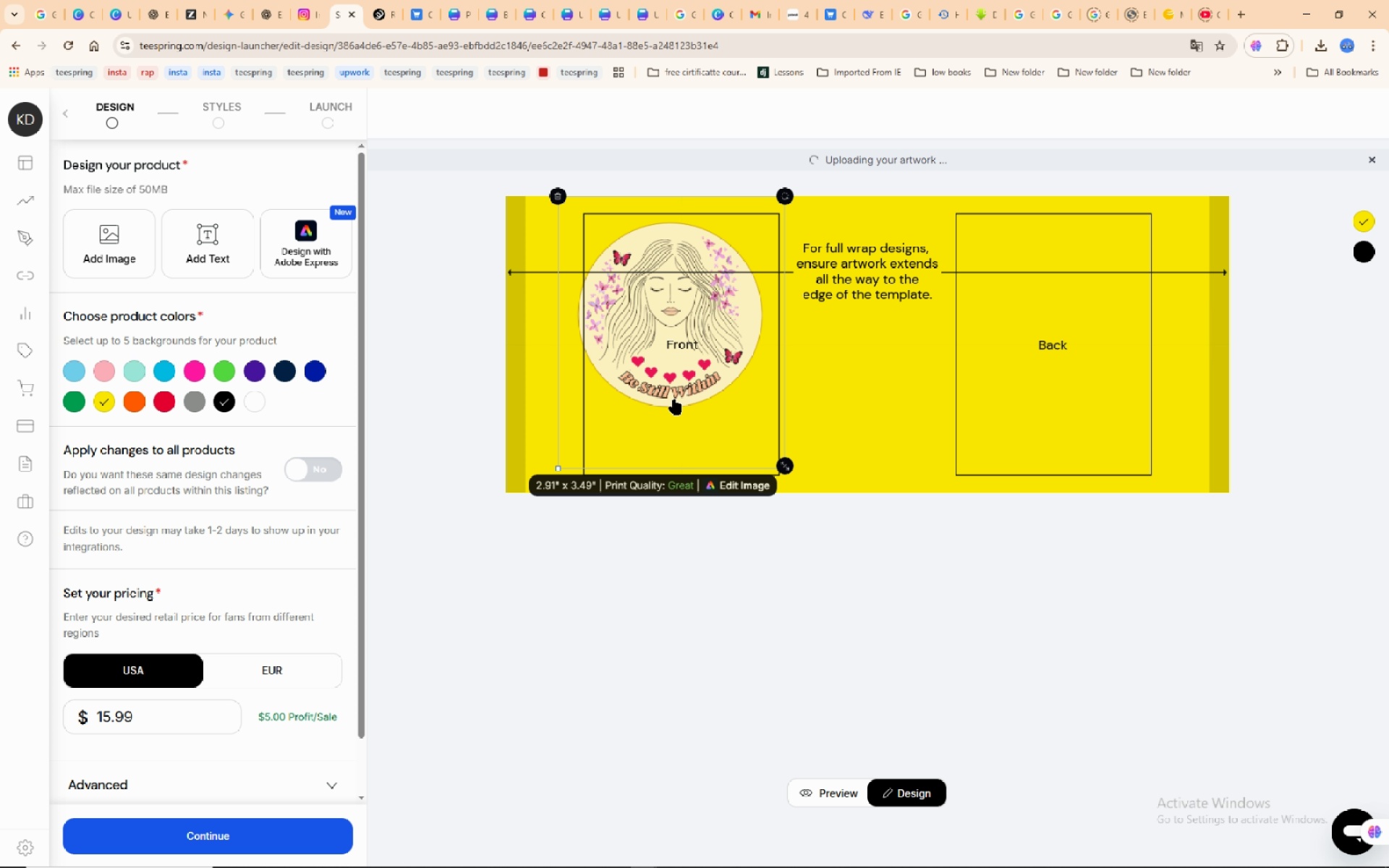 
left_click_drag(start_coordinate=[674, 399], to_coordinate=[677, 415])
 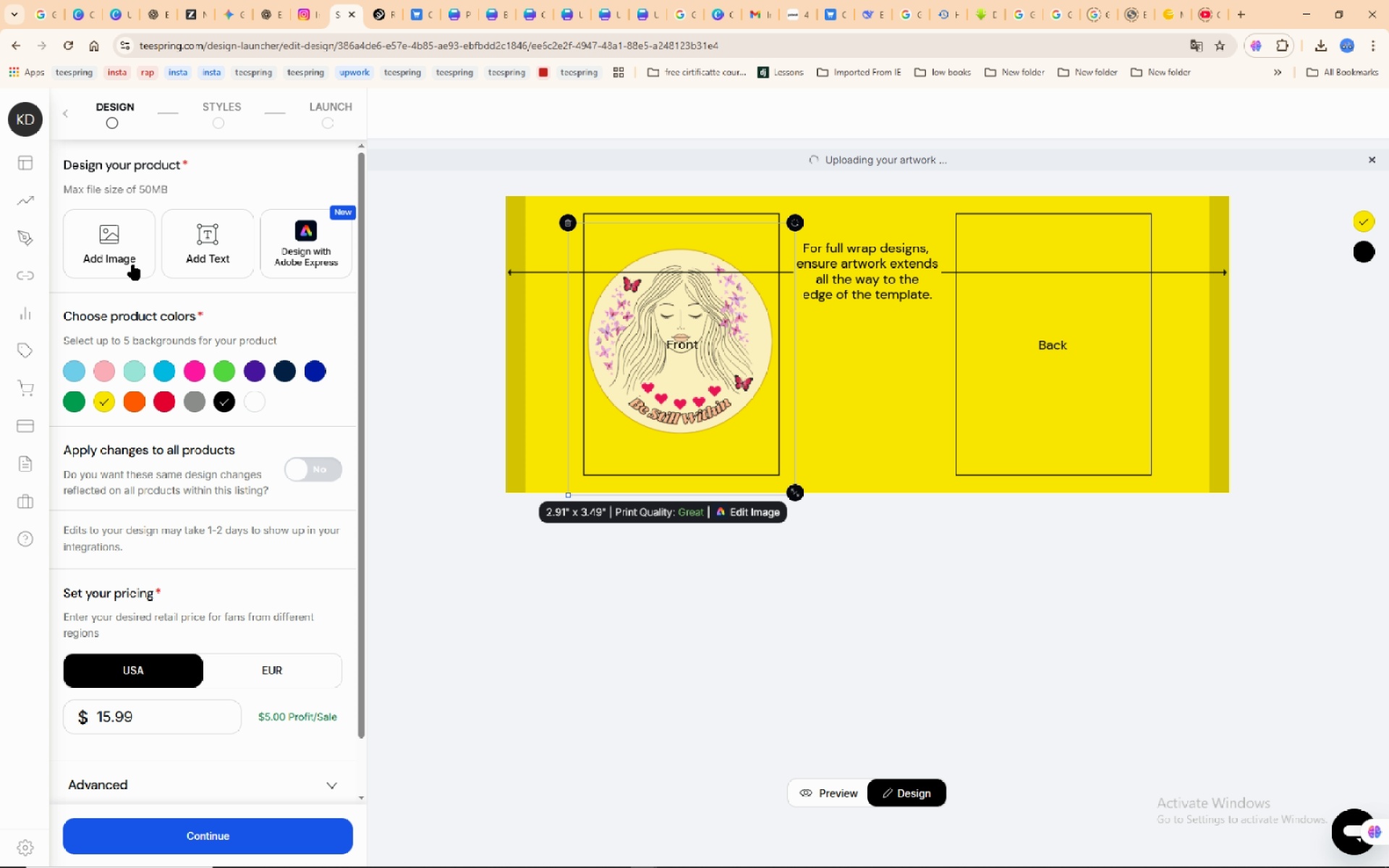 
wait(6.91)
 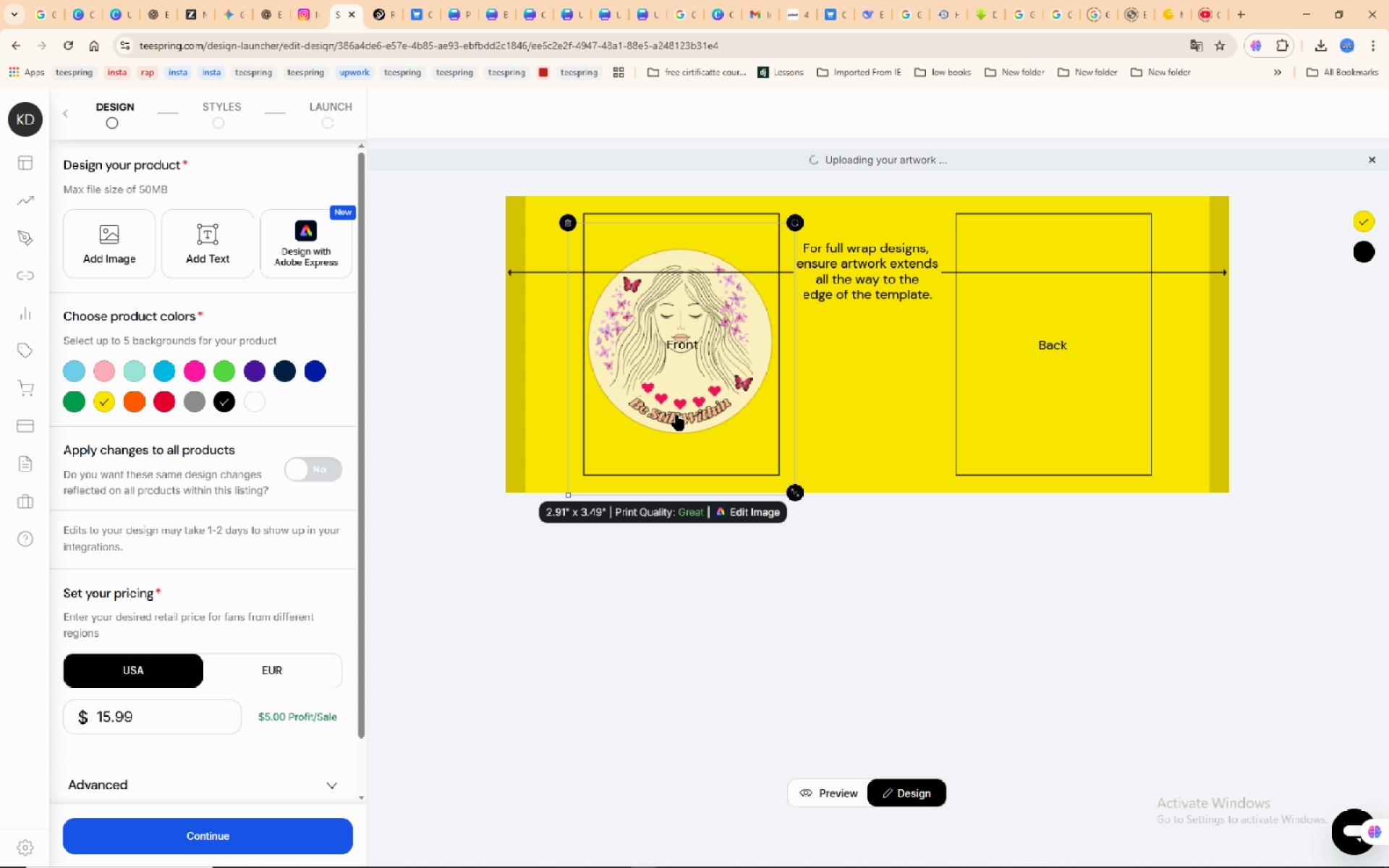 
left_click([116, 237])
 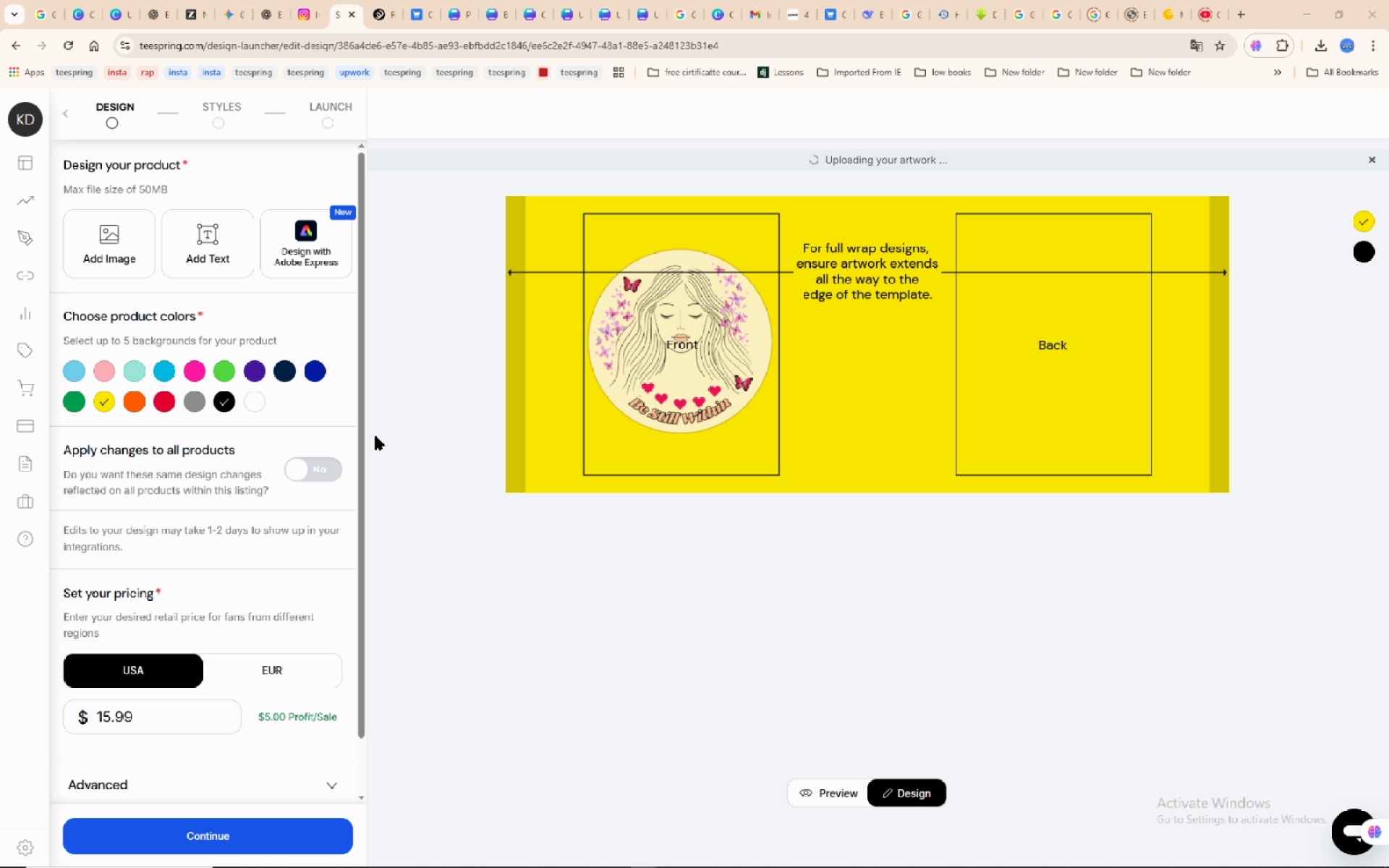 
wait(6.24)
 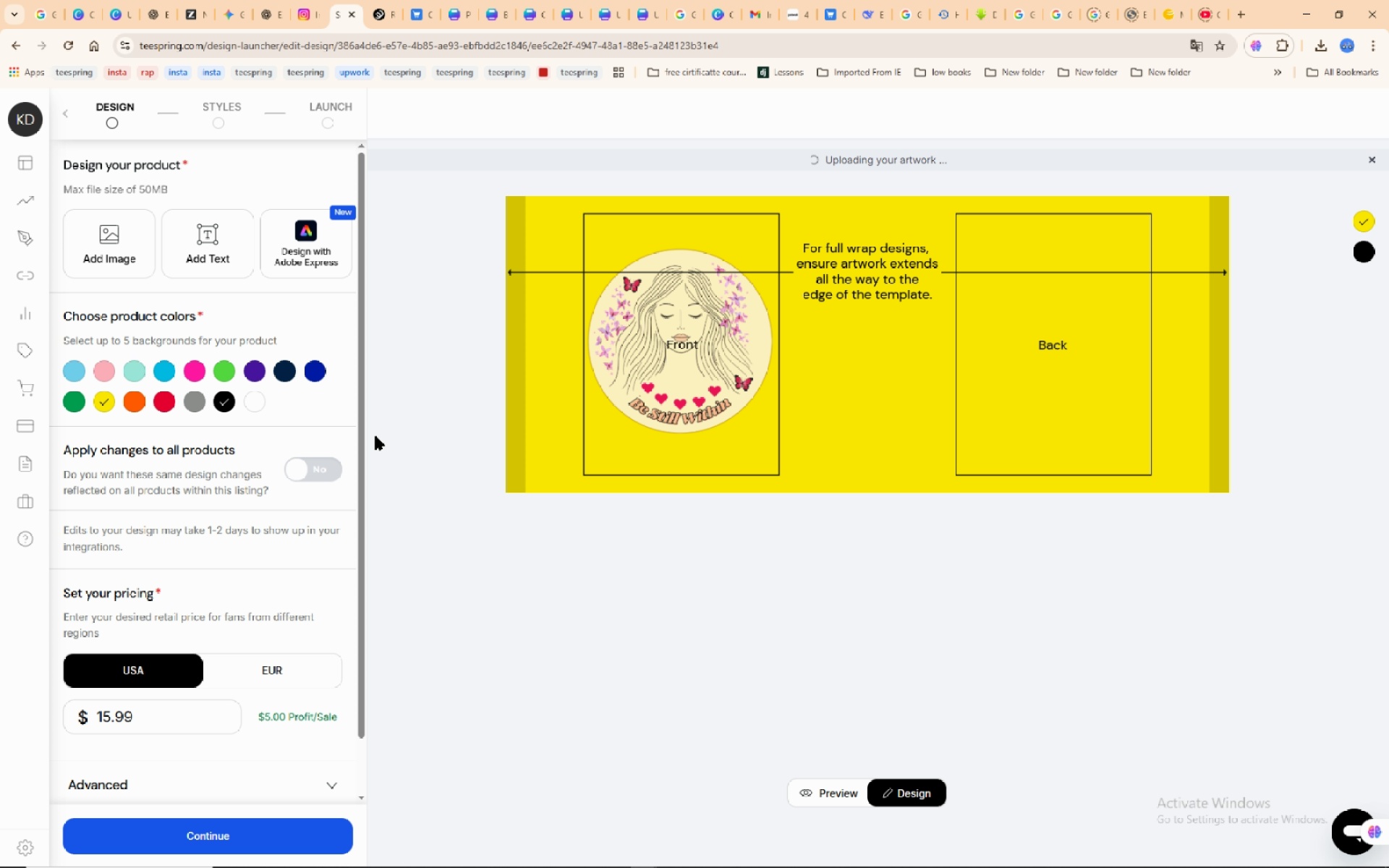 
left_click([197, 208])
 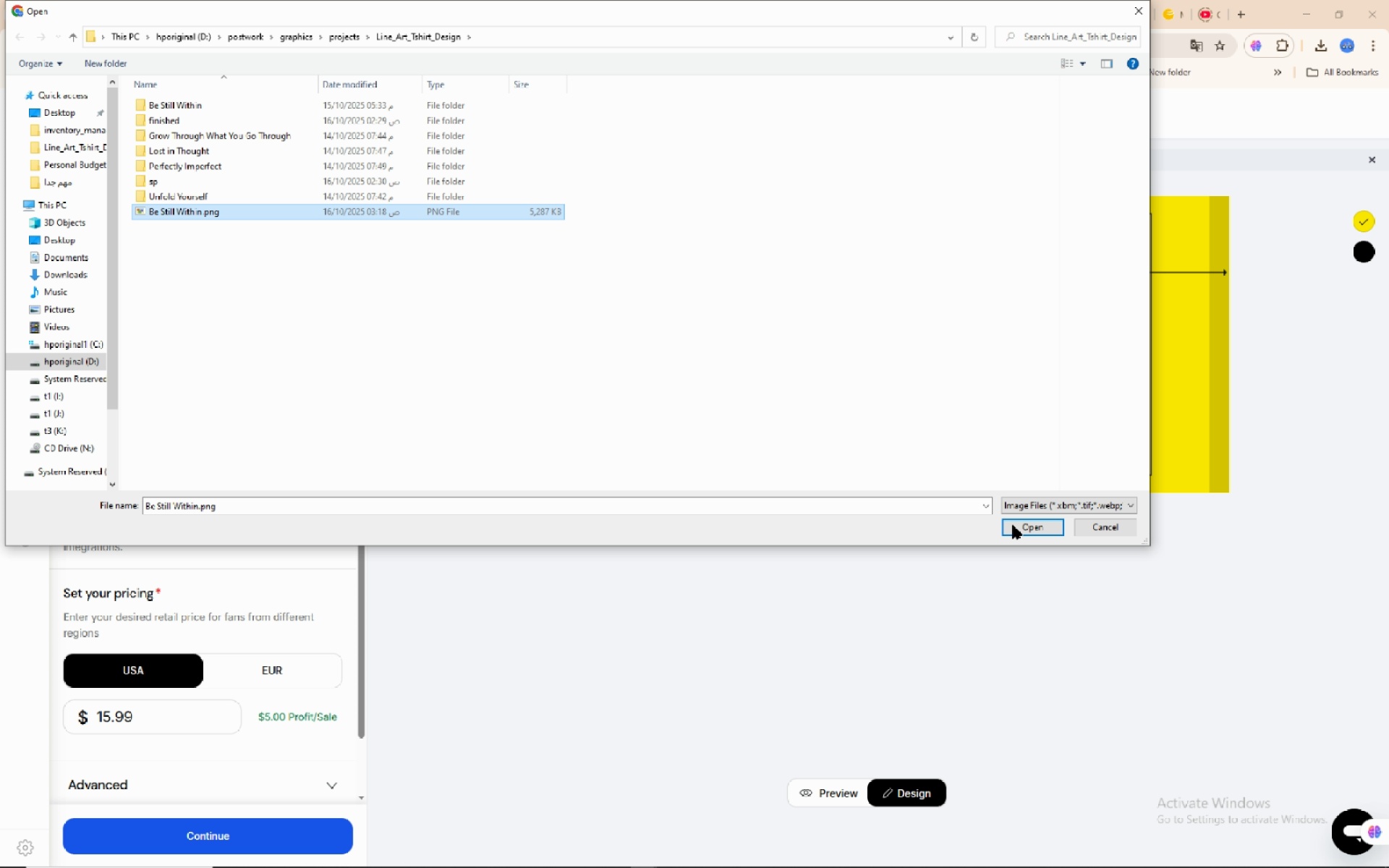 
left_click([1011, 525])
 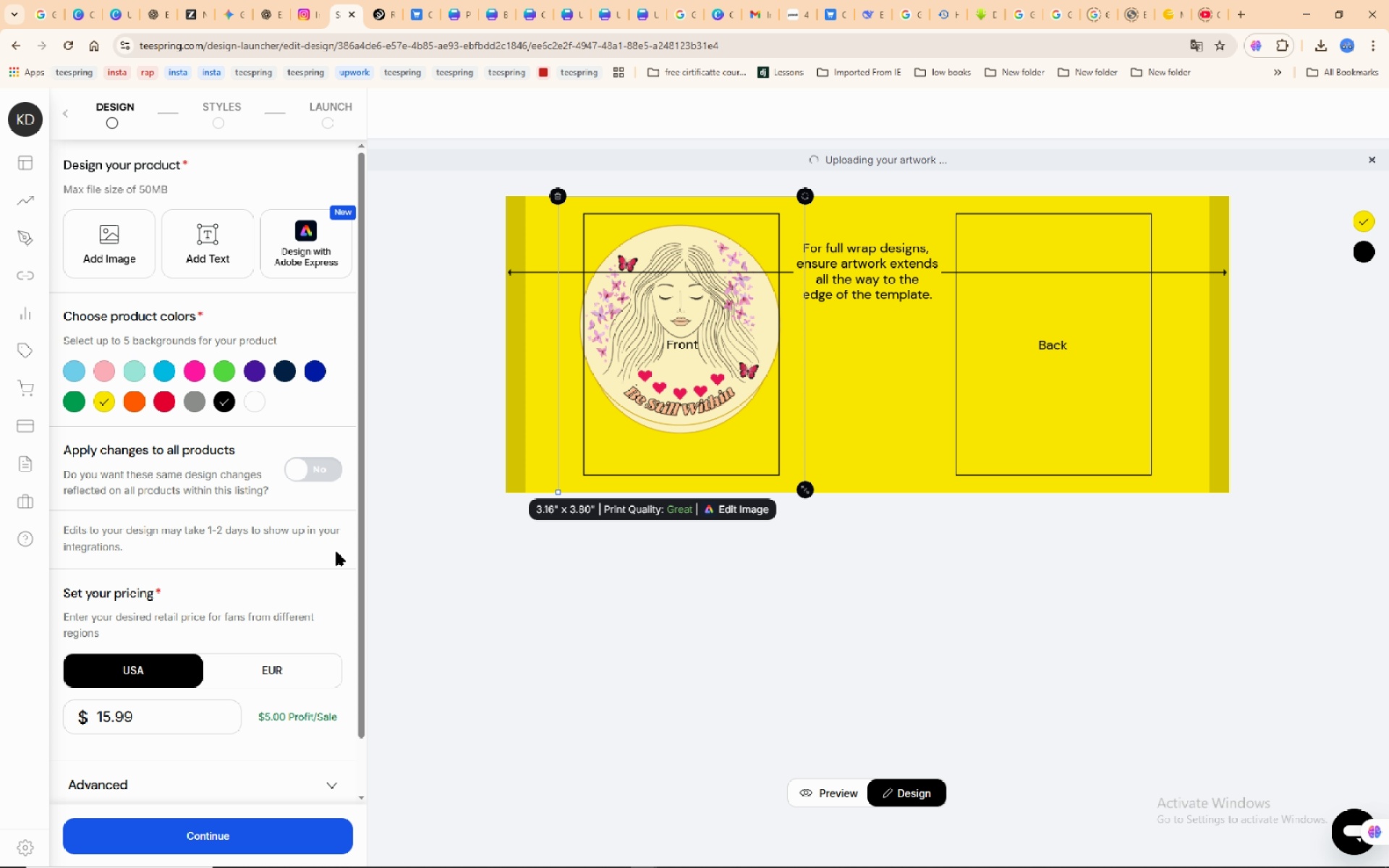 
wait(47.02)
 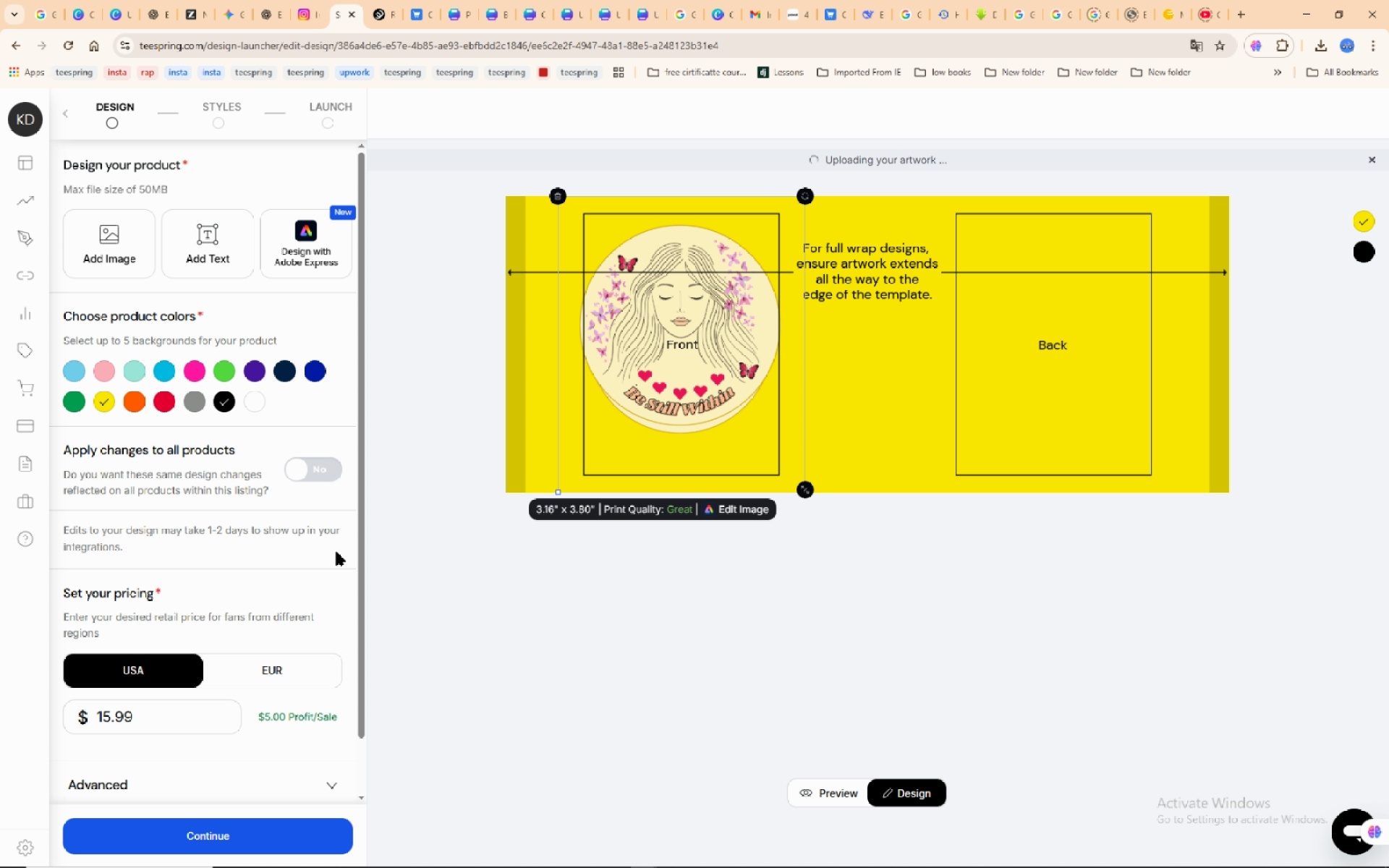 
left_click([738, 325])
 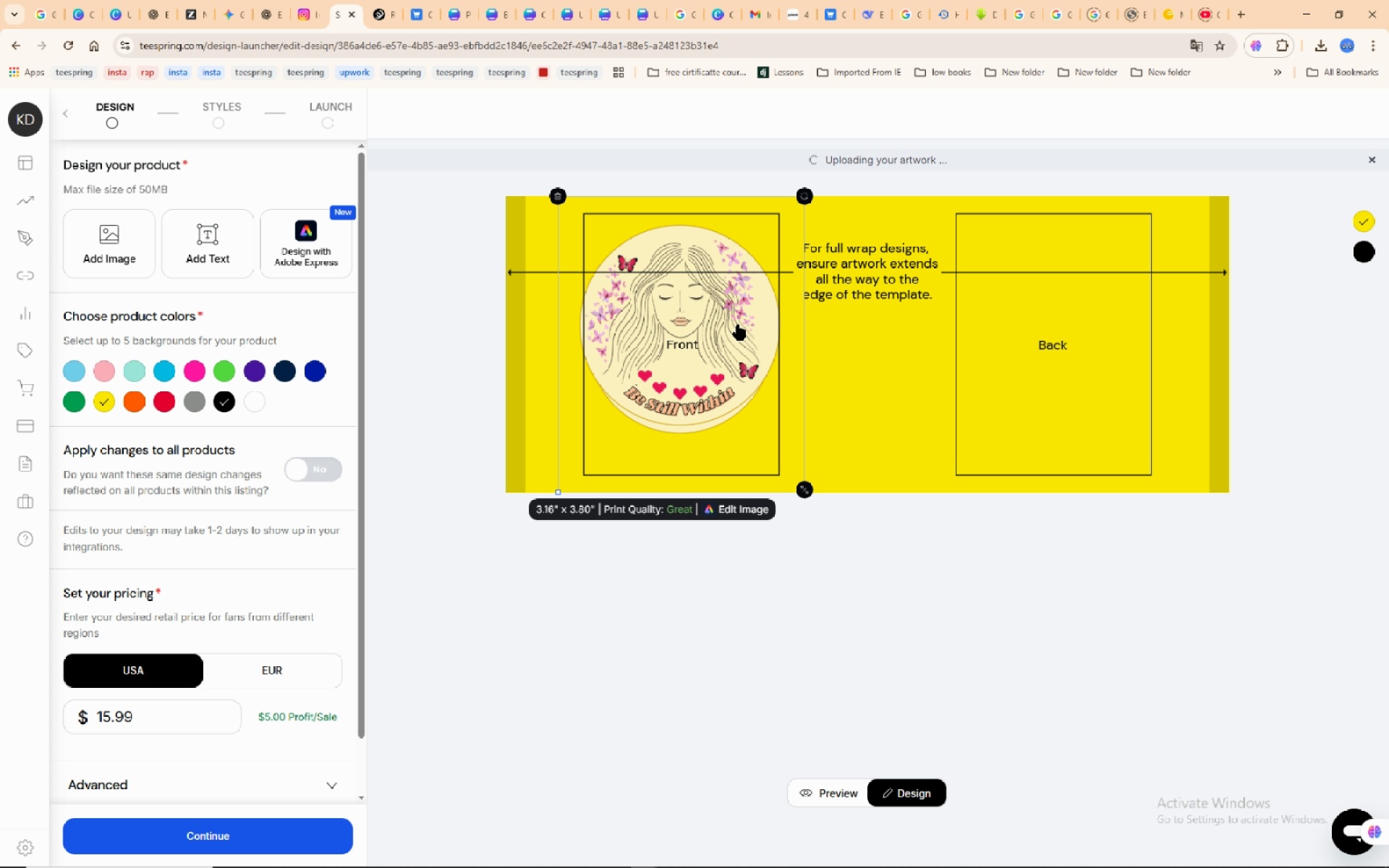 
left_click_drag(start_coordinate=[738, 325], to_coordinate=[1112, 348])
 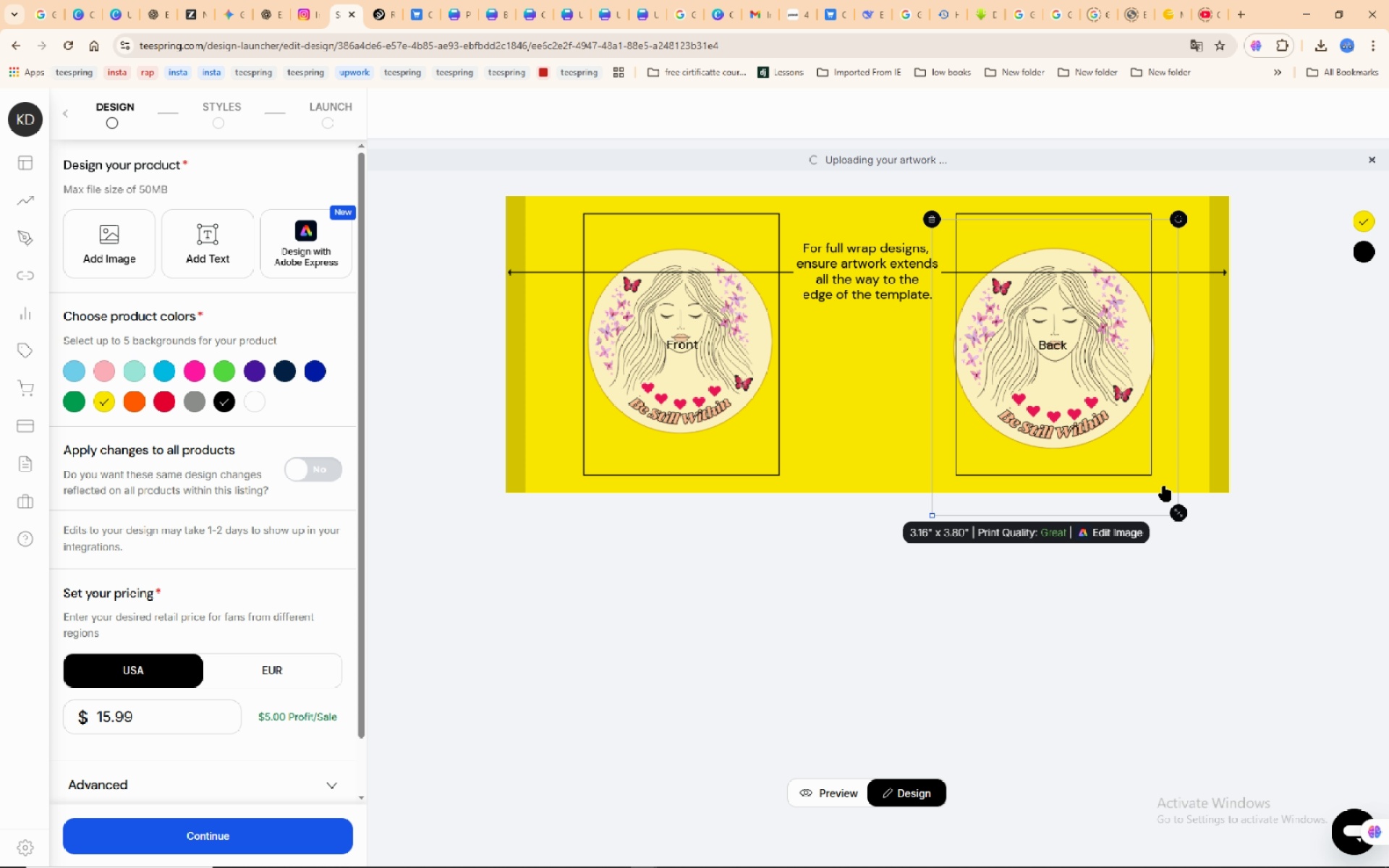 
left_click_drag(start_coordinate=[1175, 506], to_coordinate=[1142, 464])
 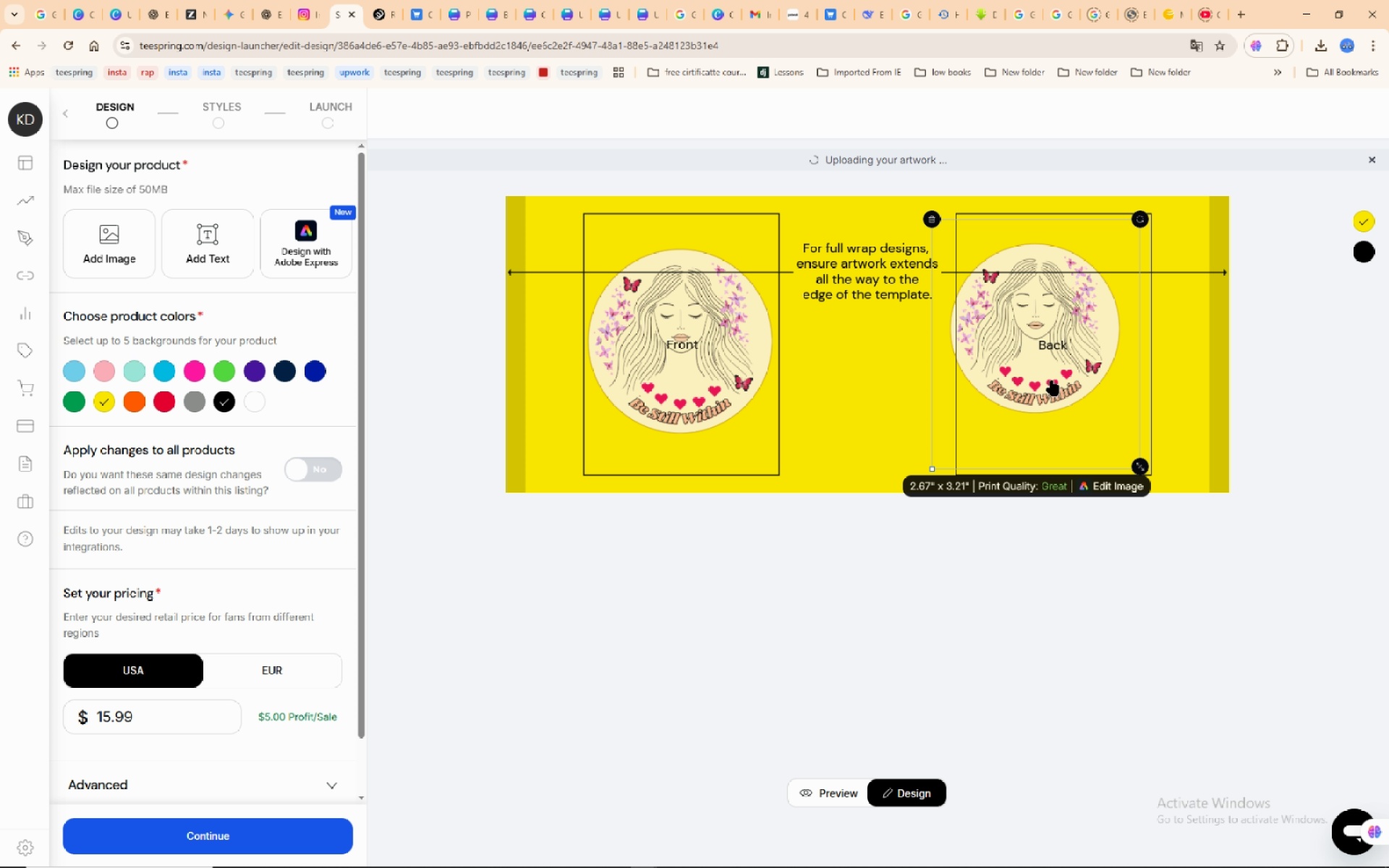 
left_click_drag(start_coordinate=[1052, 383], to_coordinate=[1067, 395])
 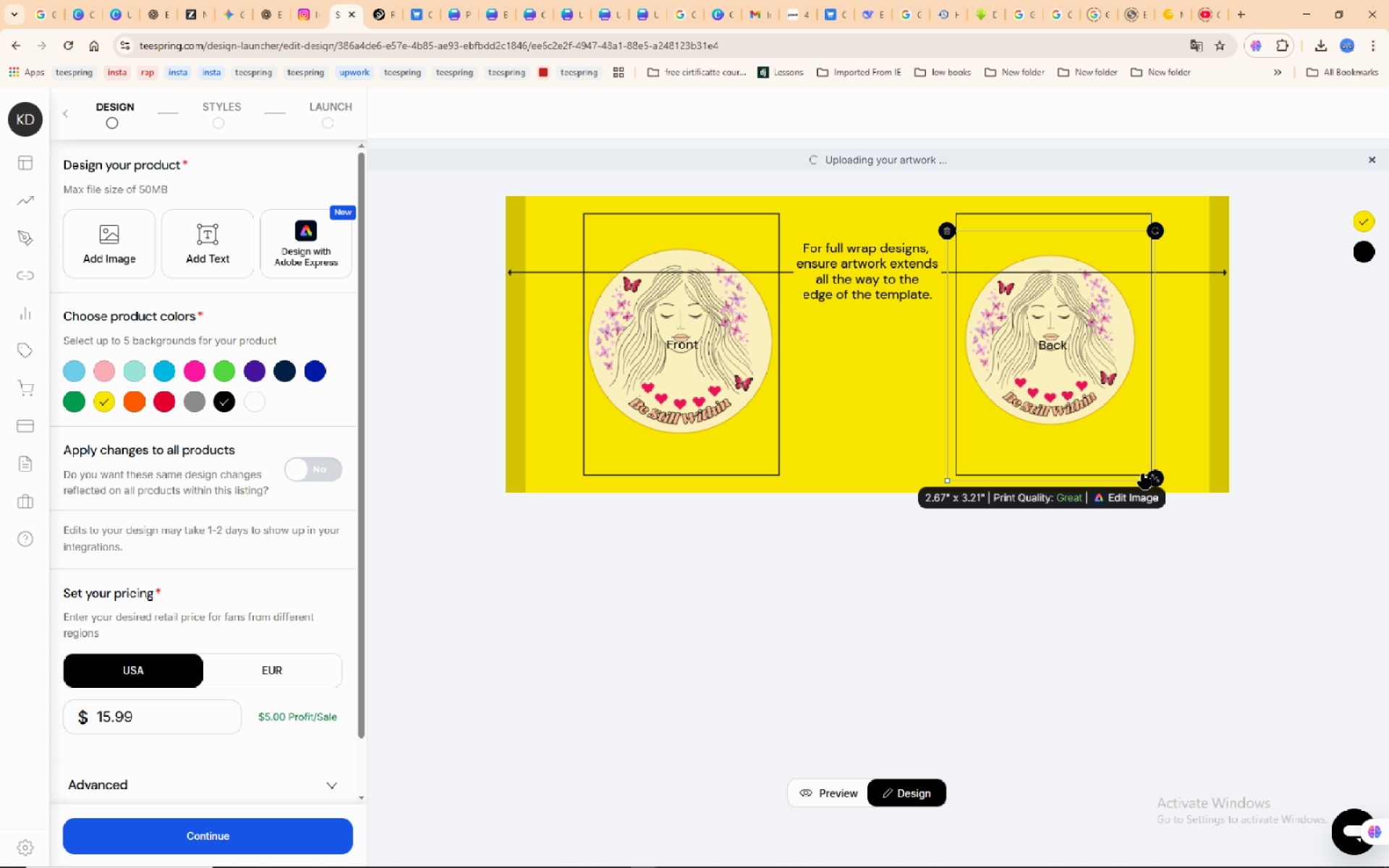 
left_click_drag(start_coordinate=[1147, 474], to_coordinate=[1141, 480])
 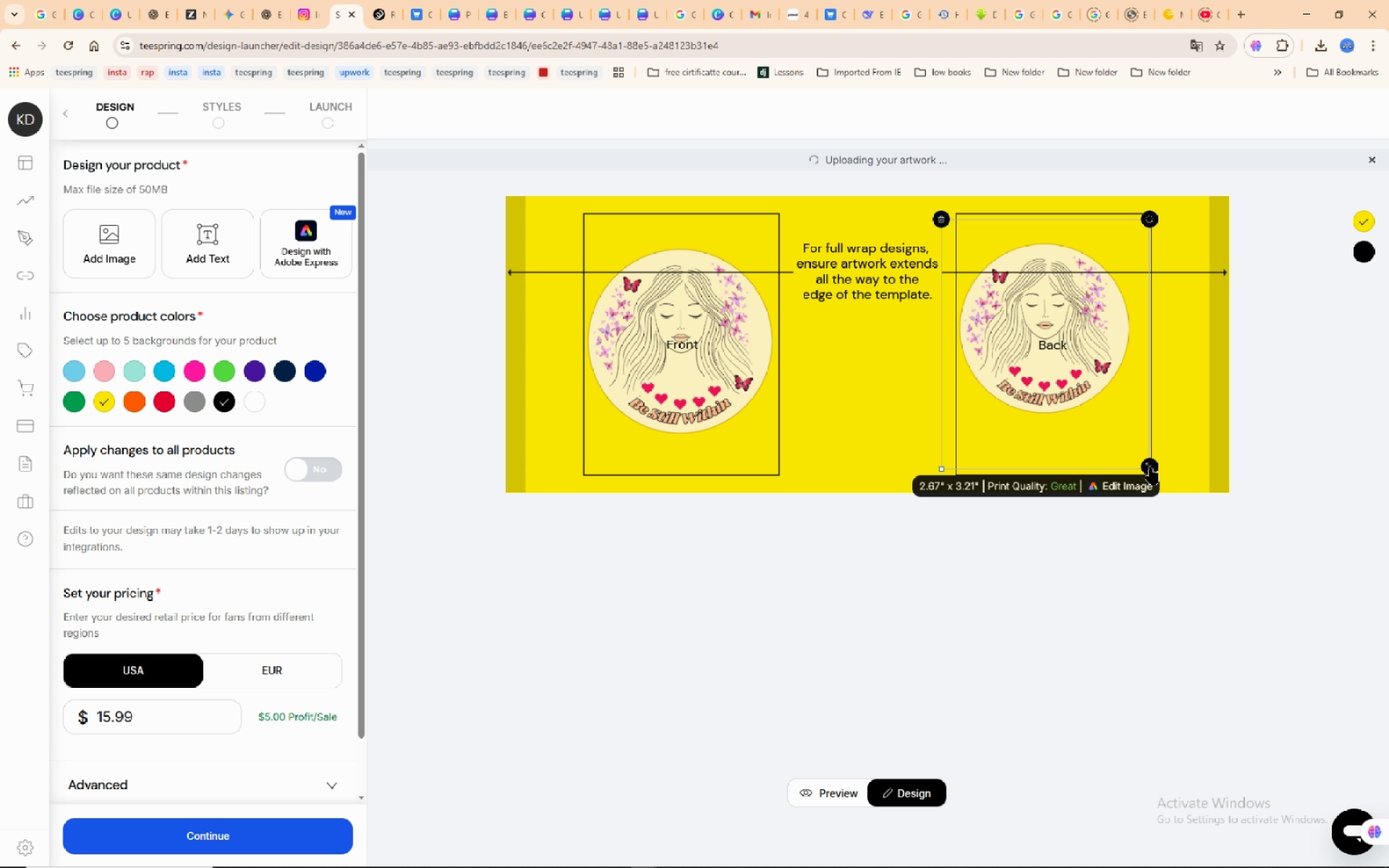 
left_click_drag(start_coordinate=[1151, 467], to_coordinate=[1164, 479])
 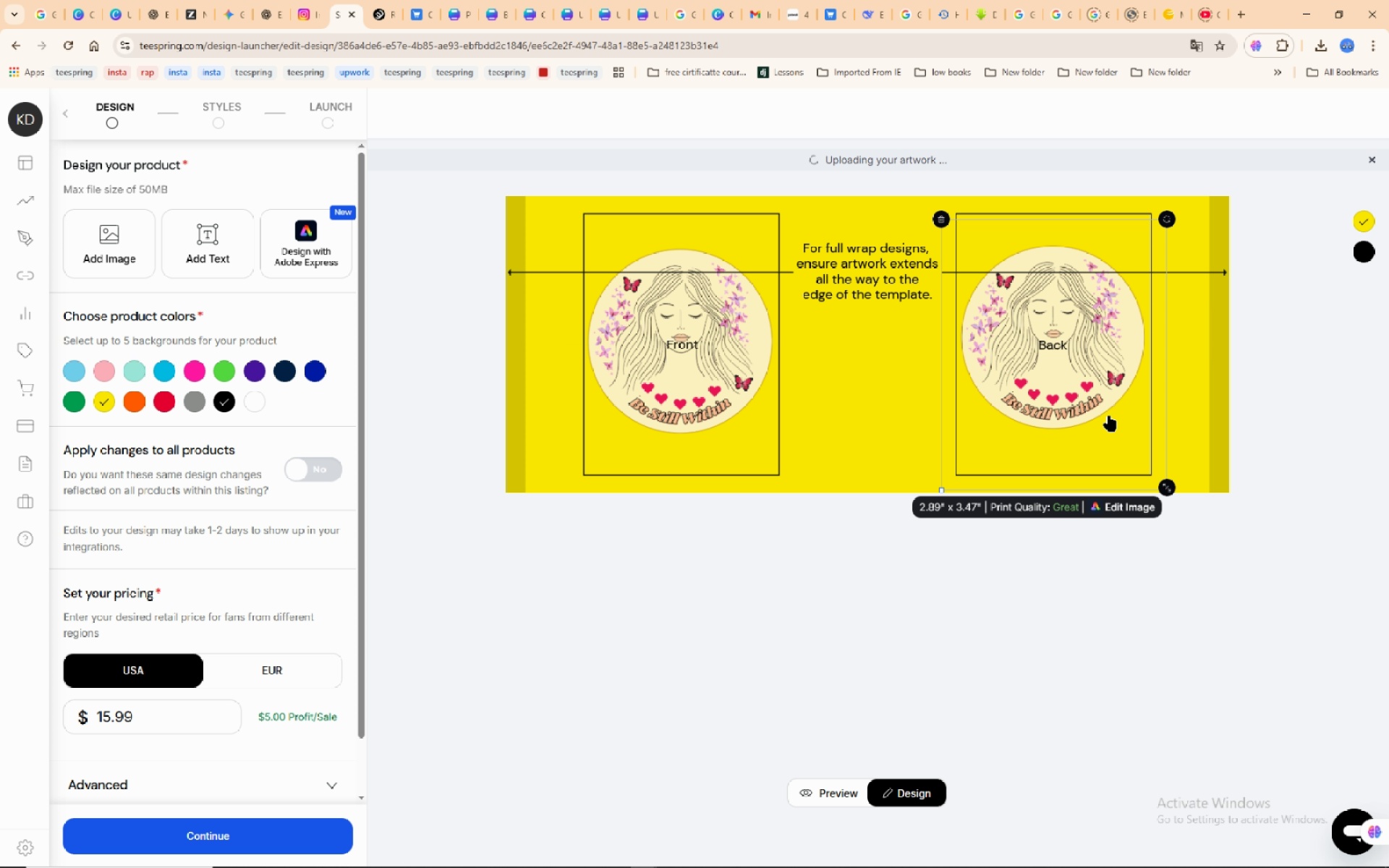 
left_click_drag(start_coordinate=[1103, 412], to_coordinate=[1103, 408])
 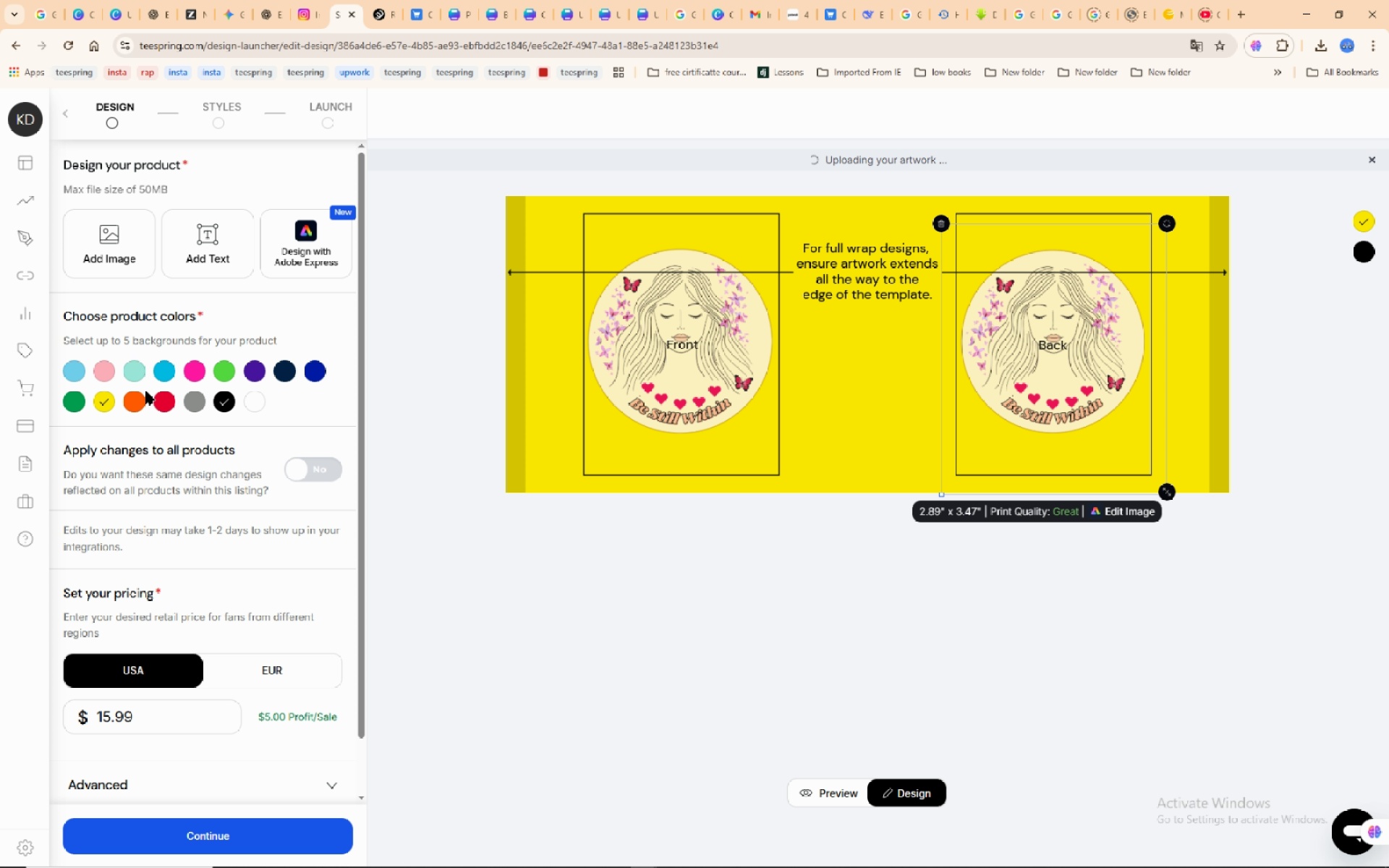 
wait(5.64)
 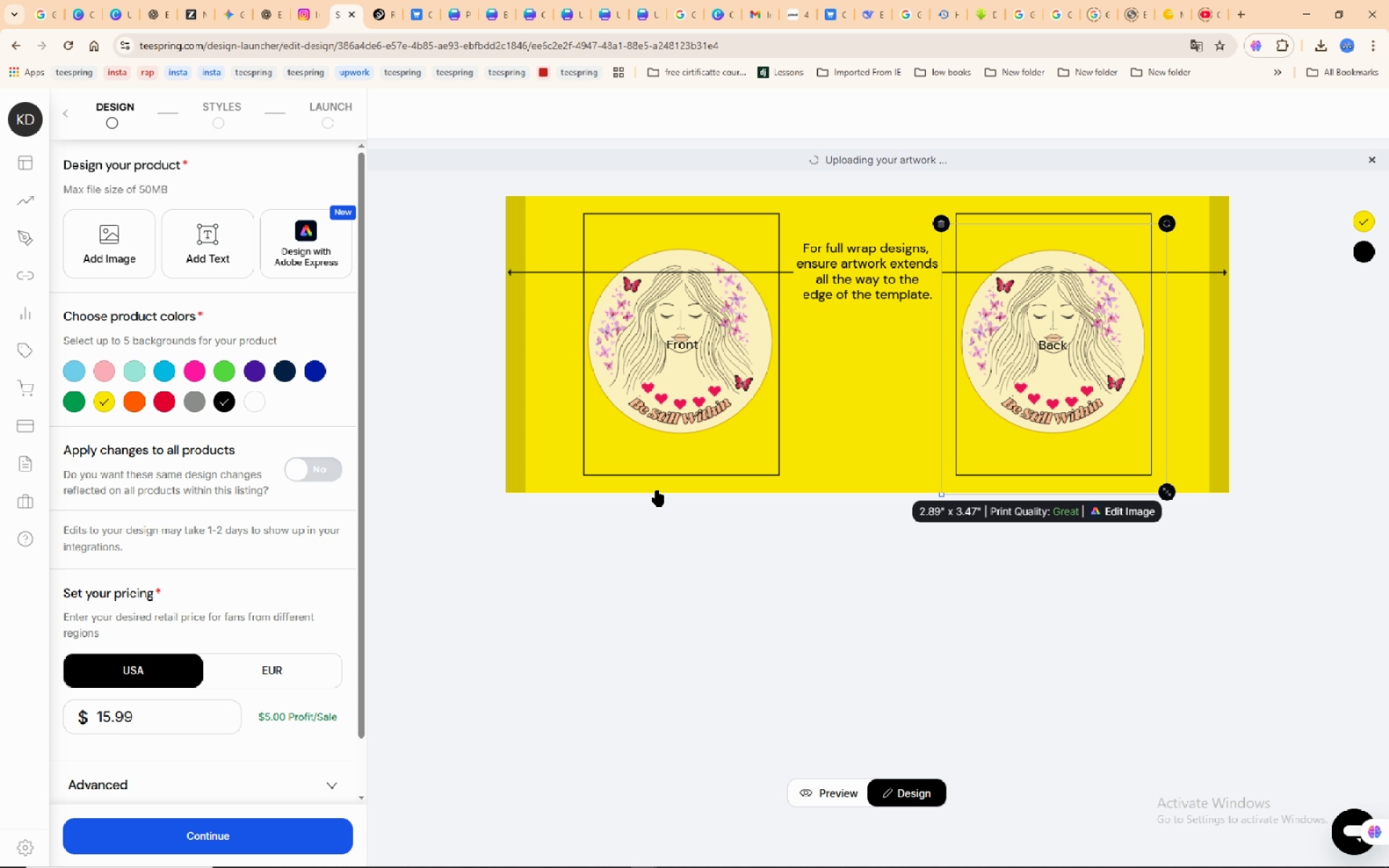 
left_click([106, 404])
 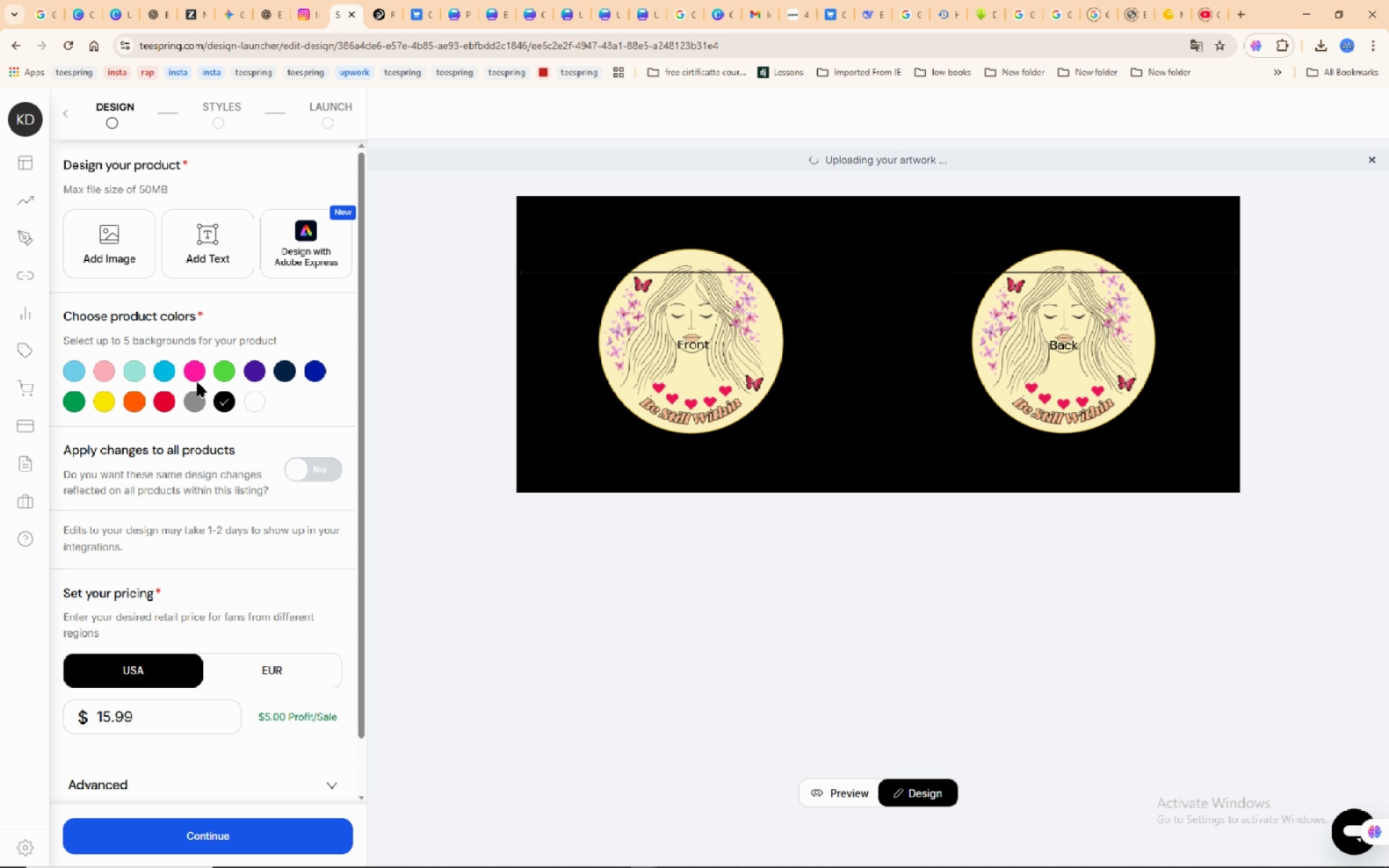 
left_click_drag(start_coordinate=[197, 383], to_coordinate=[205, 380])
 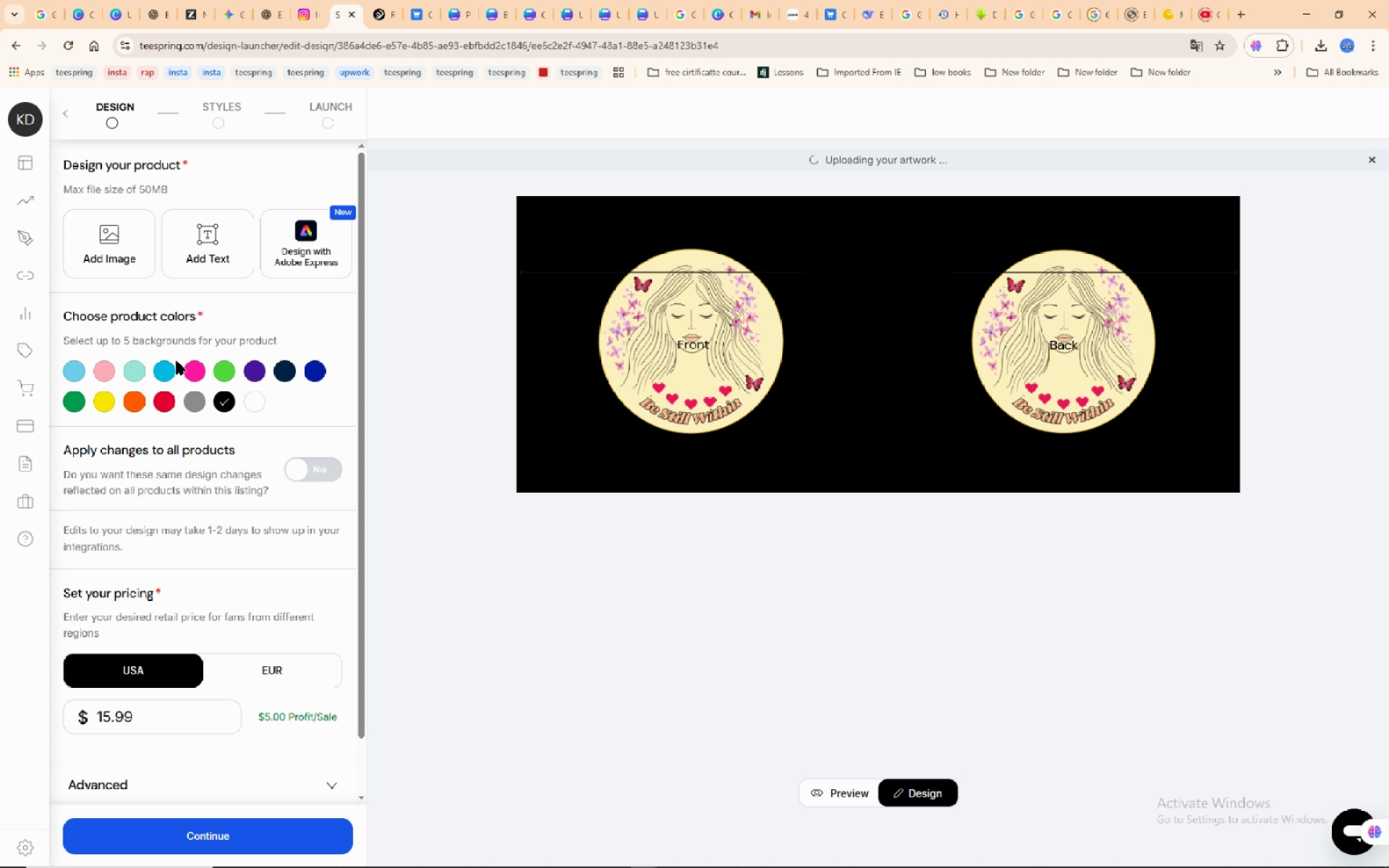 
left_click([177, 361])
 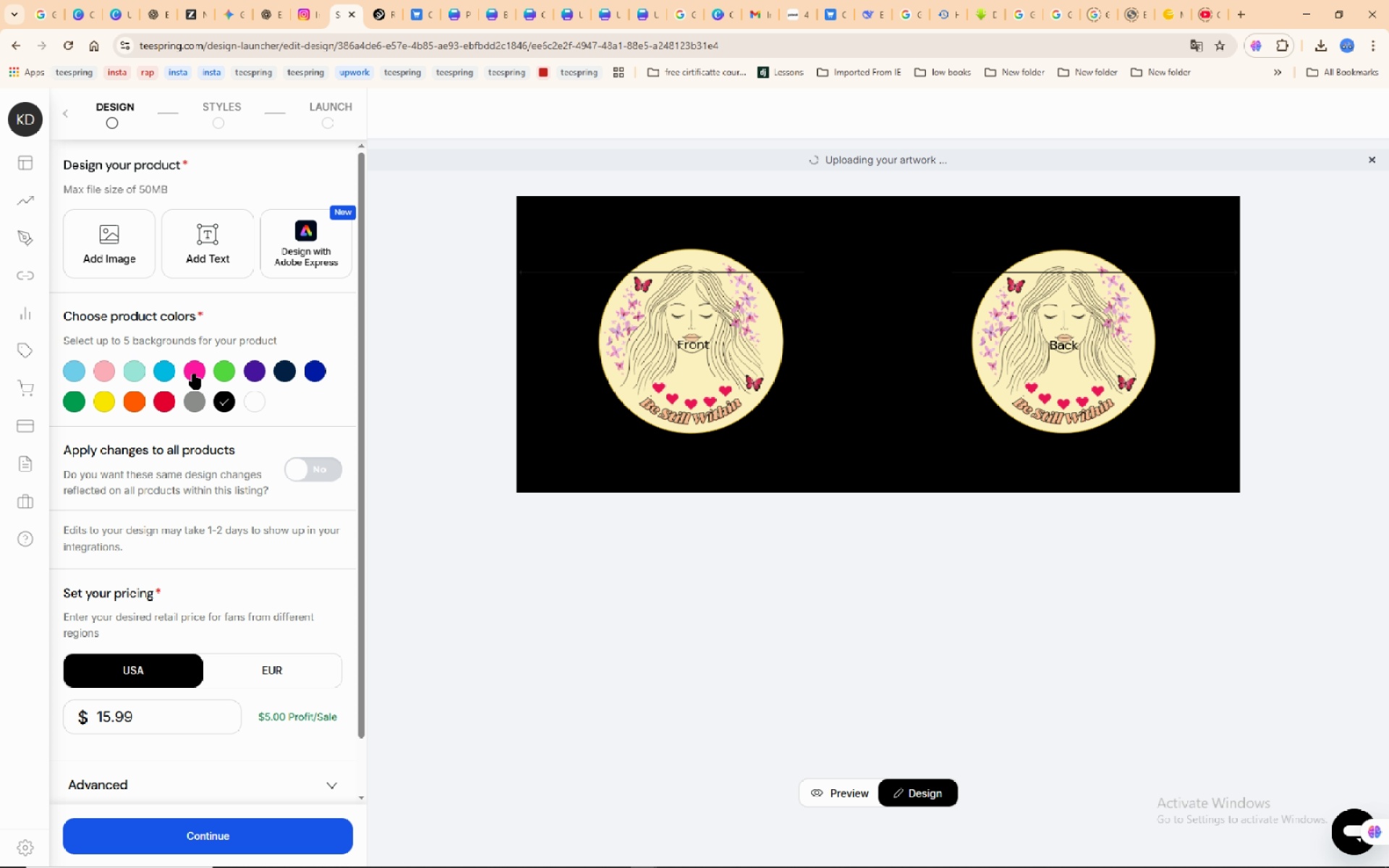 
left_click([194, 374])
 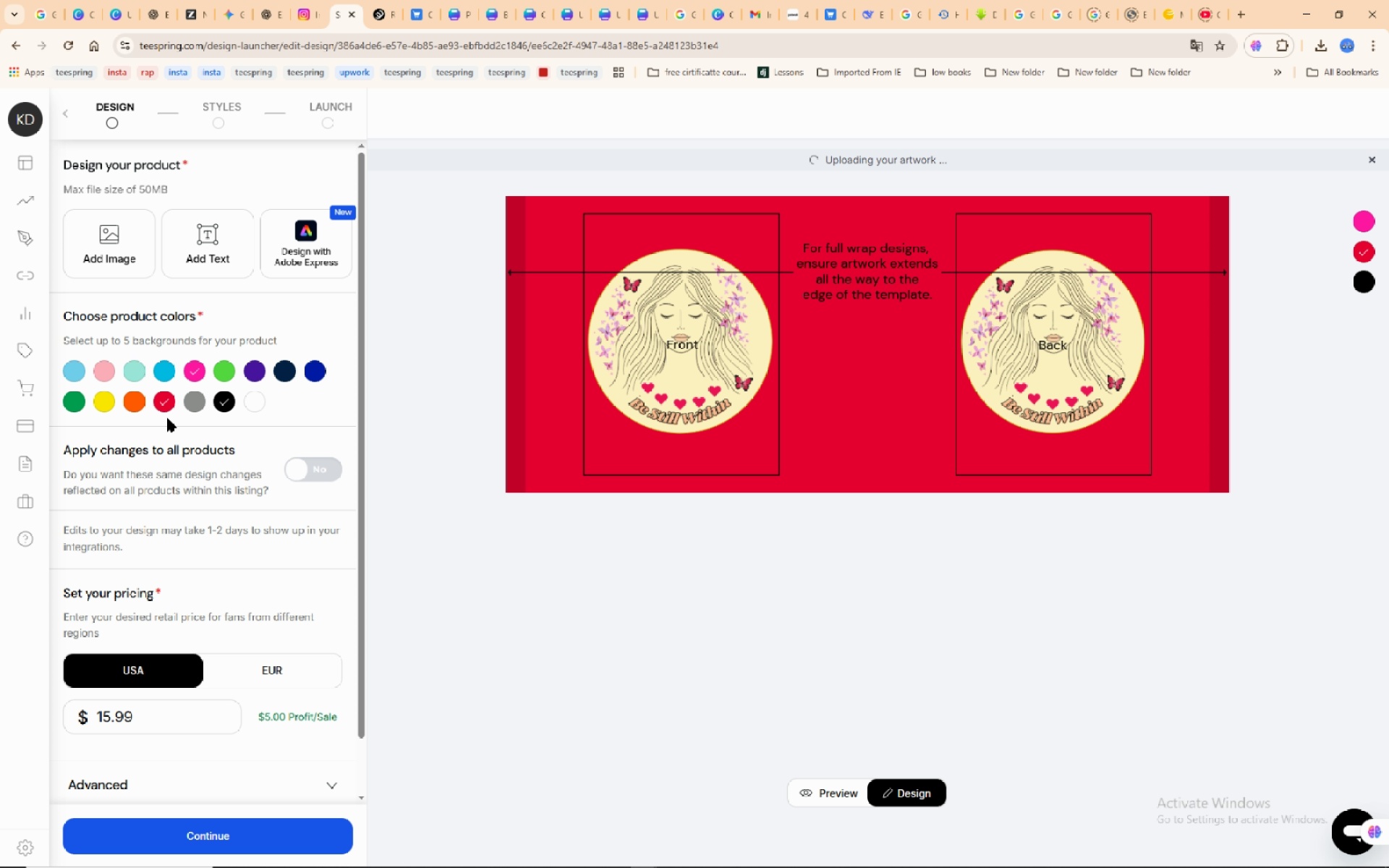 
left_click([164, 397])
 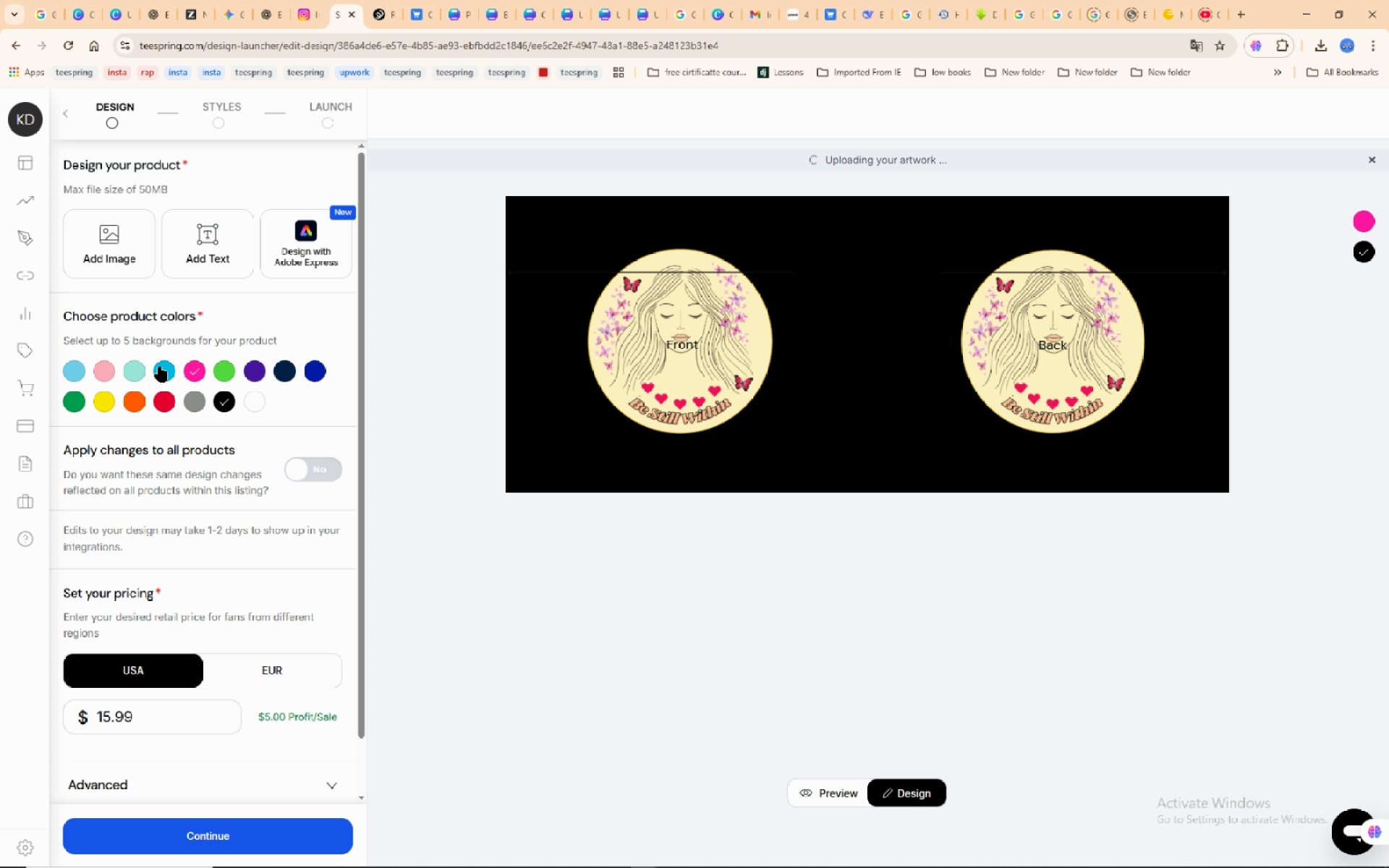 
left_click([160, 367])
 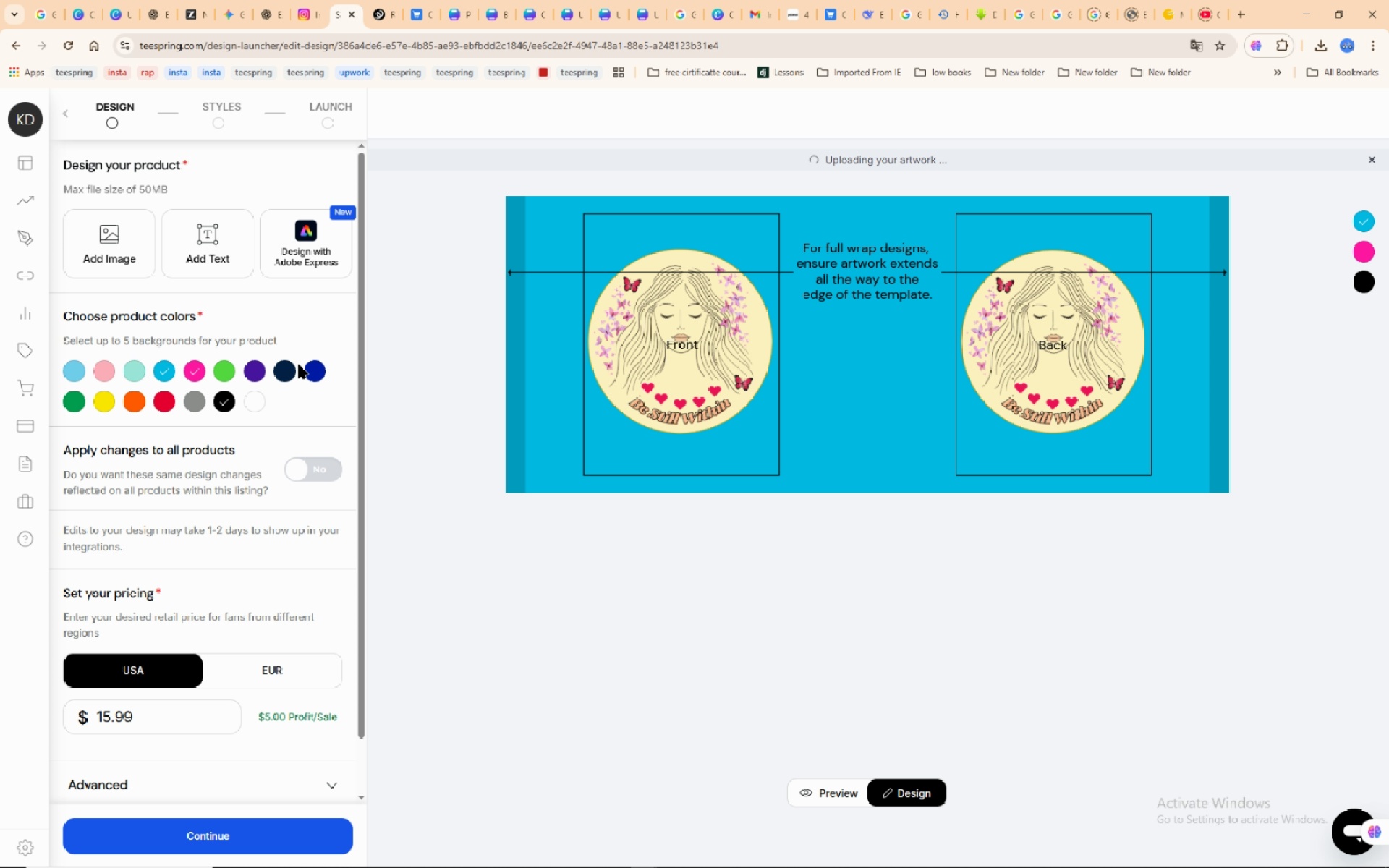 
left_click([321, 363])
 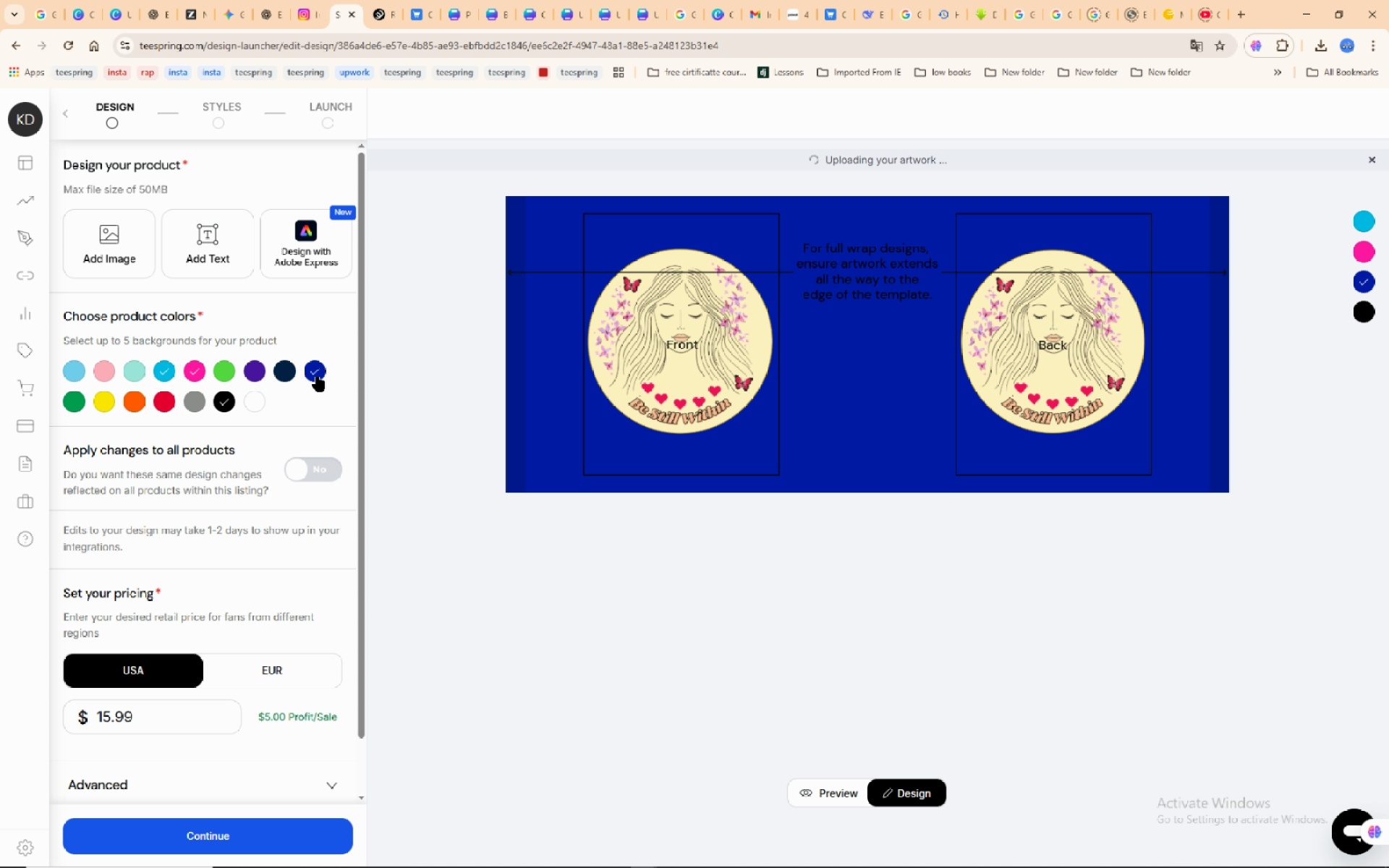 
left_click([318, 376])
 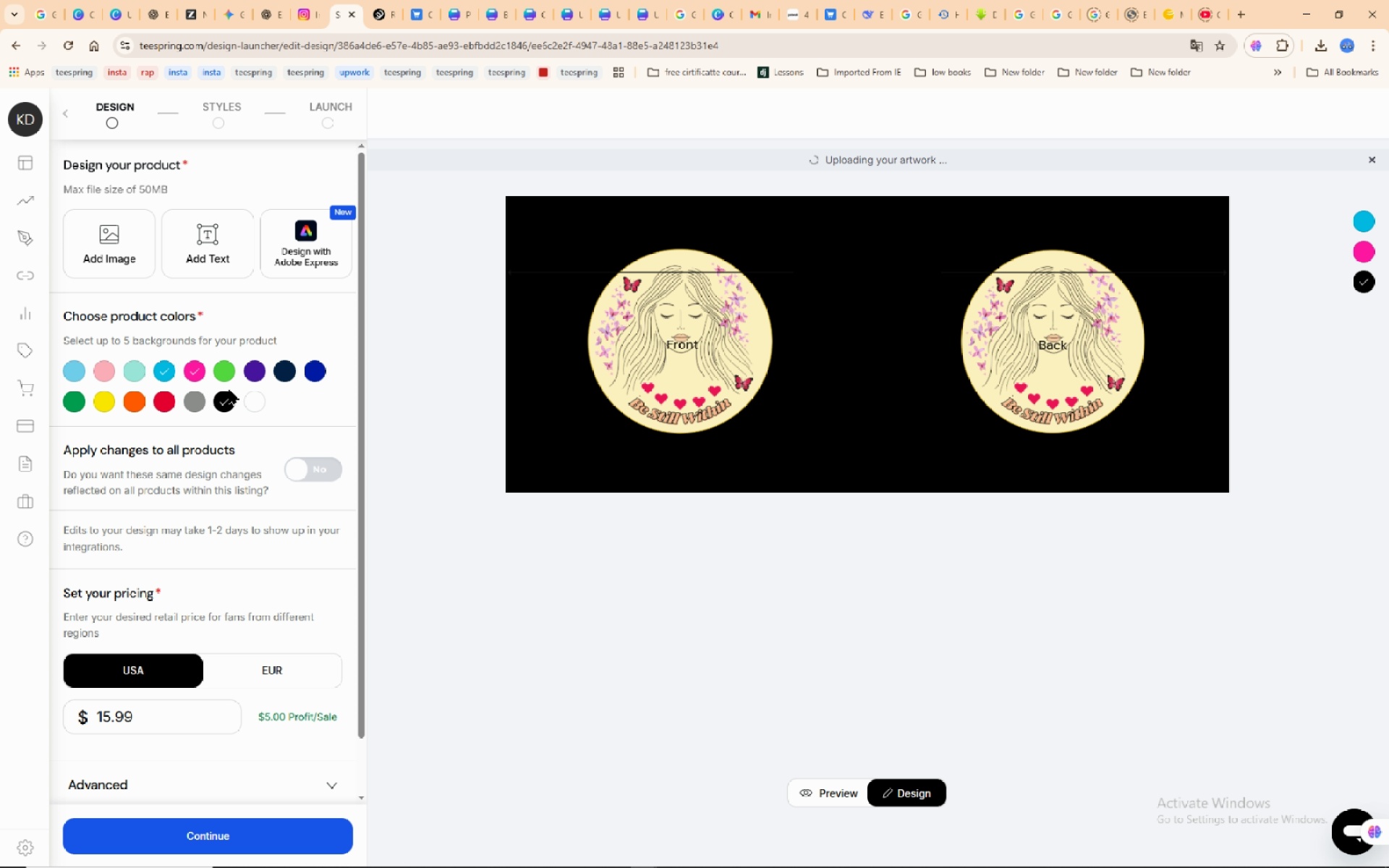 
left_click([227, 367])
 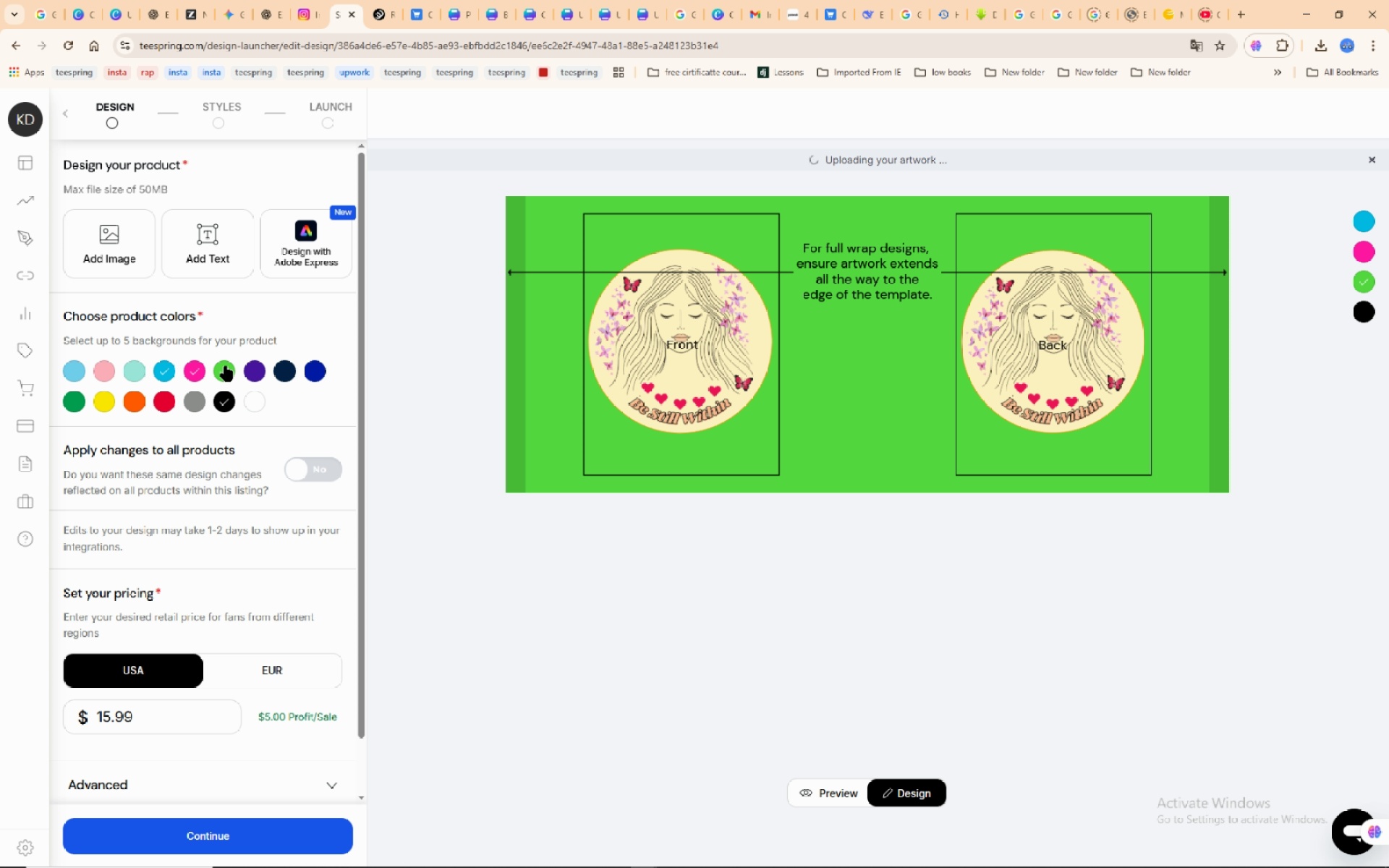 
left_click([226, 366])
 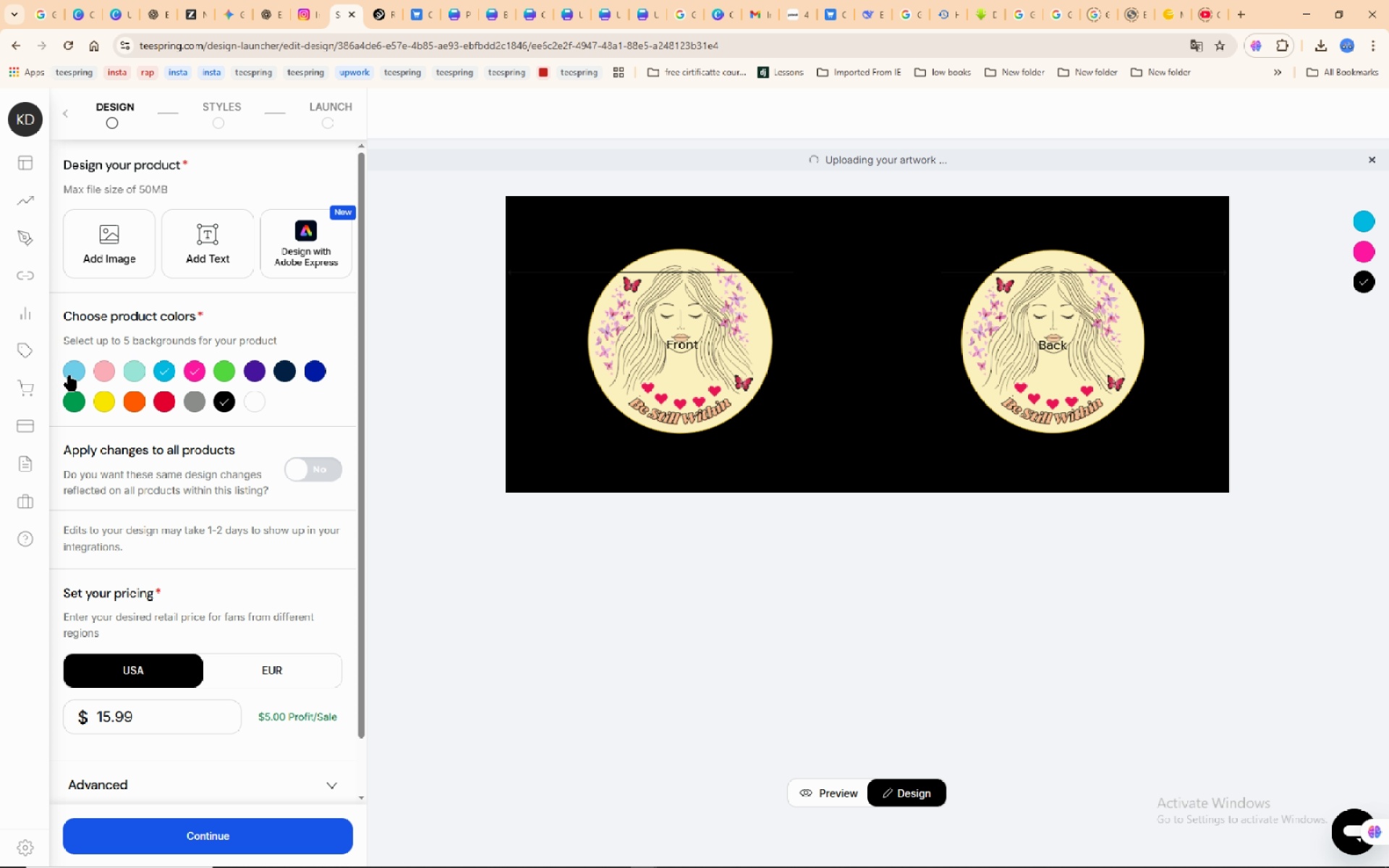 
left_click([69, 375])
 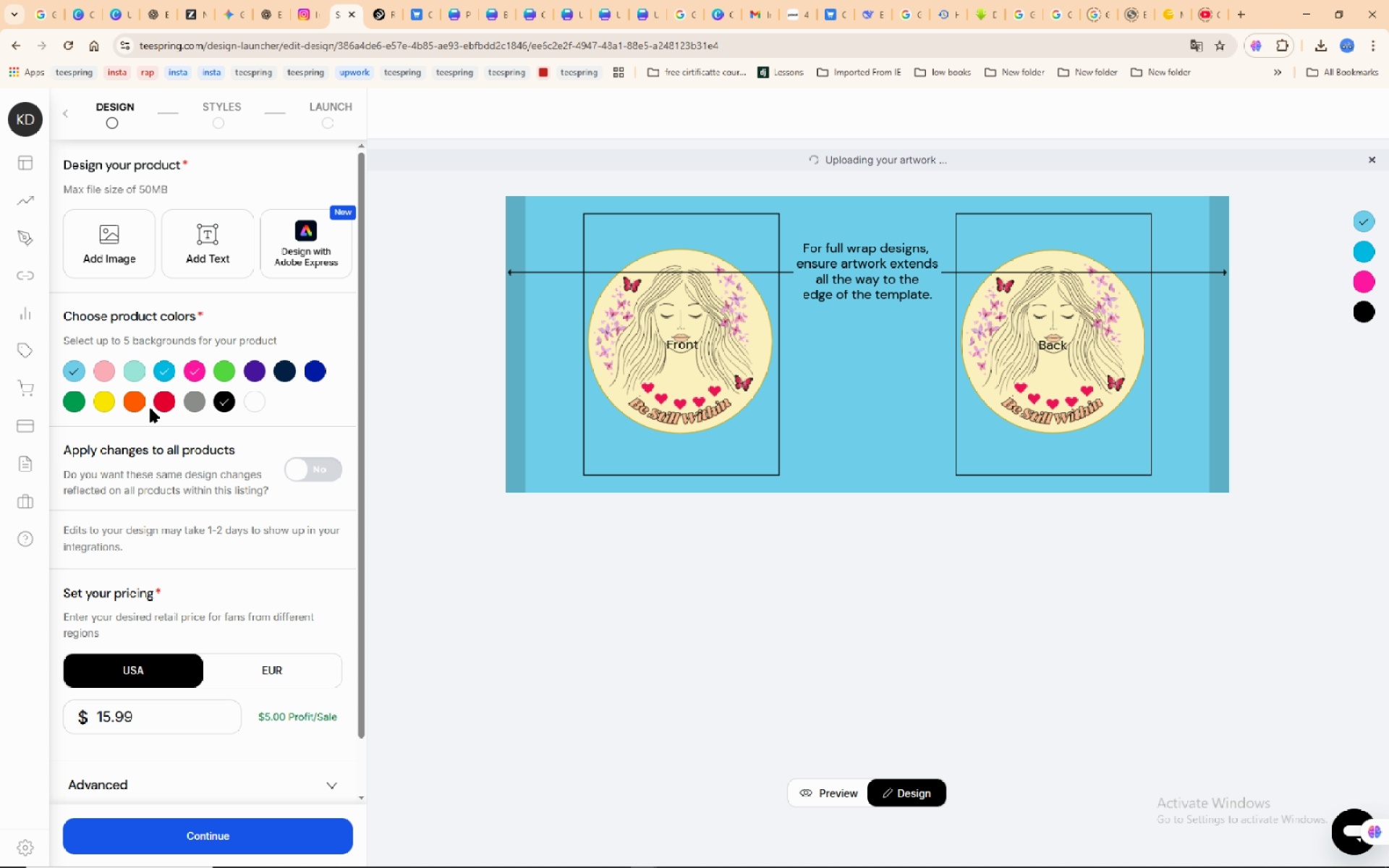 
wait(5.12)
 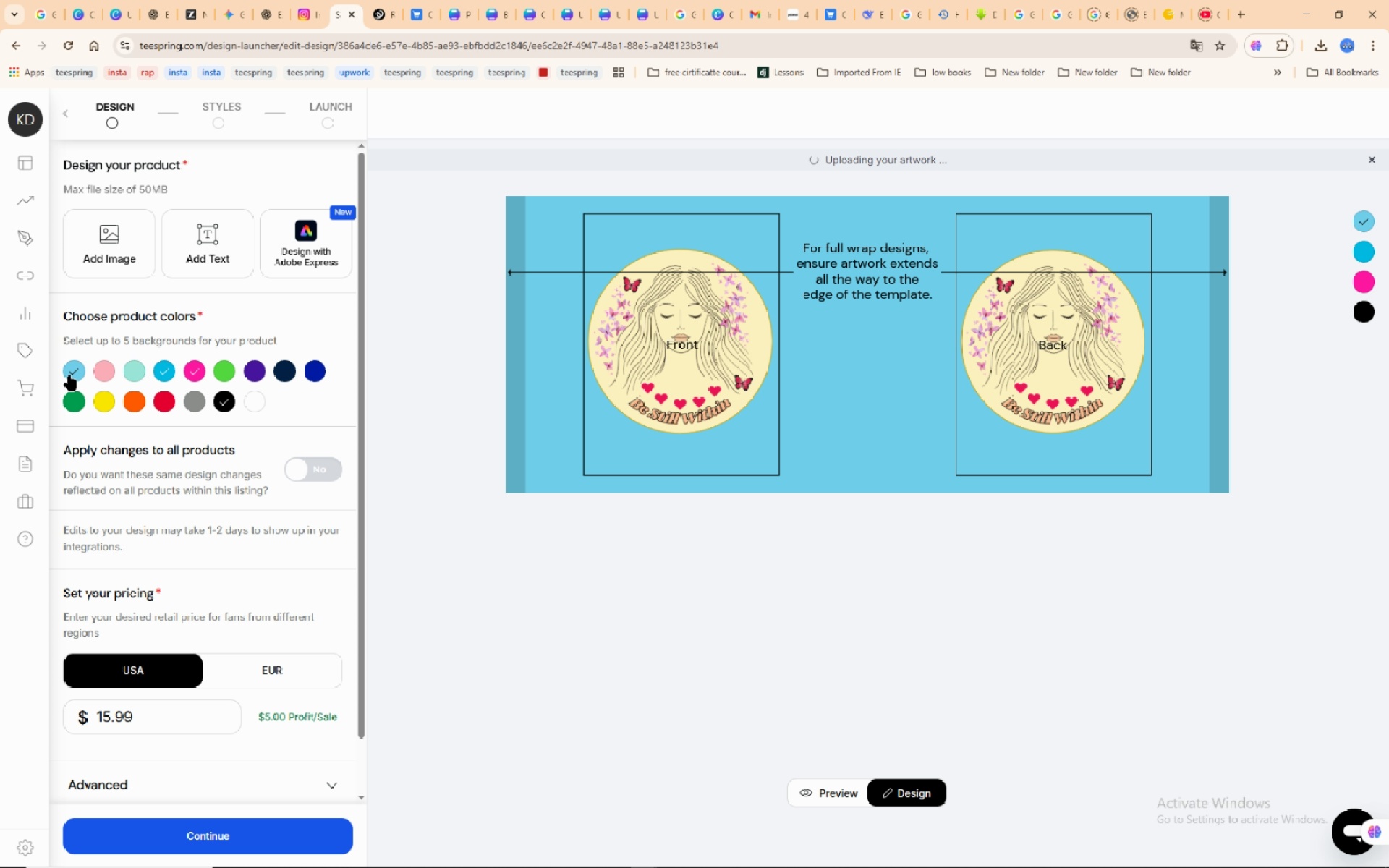 
left_click([163, 403])
 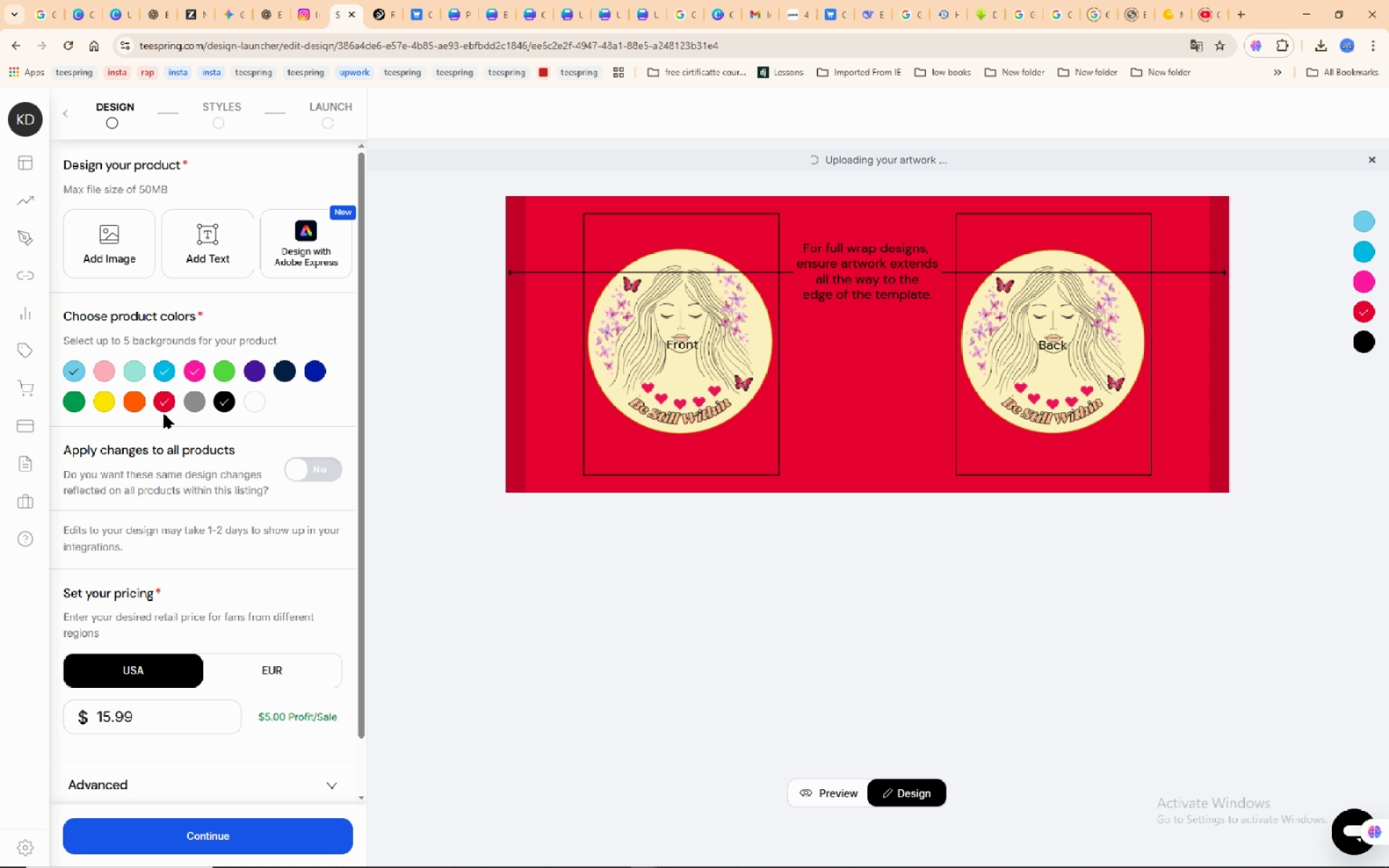 
left_click([156, 400])
 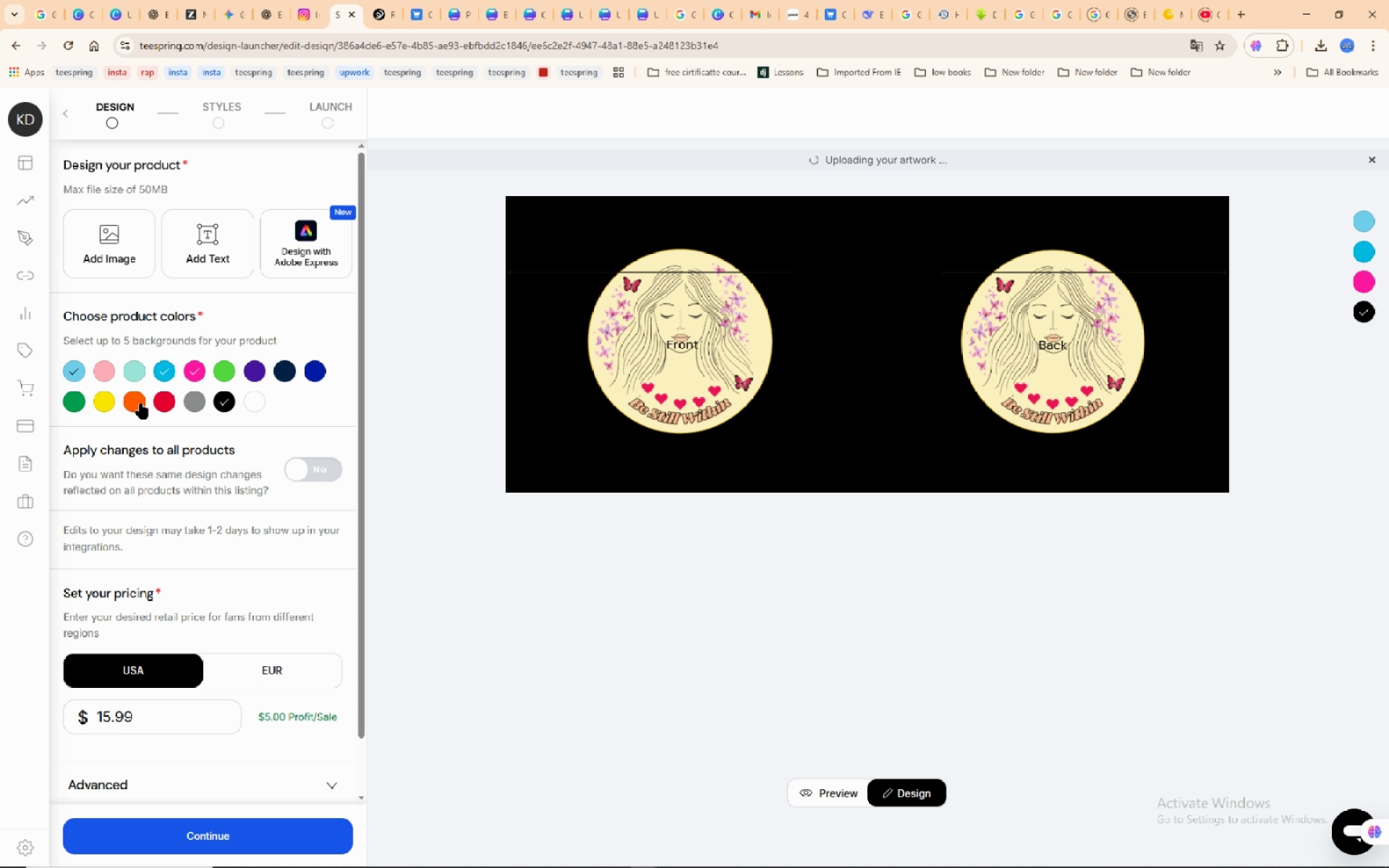 
left_click([141, 404])
 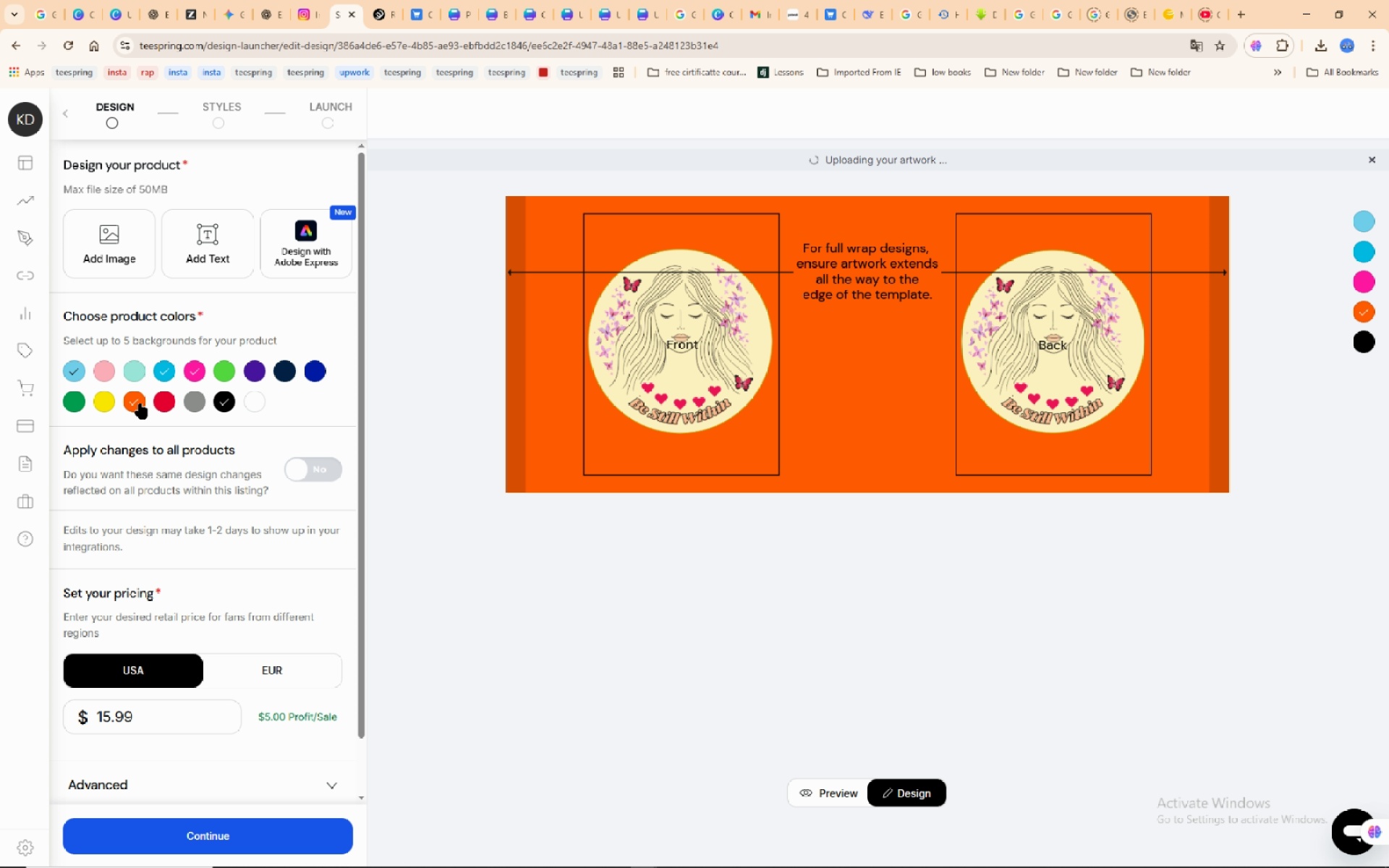 
left_click([140, 404])
 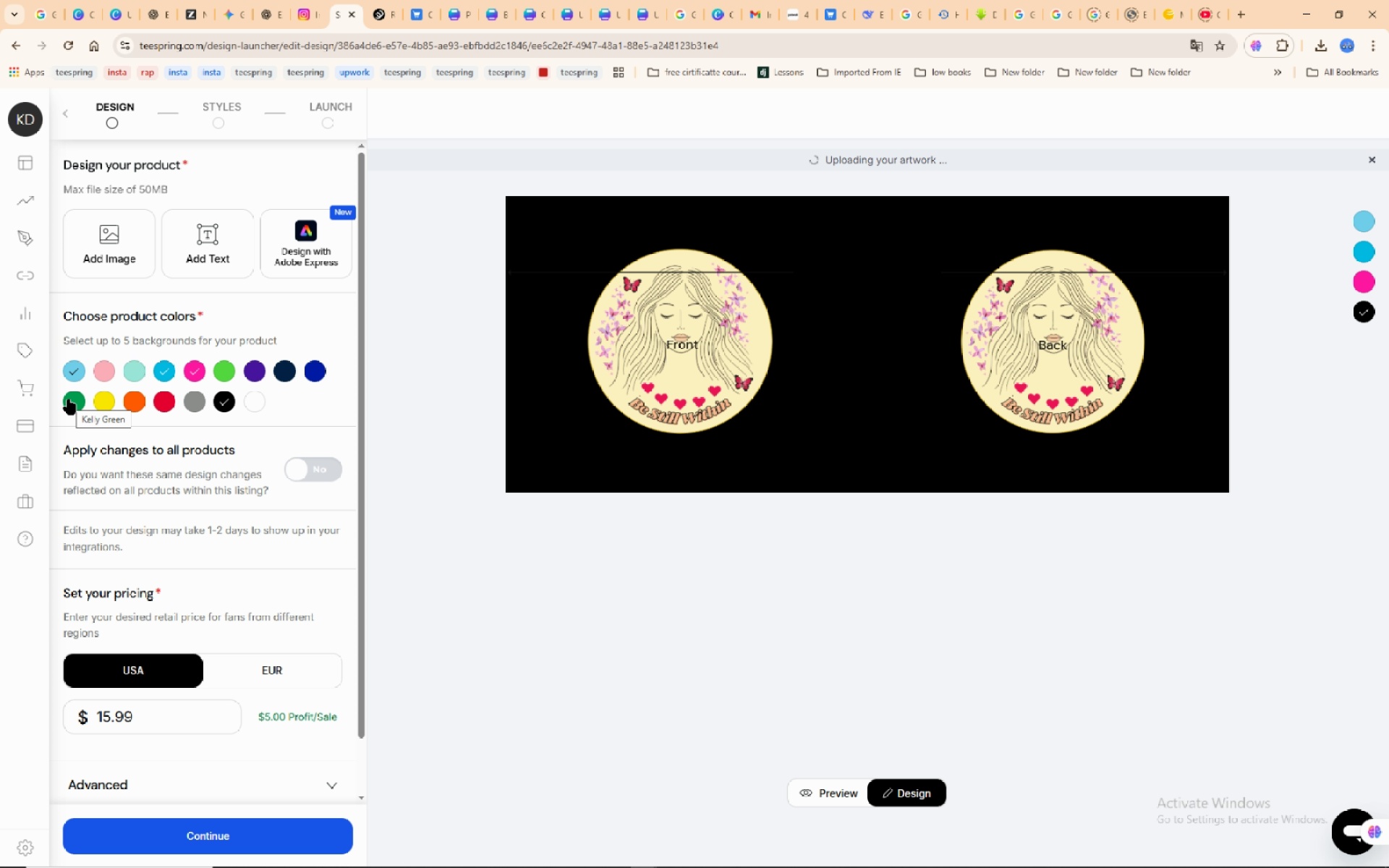 
left_click([69, 399])
 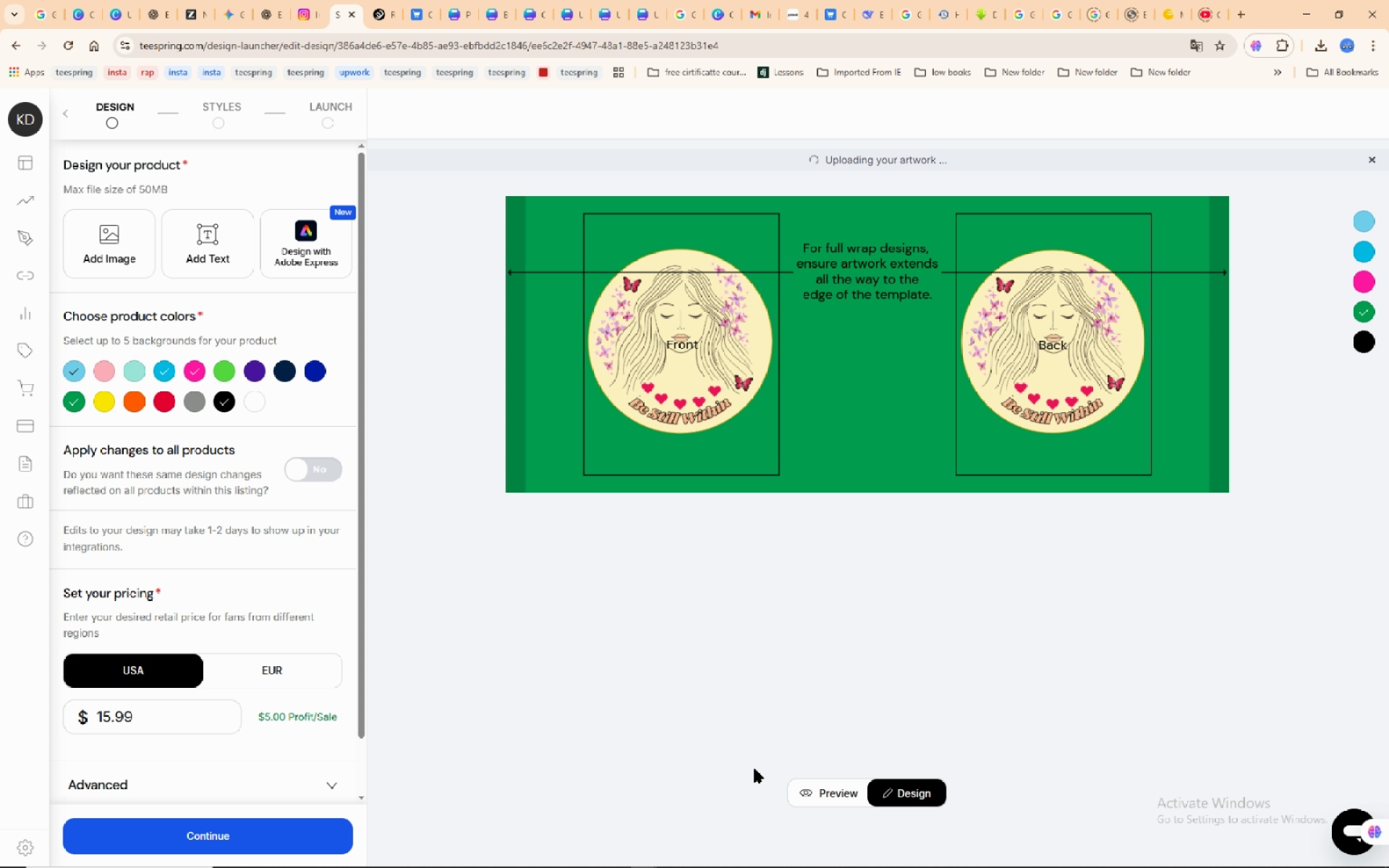 
left_click([849, 794])
 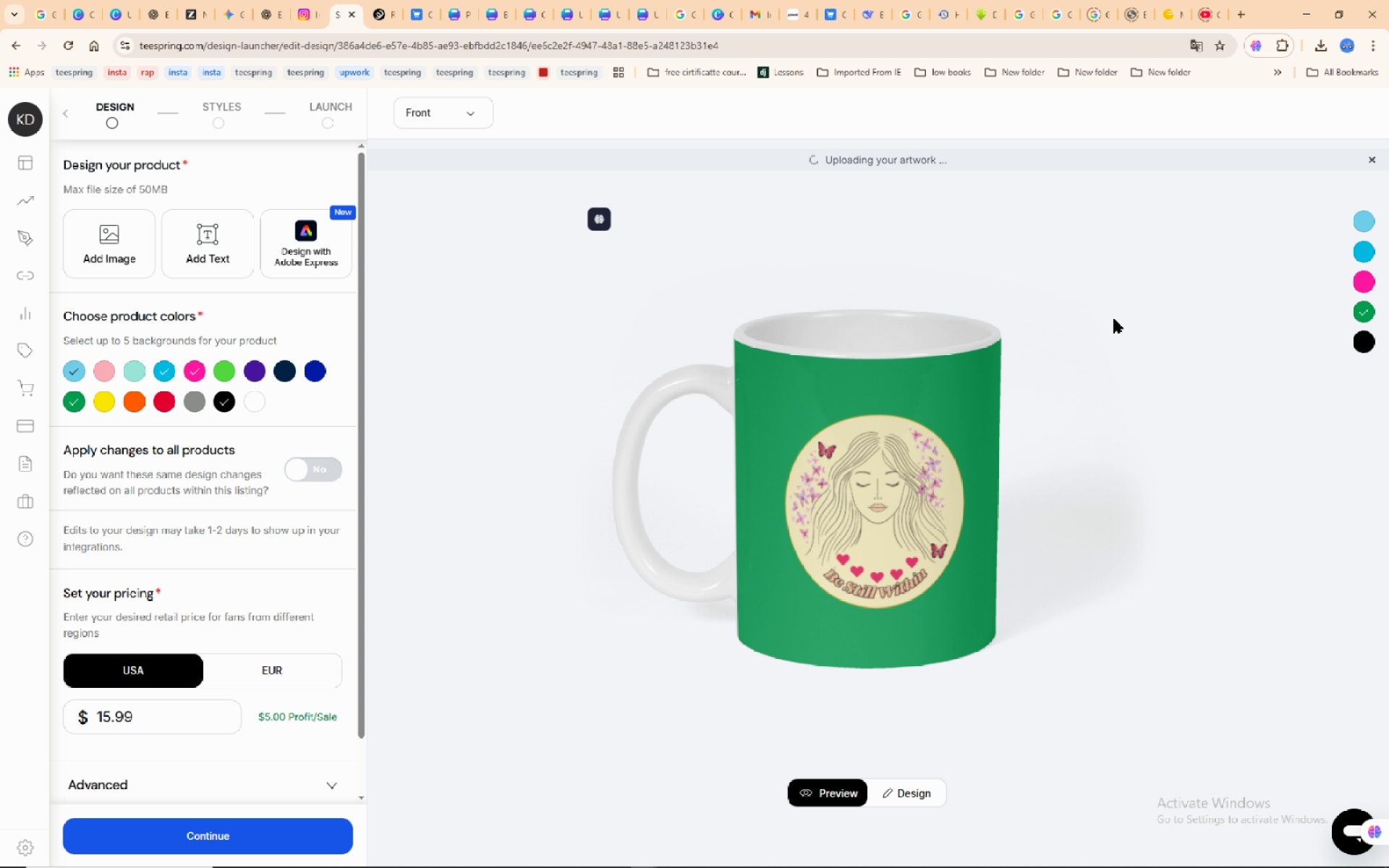 
wait(6.12)
 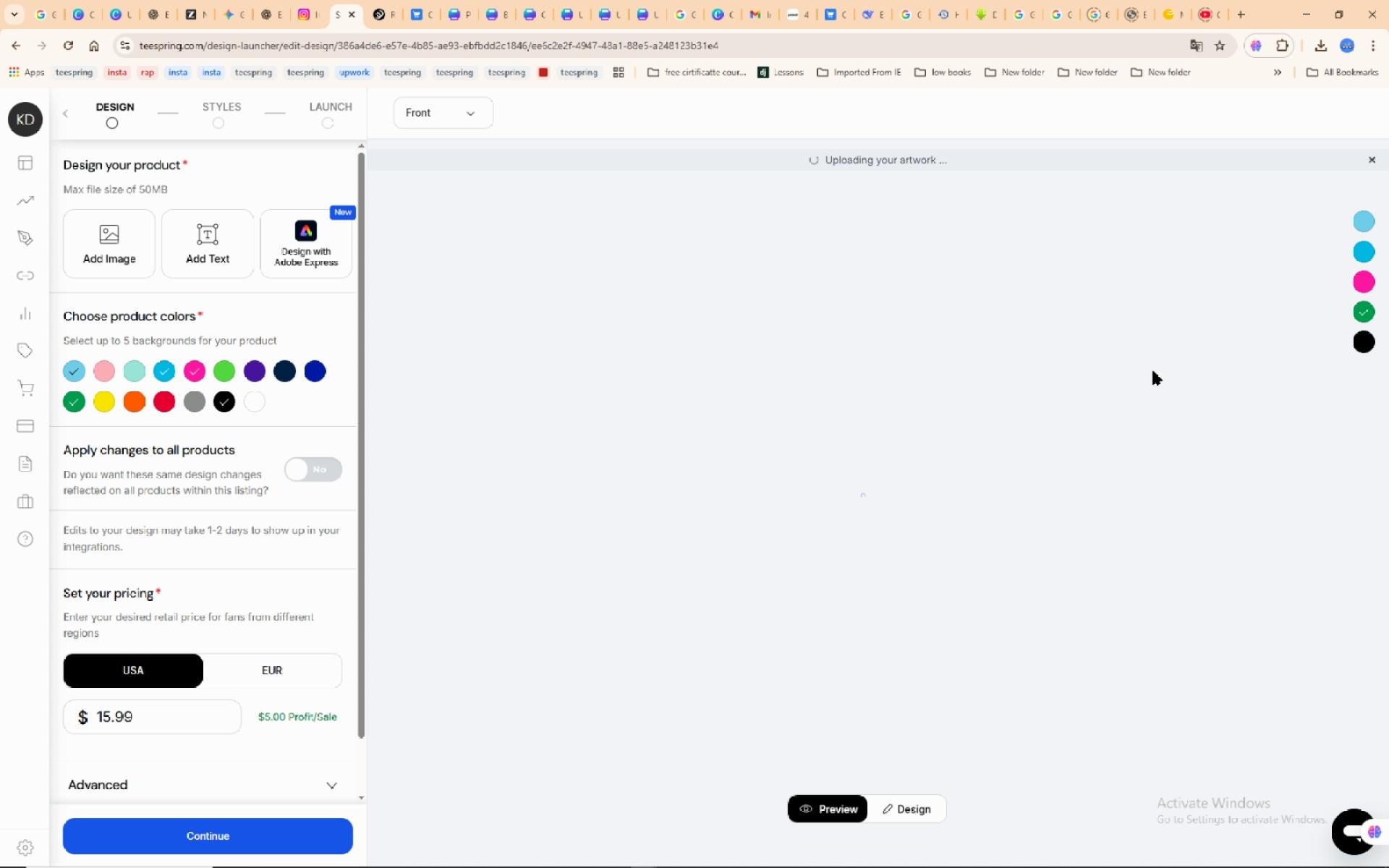 
left_click([1367, 252])
 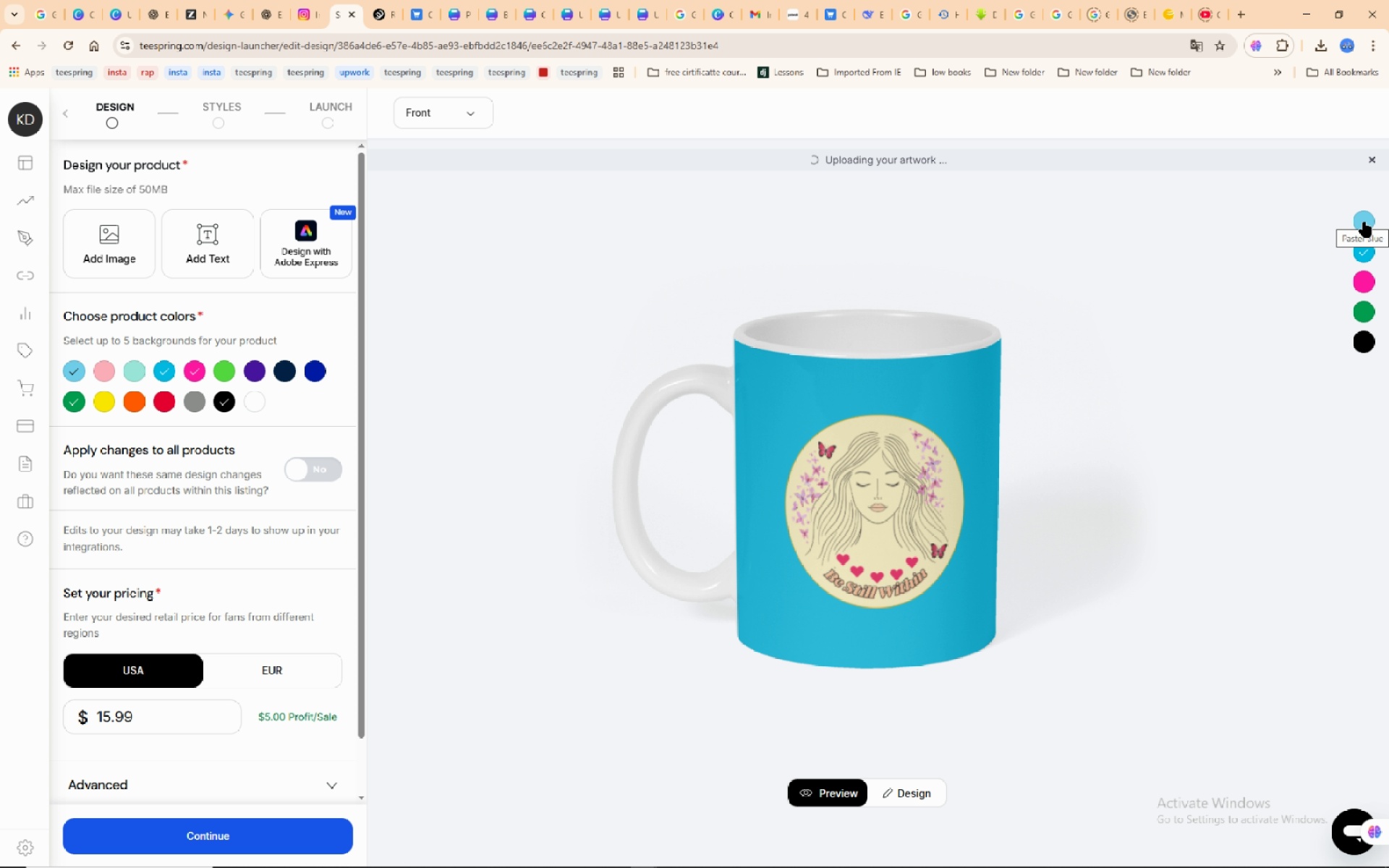 
wait(5.56)
 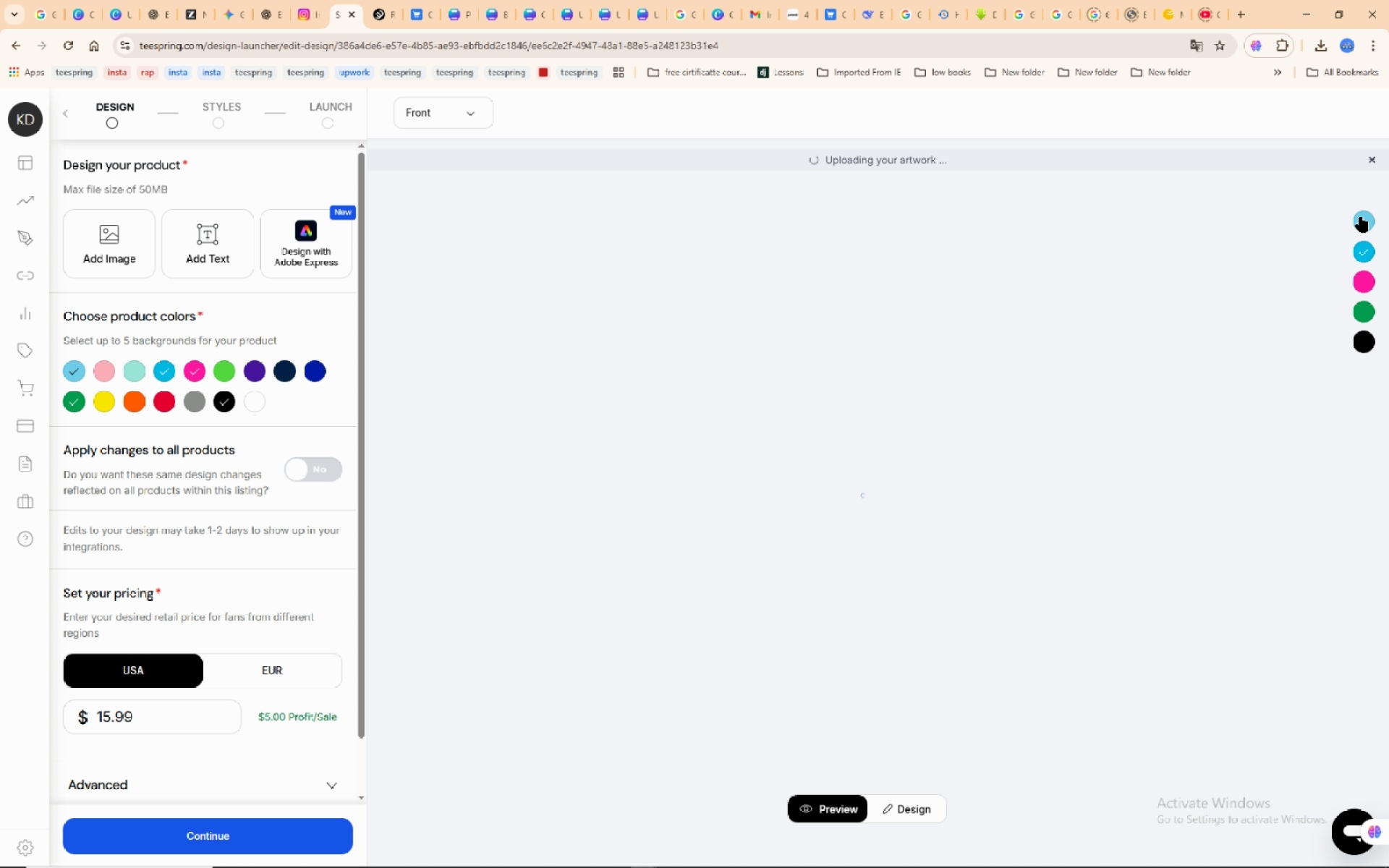 
left_click([1364, 222])
 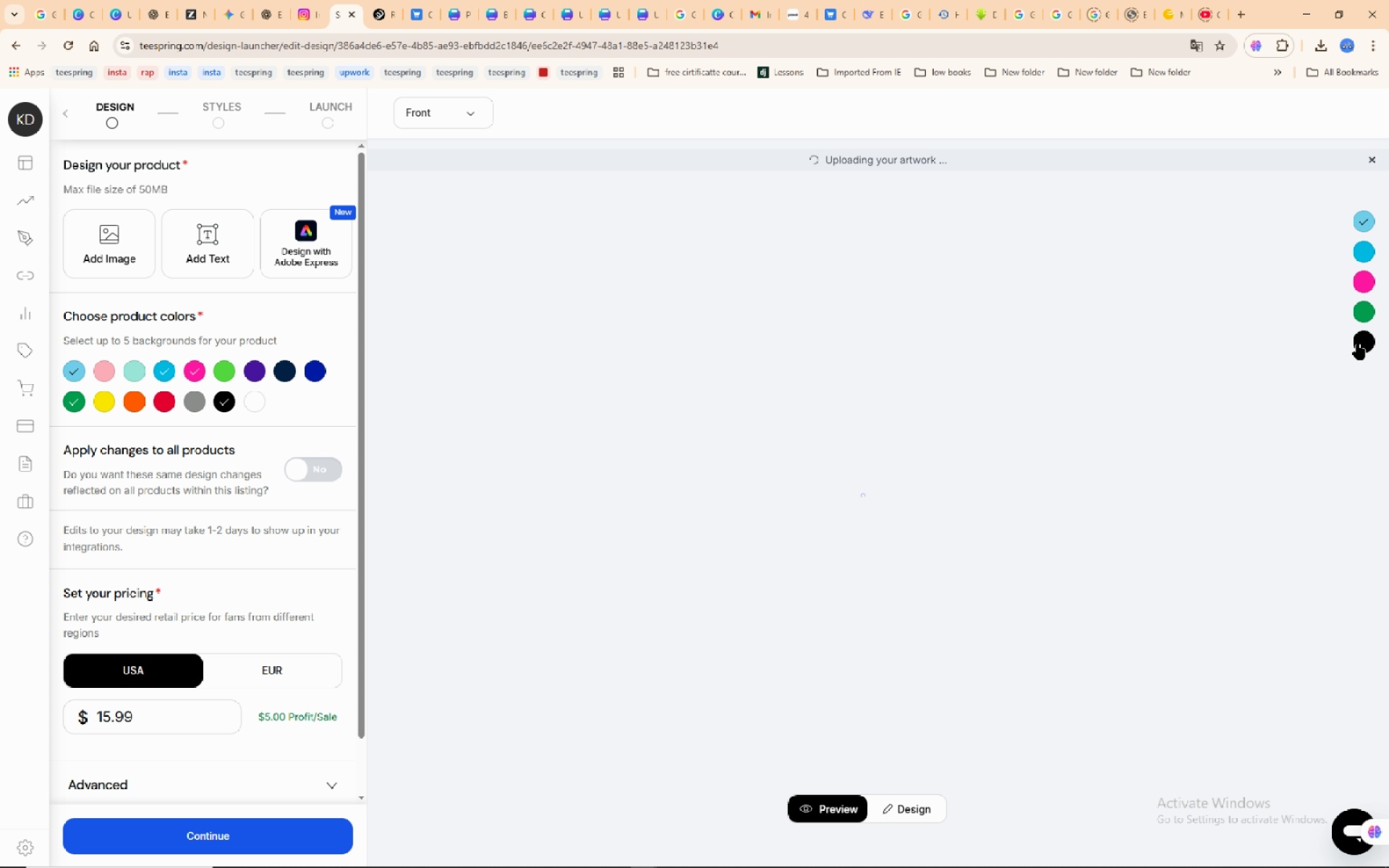 
wait(5.94)
 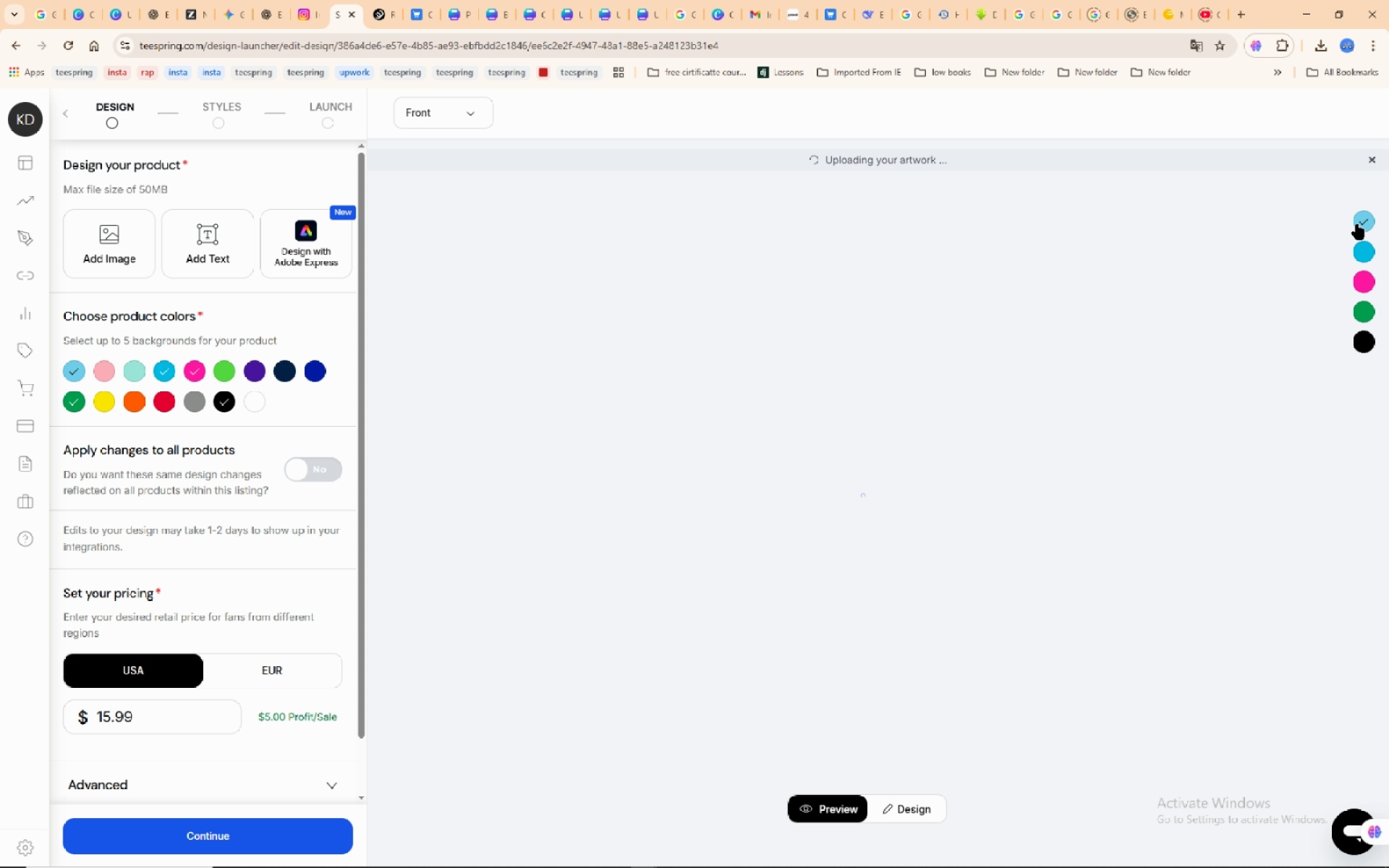 
left_click([1362, 341])
 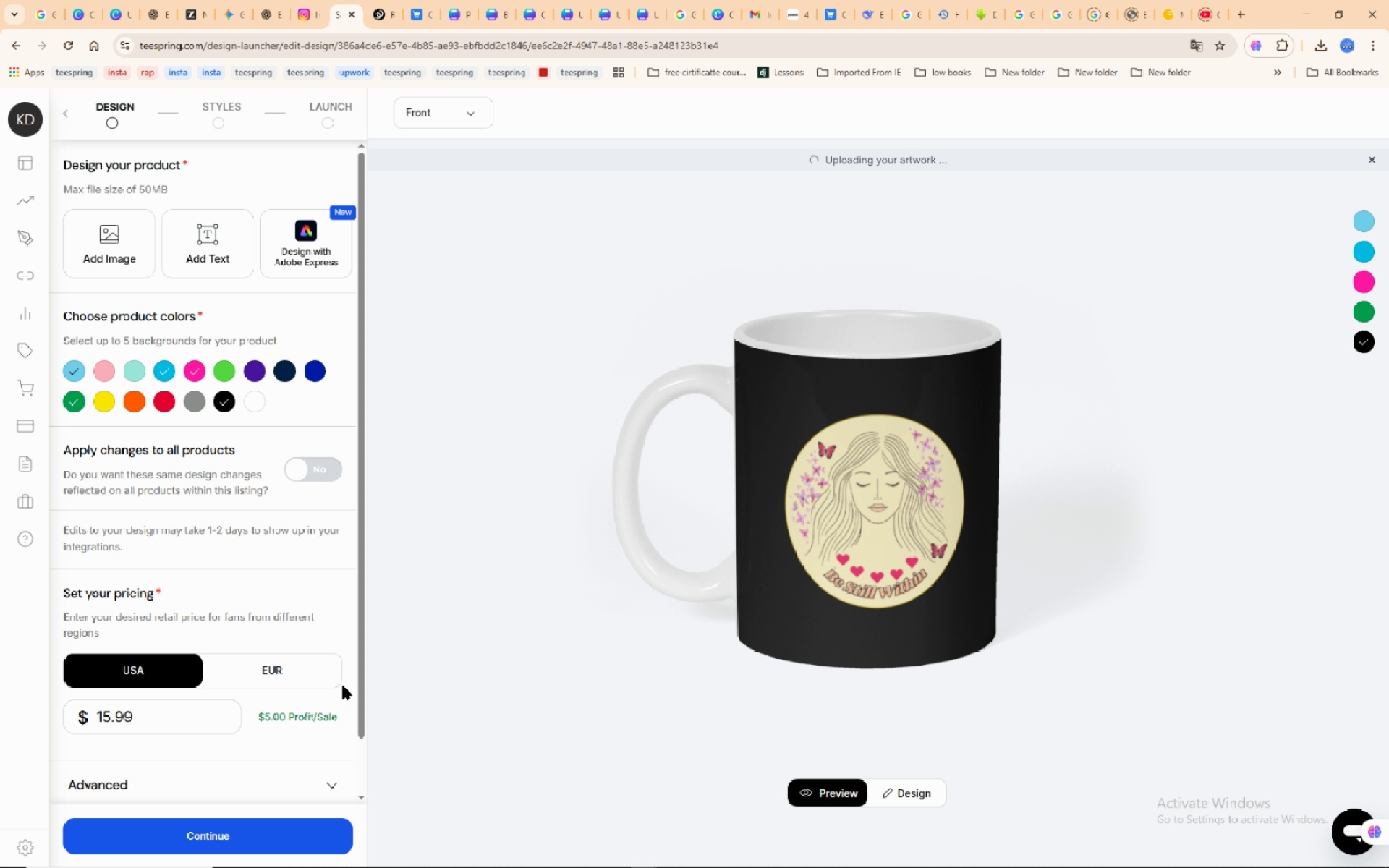 
wait(12.4)
 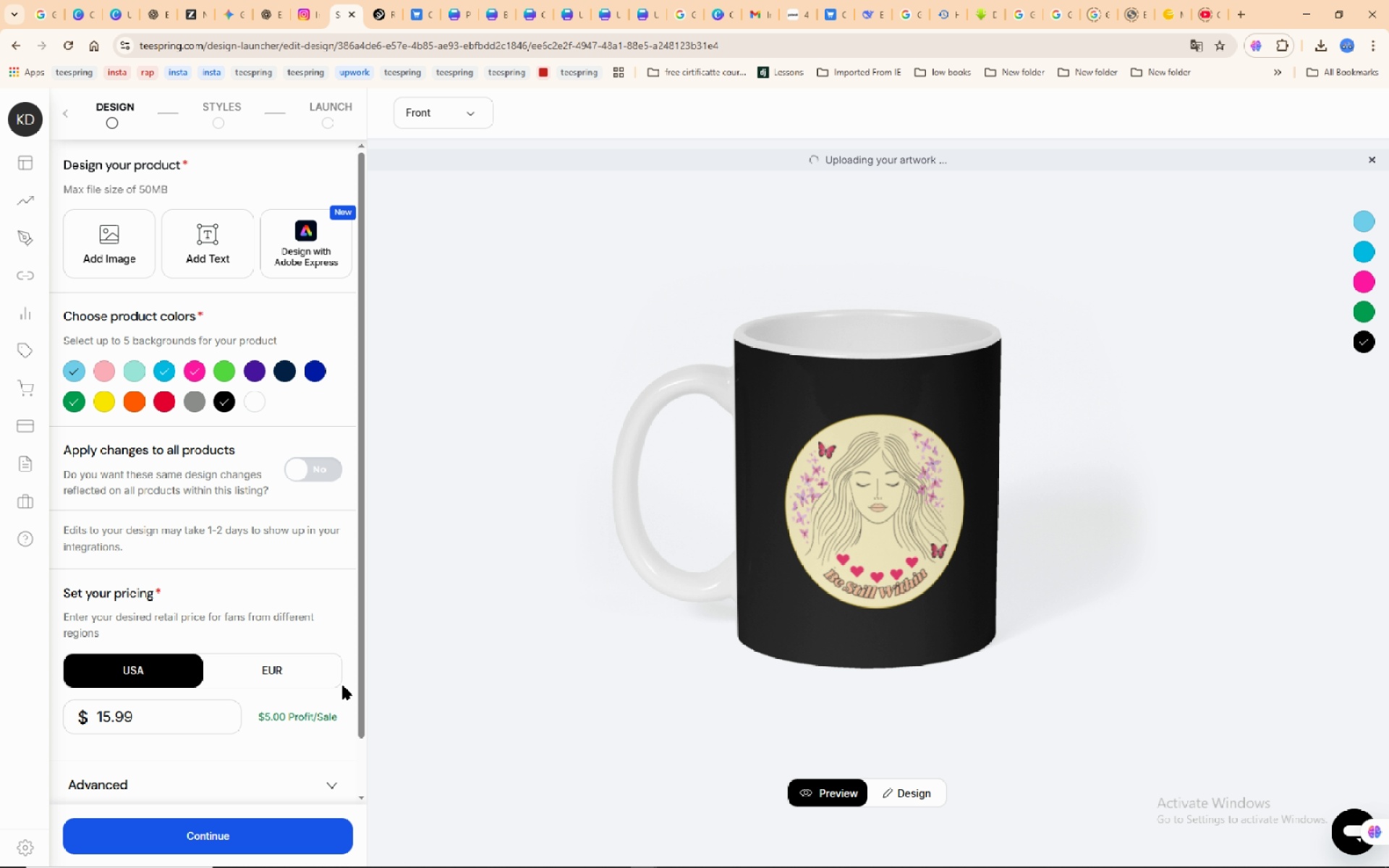 
scroll: coordinate [239, 686], scroll_direction: down, amount: 4.0
 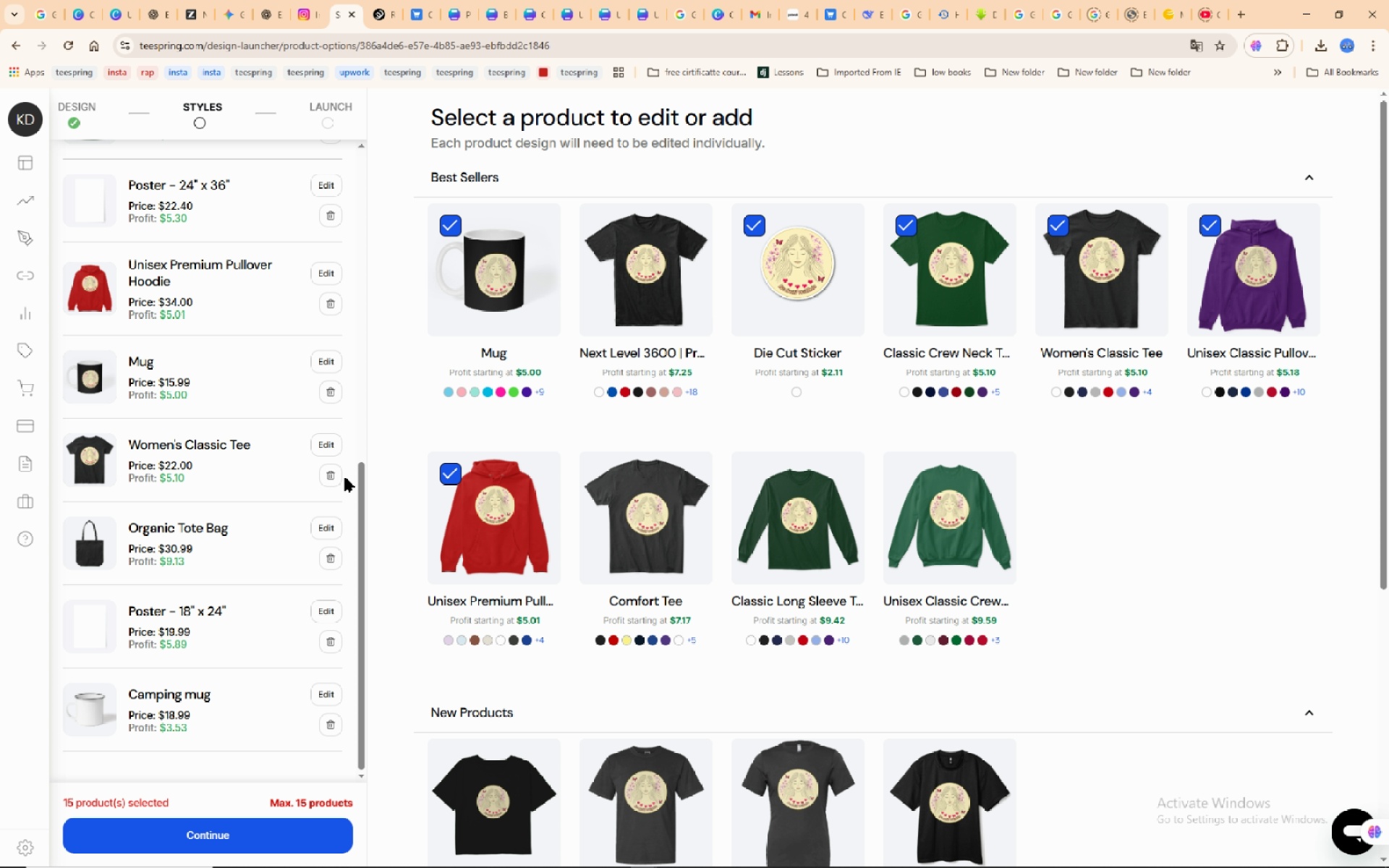 
left_click([321, 445])
 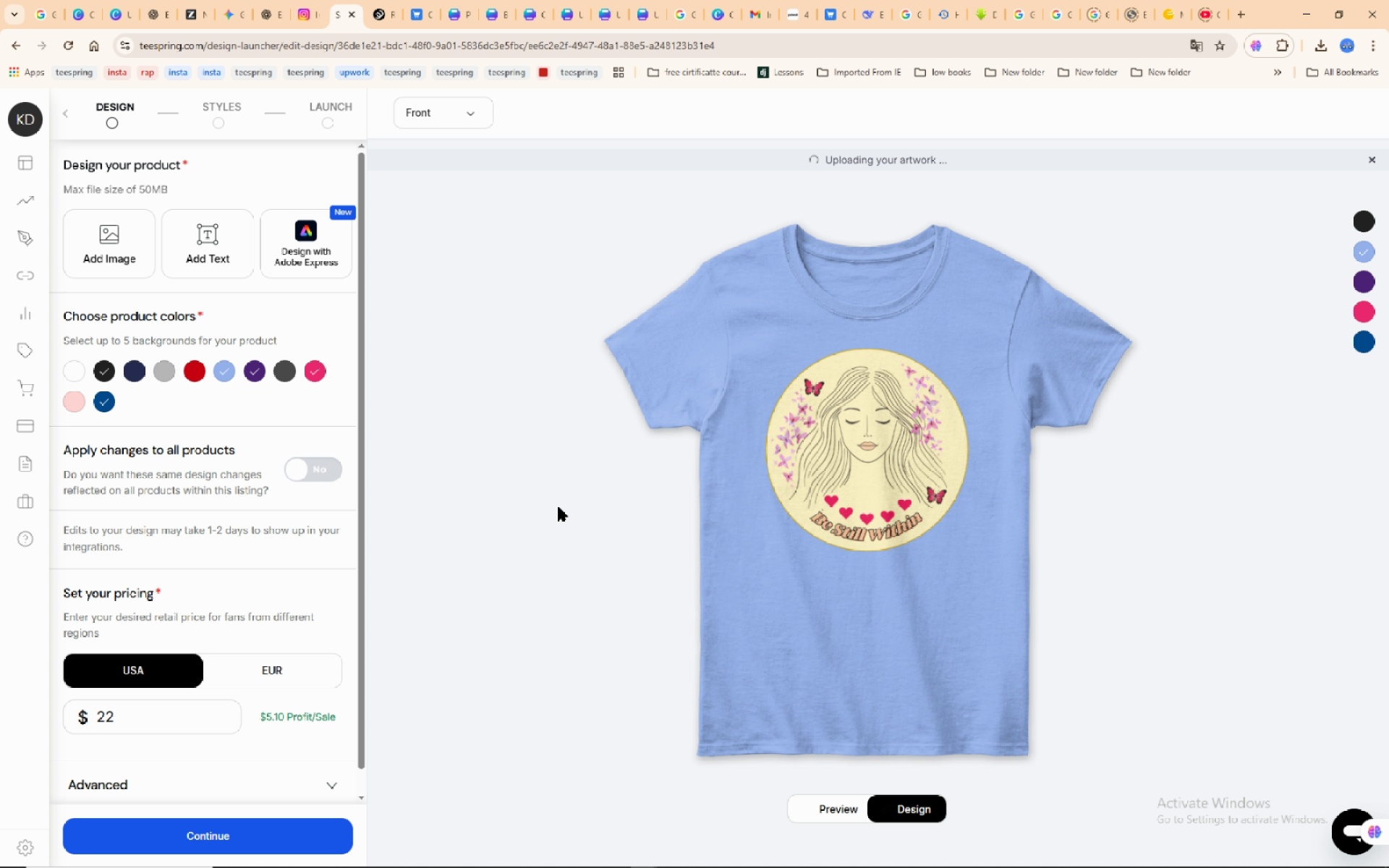 
wait(13.23)
 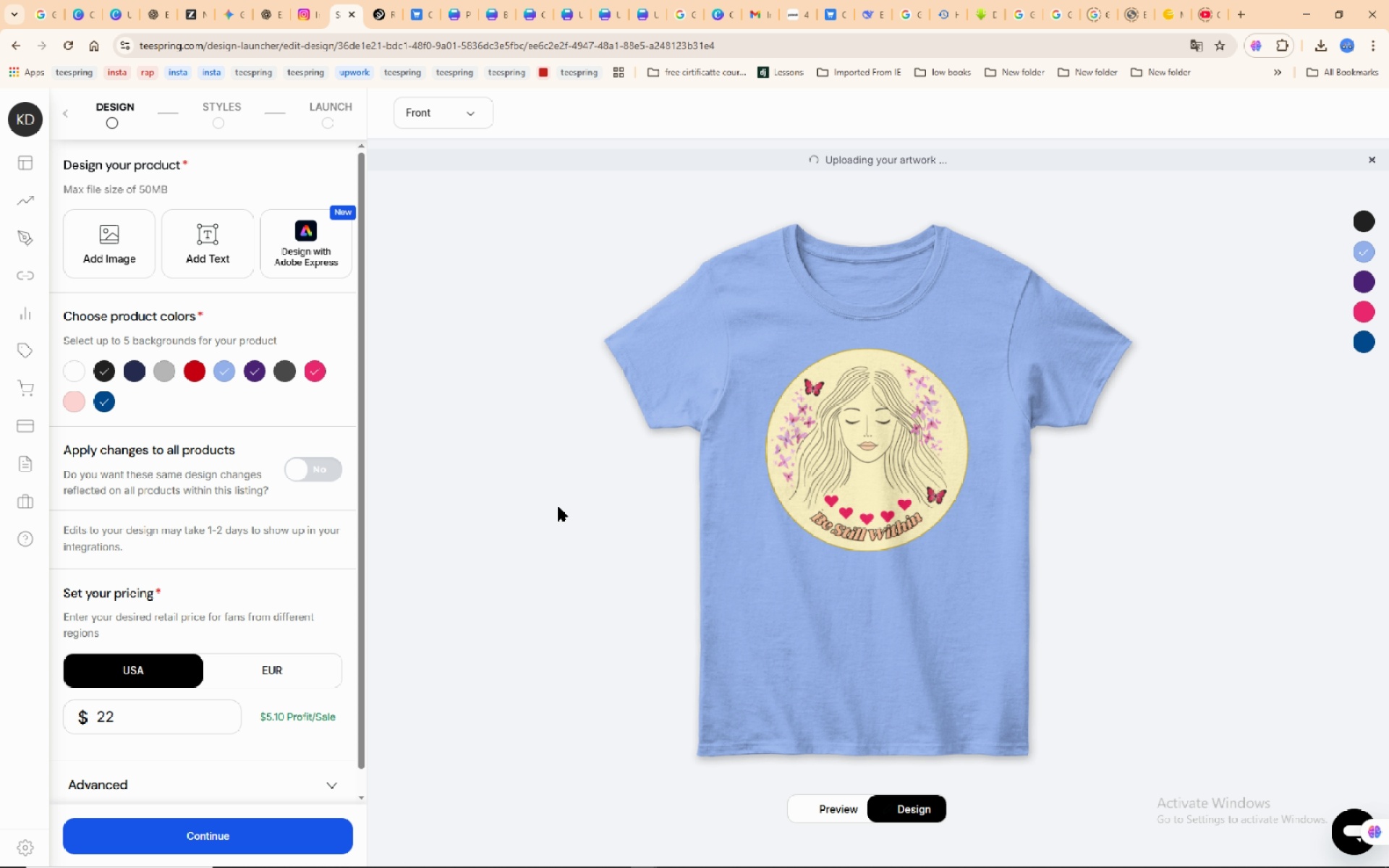 
scroll: coordinate [242, 687], scroll_direction: down, amount: 6.0
 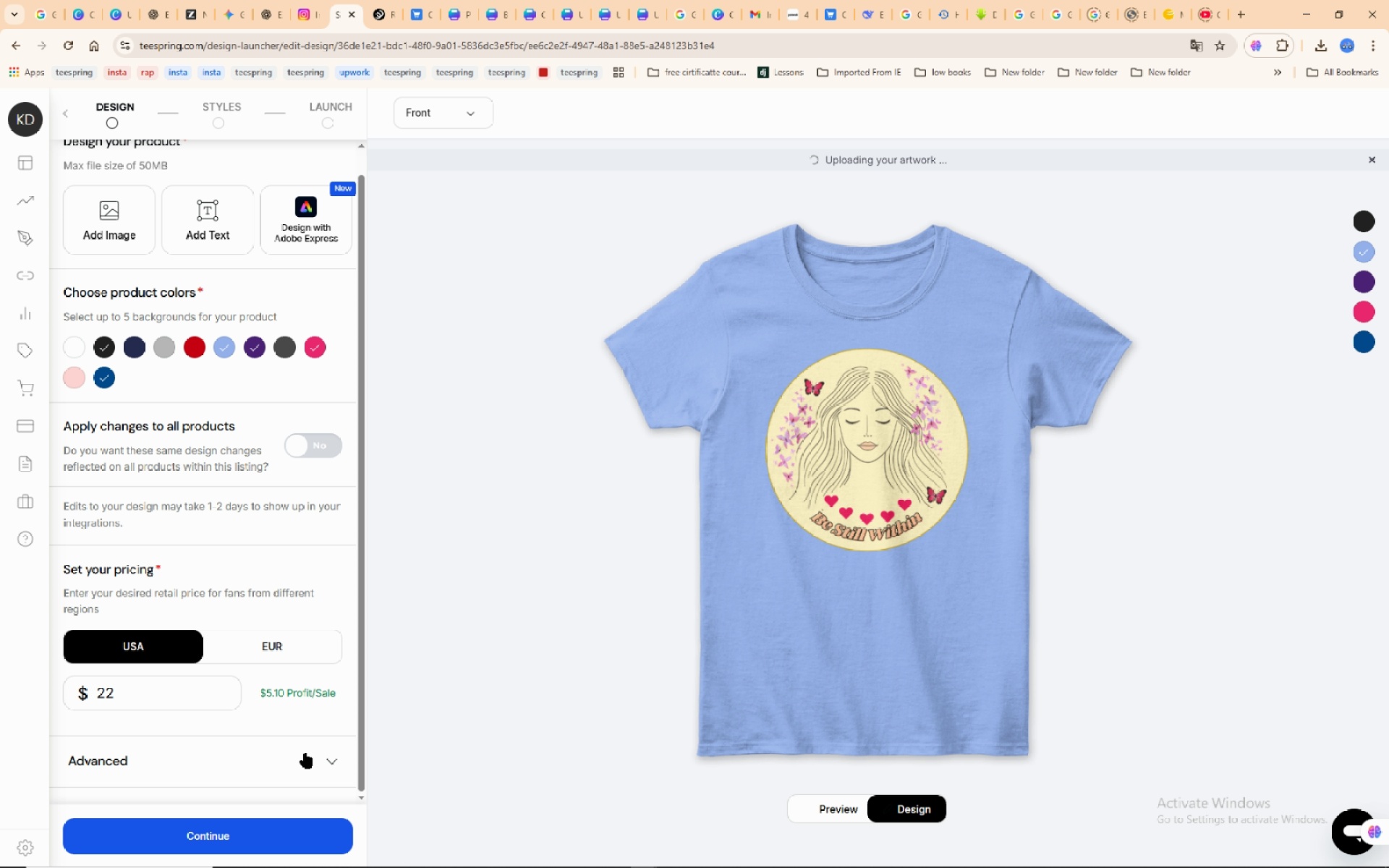 
left_click([305, 753])
 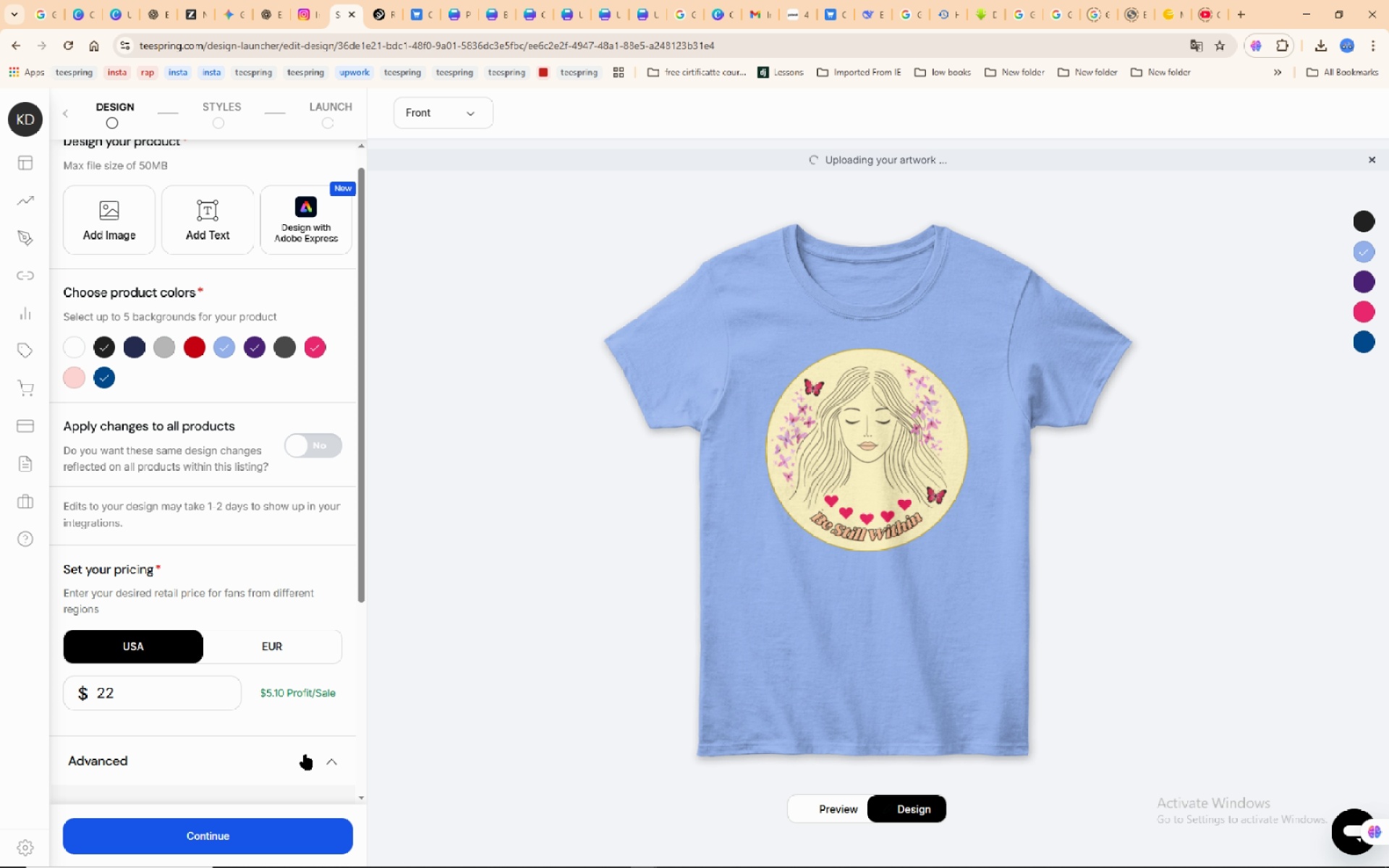 
scroll: coordinate [305, 754], scroll_direction: down, amount: 5.0
 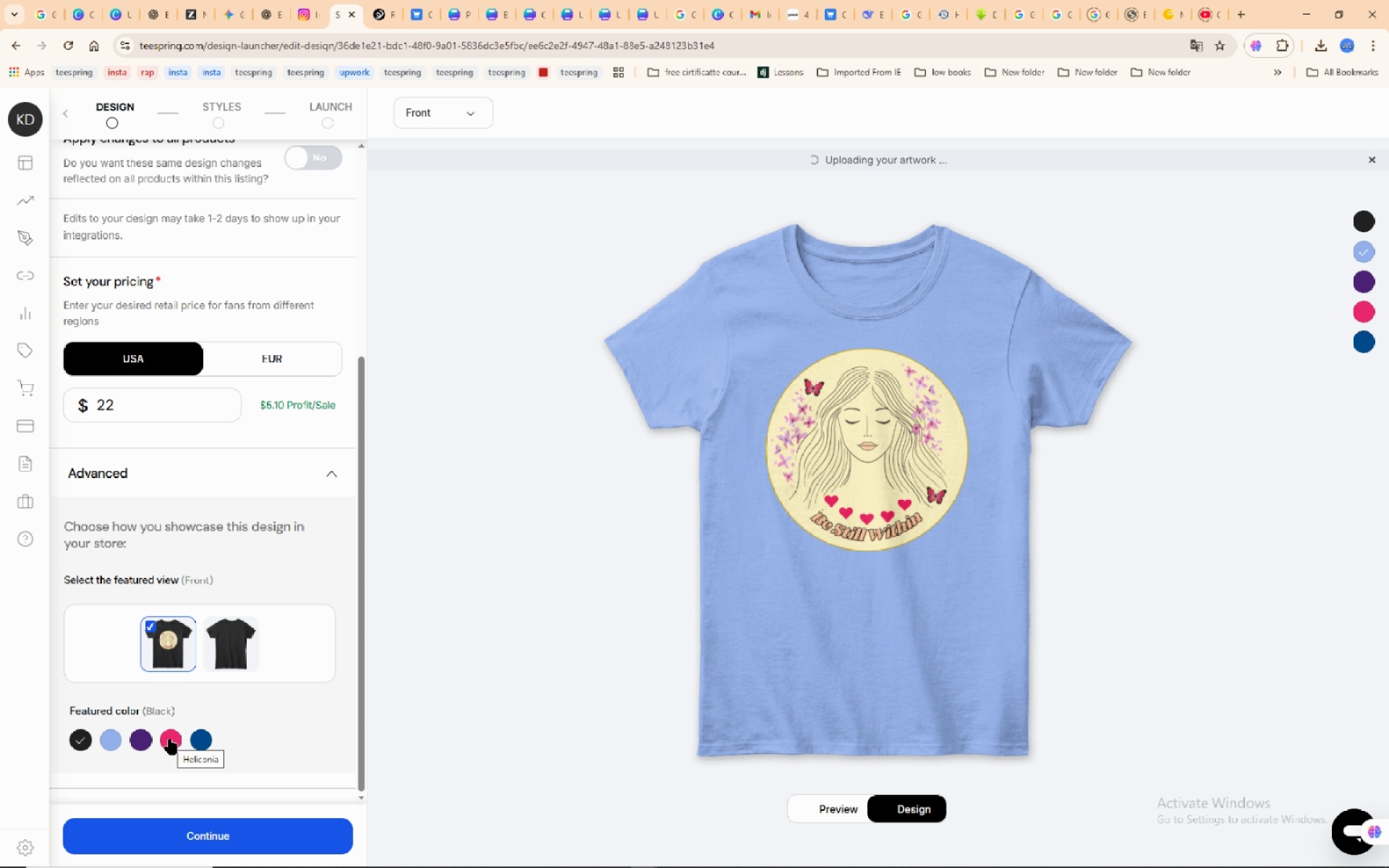 
left_click([135, 731])
 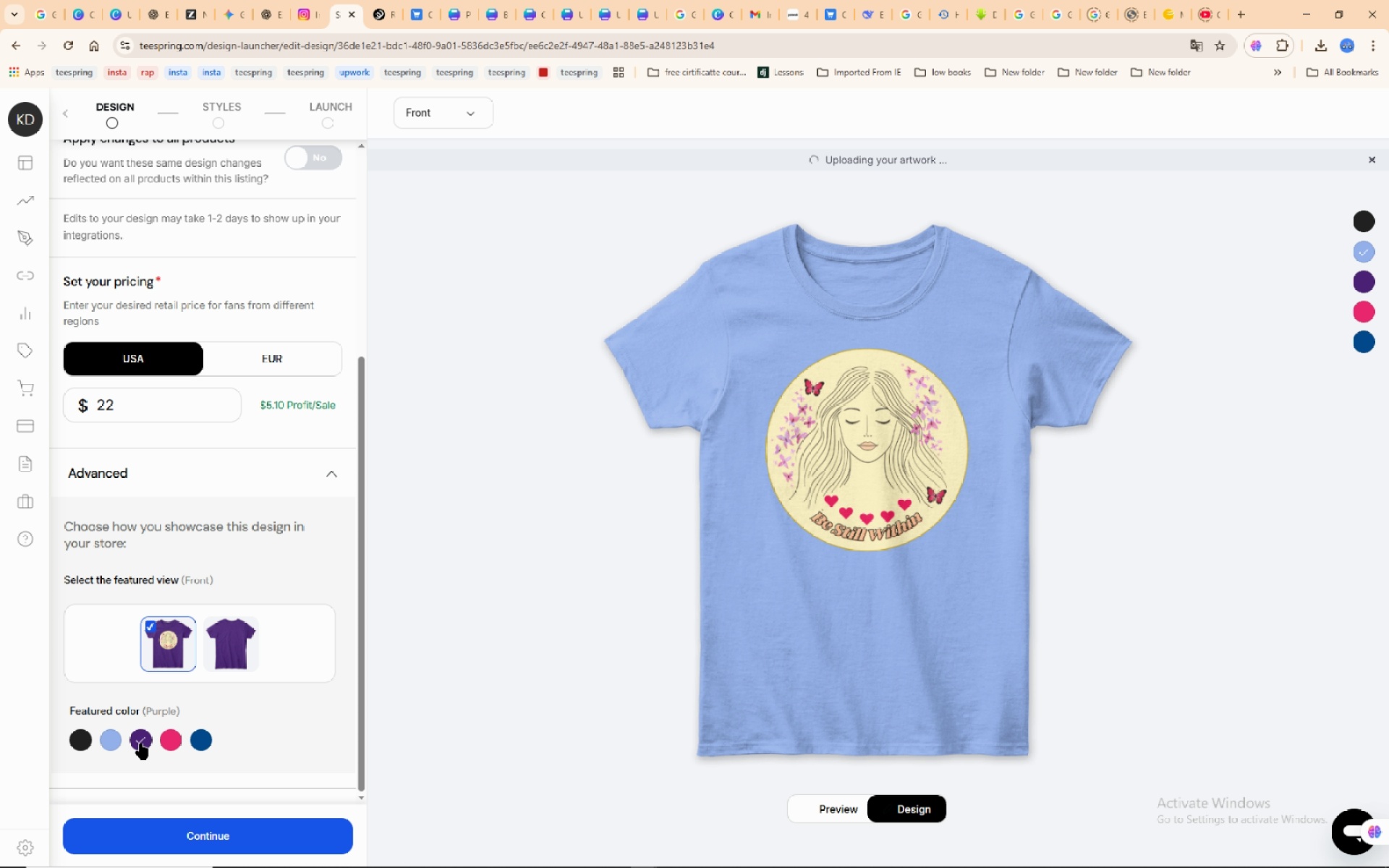 
wait(8.66)
 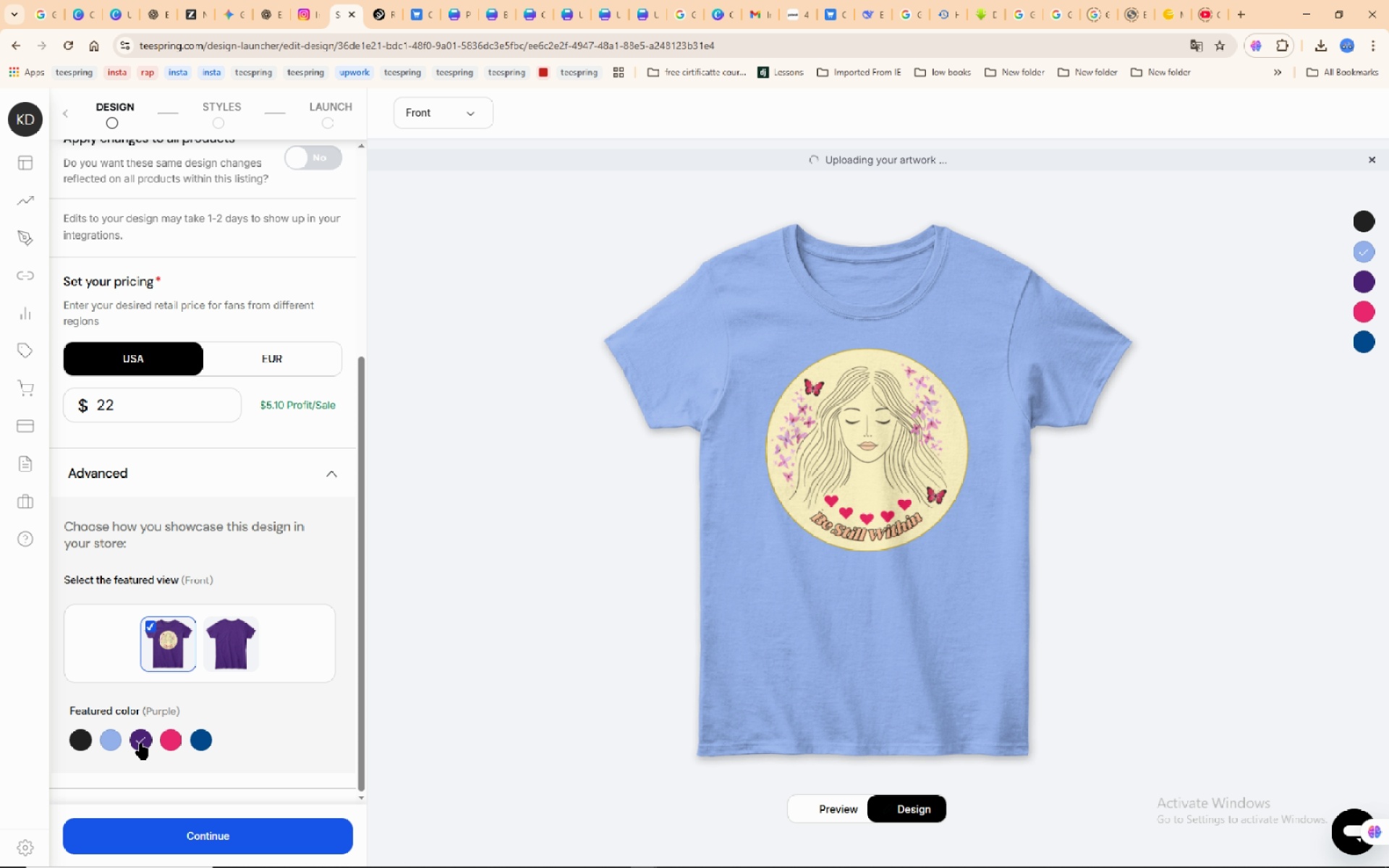 
scroll: coordinate [248, 668], scroll_direction: down, amount: 15.0
 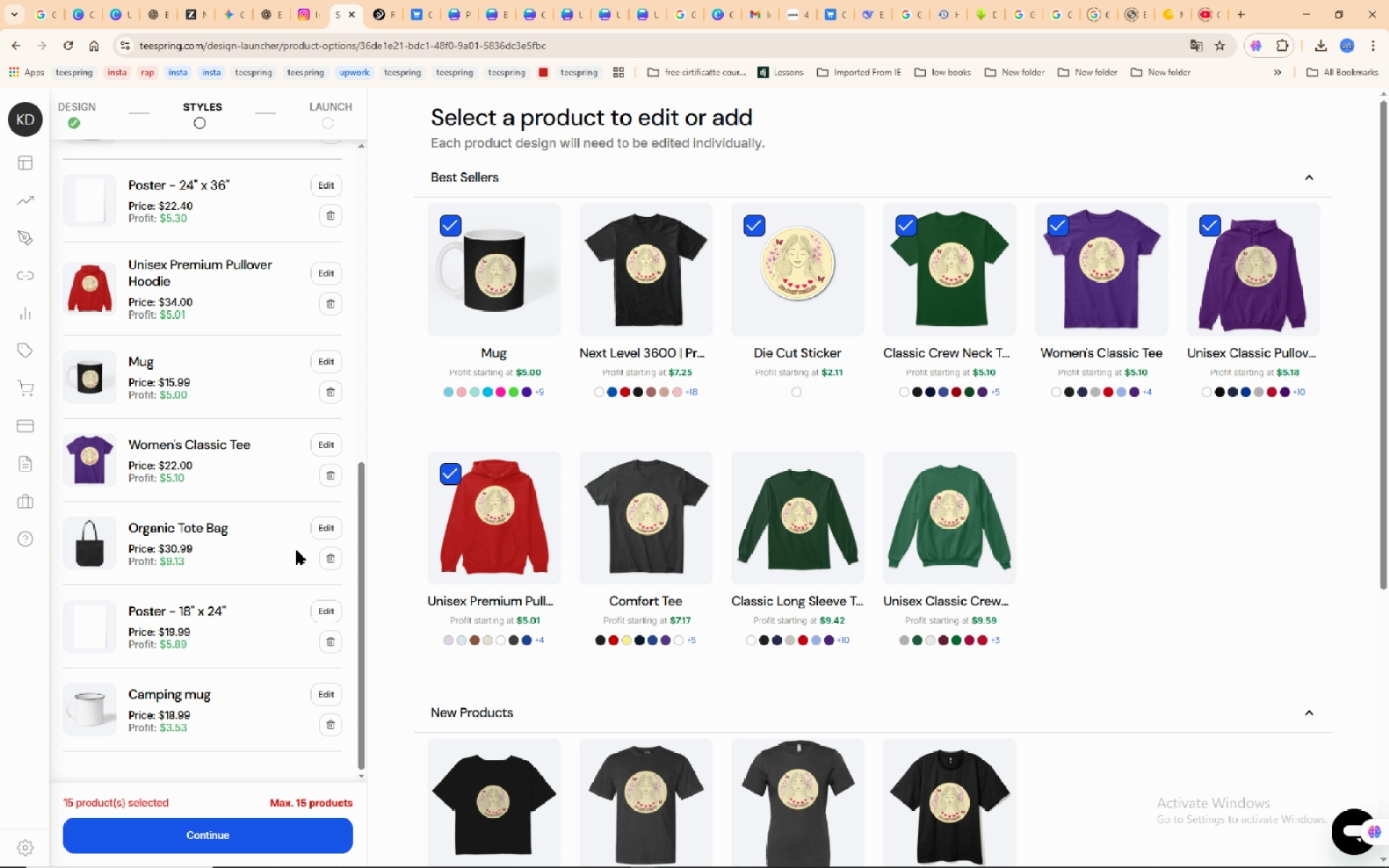 
wait(5.66)
 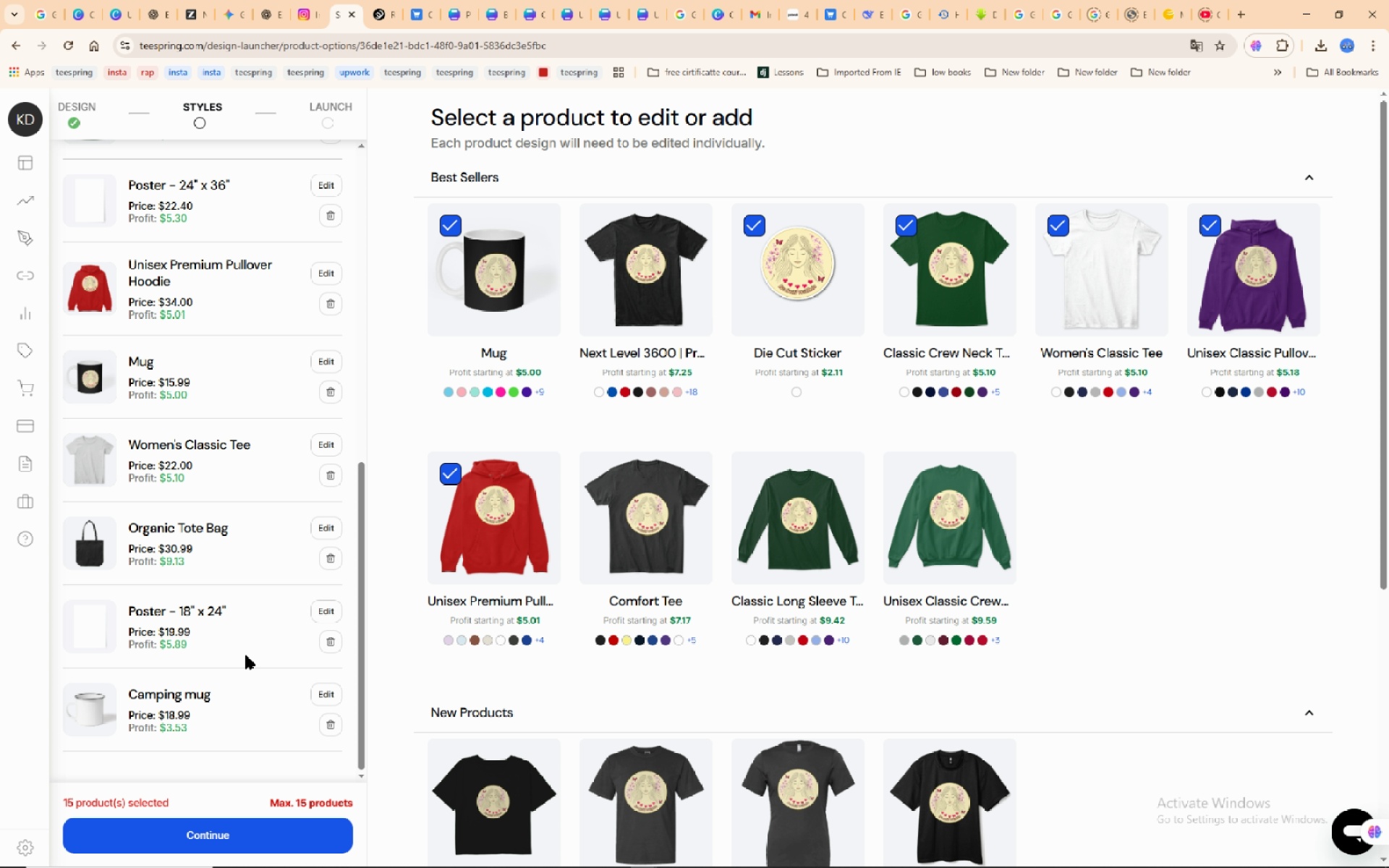 
left_click([323, 529])
 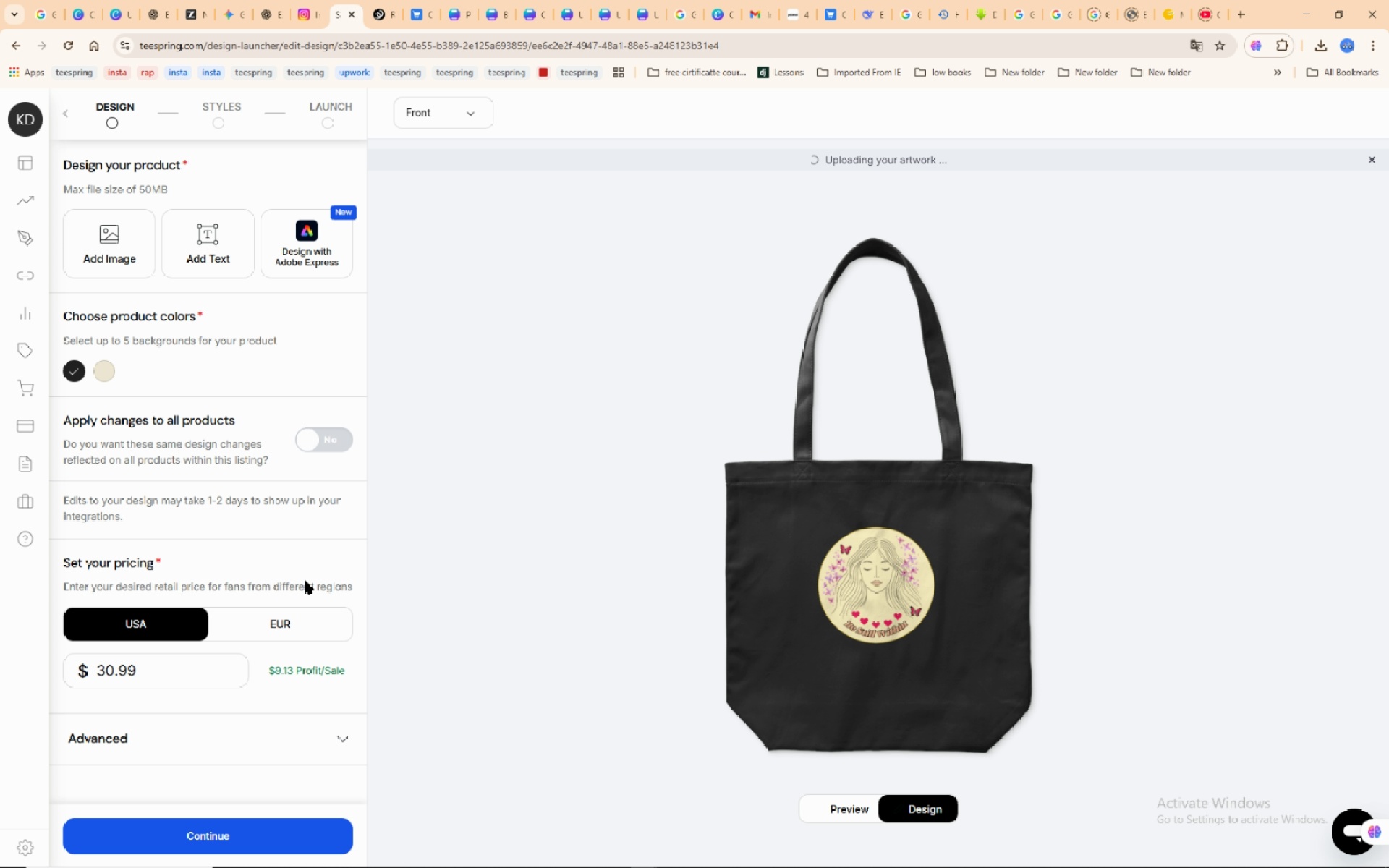 
wait(7.1)
 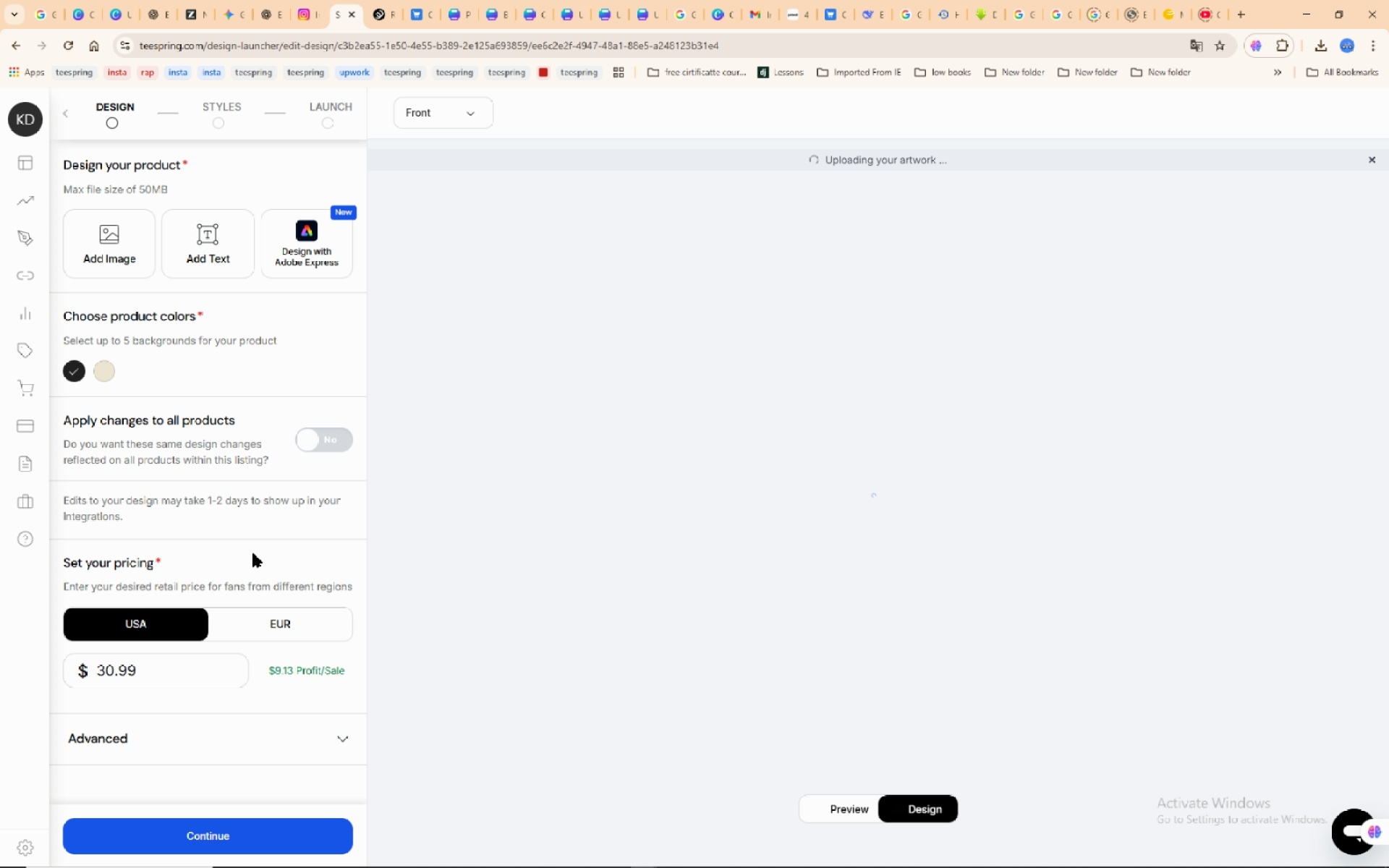 
left_click([106, 373])
 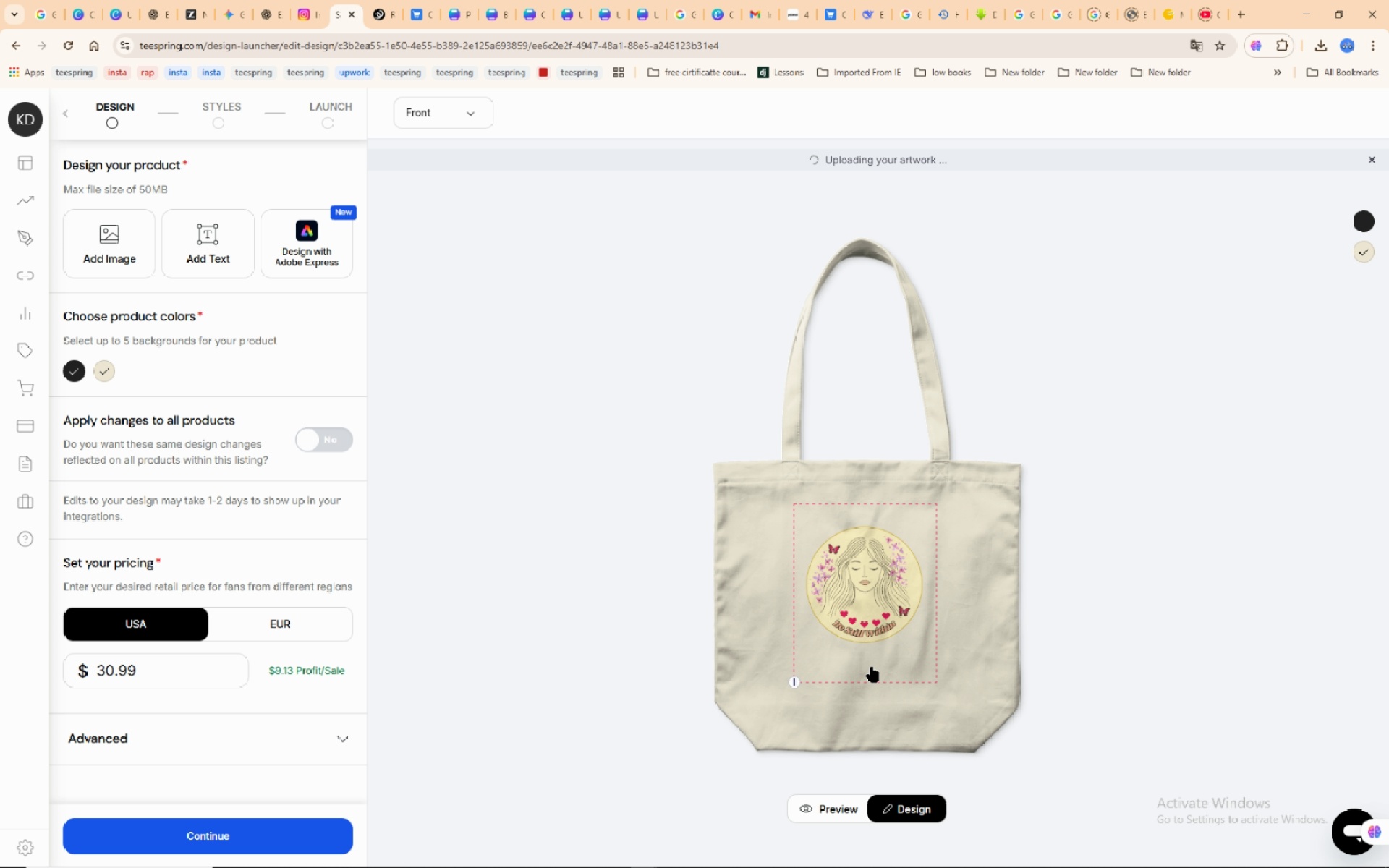 
left_click([862, 580])
 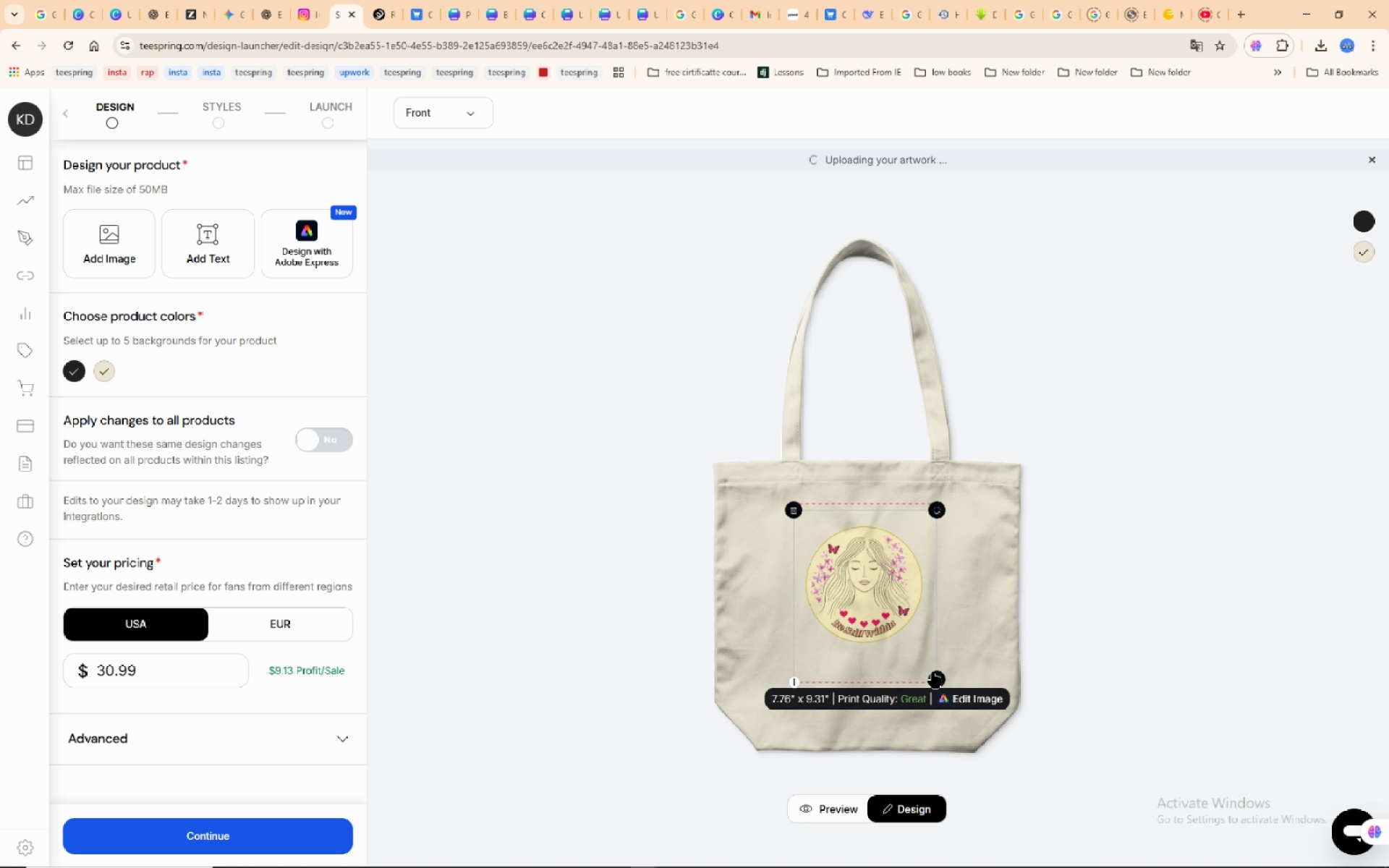 
left_click_drag(start_coordinate=[933, 673], to_coordinate=[951, 690])
 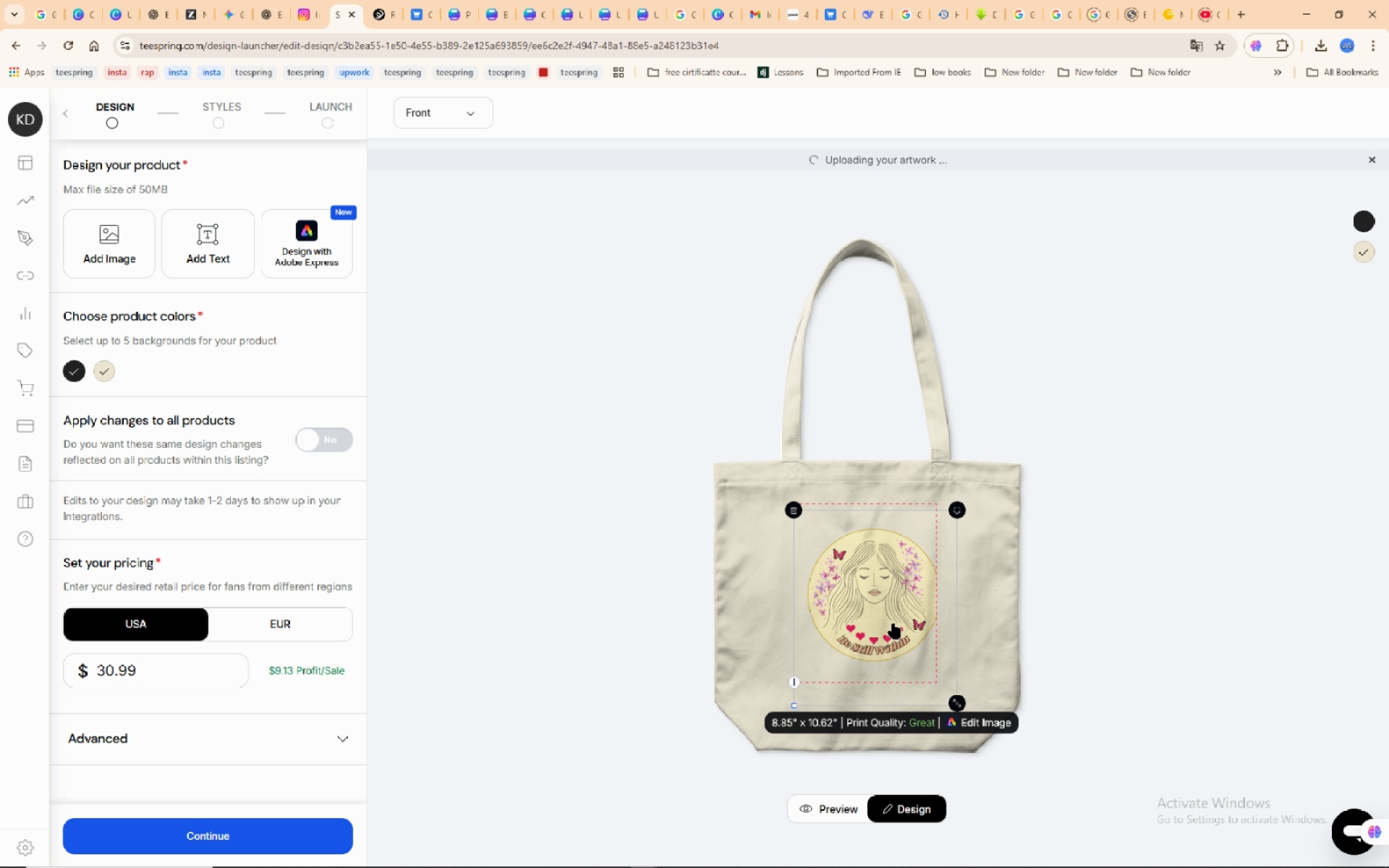 
left_click_drag(start_coordinate=[893, 624], to_coordinate=[900, 640])
 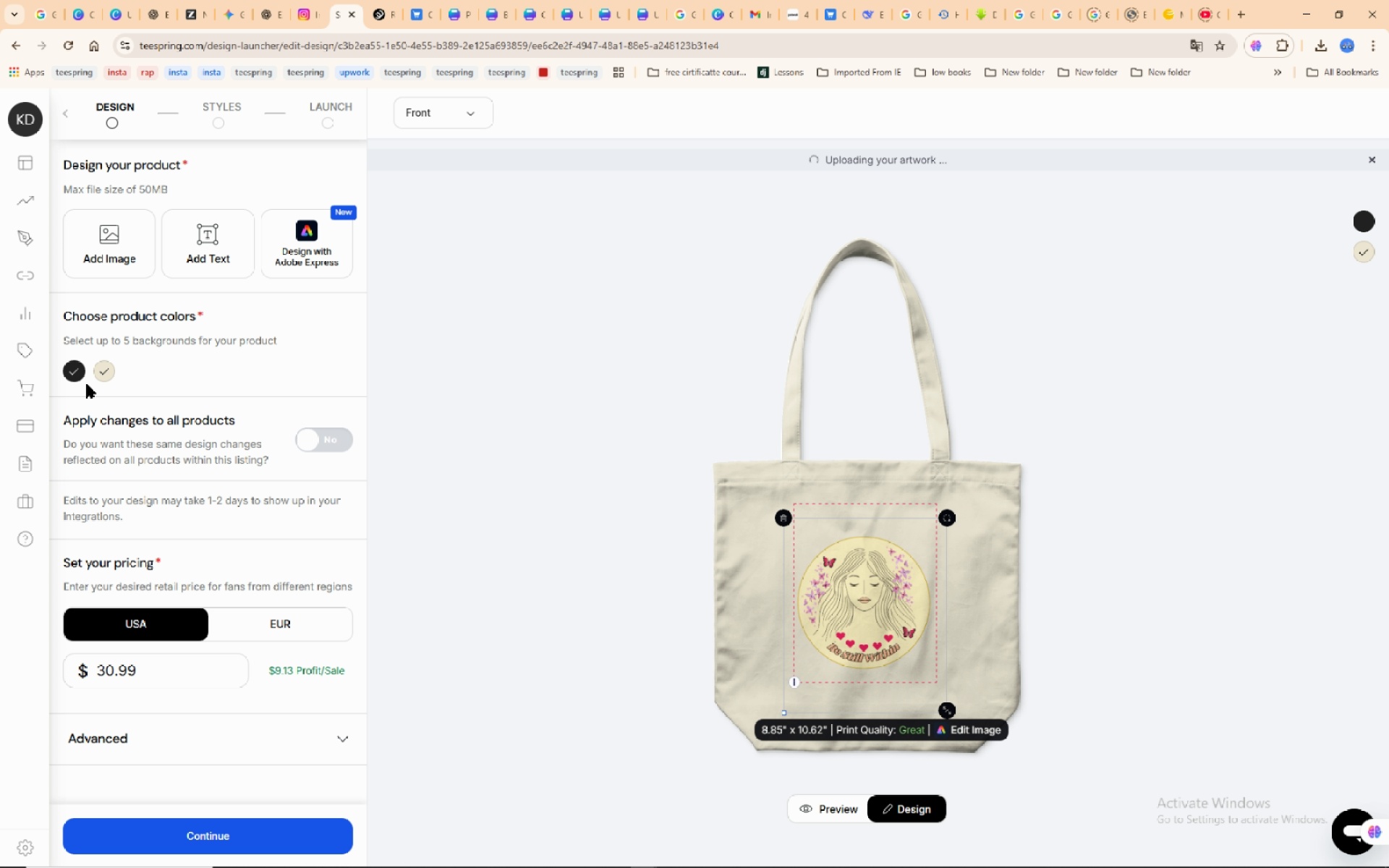 
wait(6.75)
 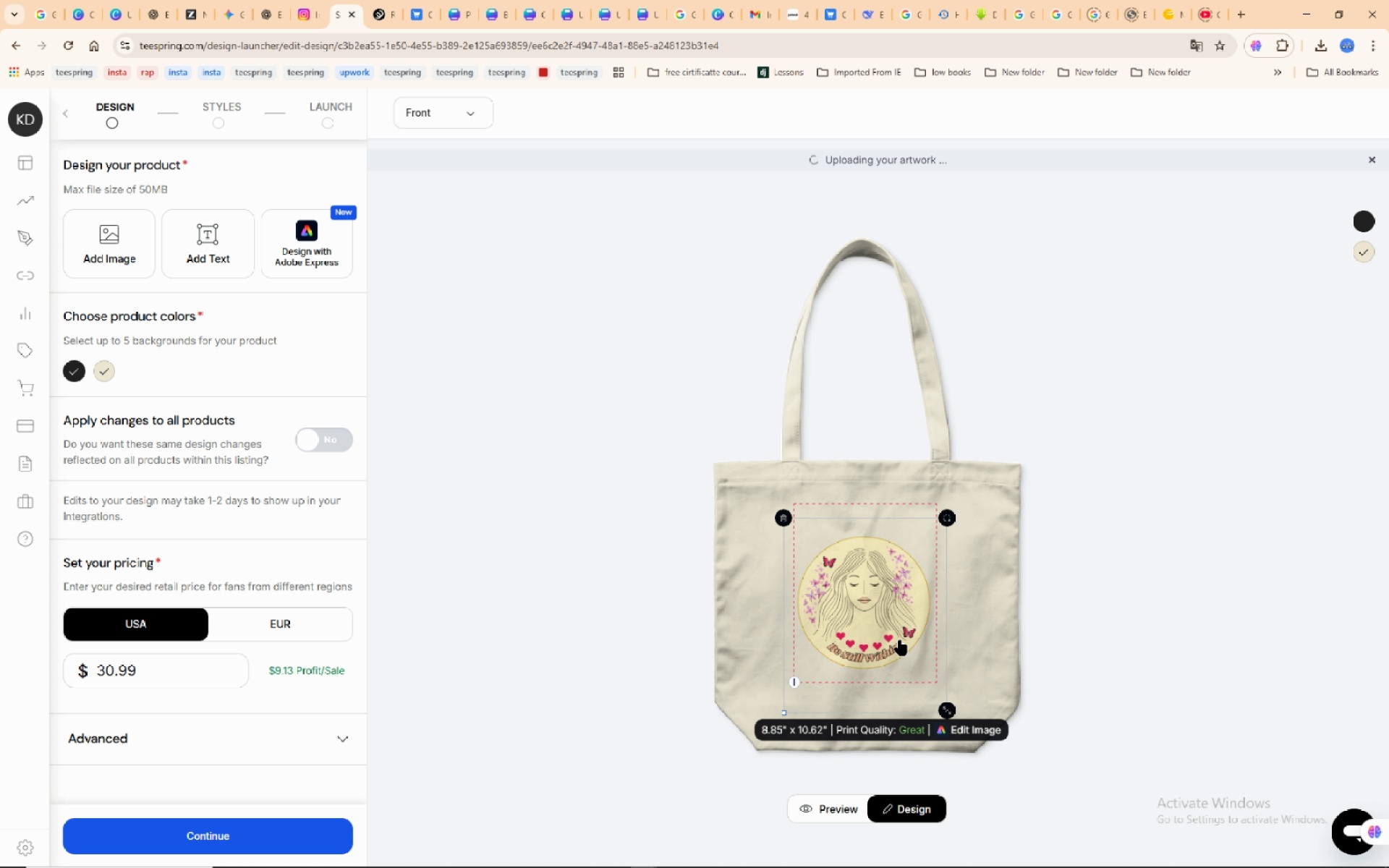 
left_click([1378, 217])
 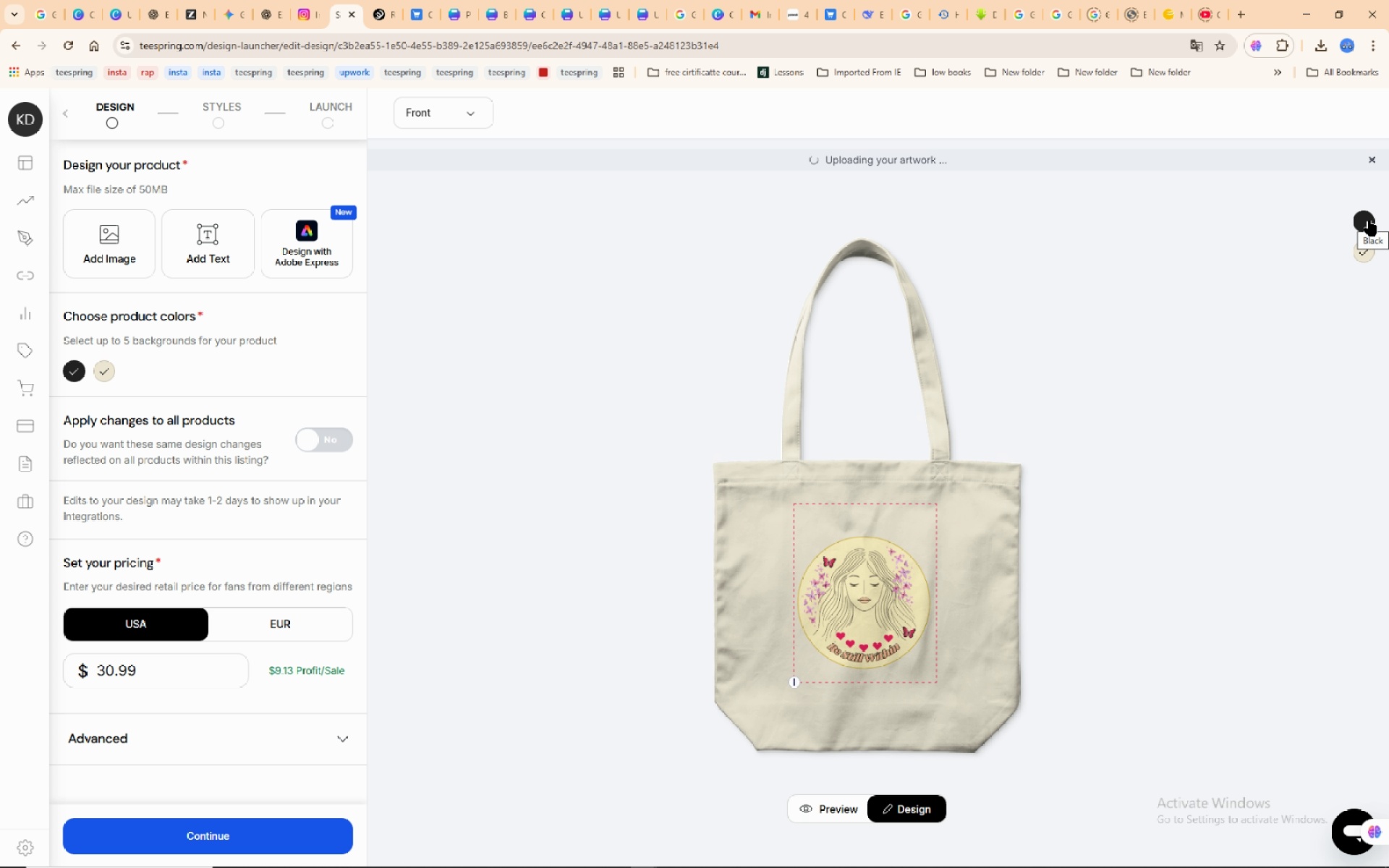 
left_click([1369, 221])
 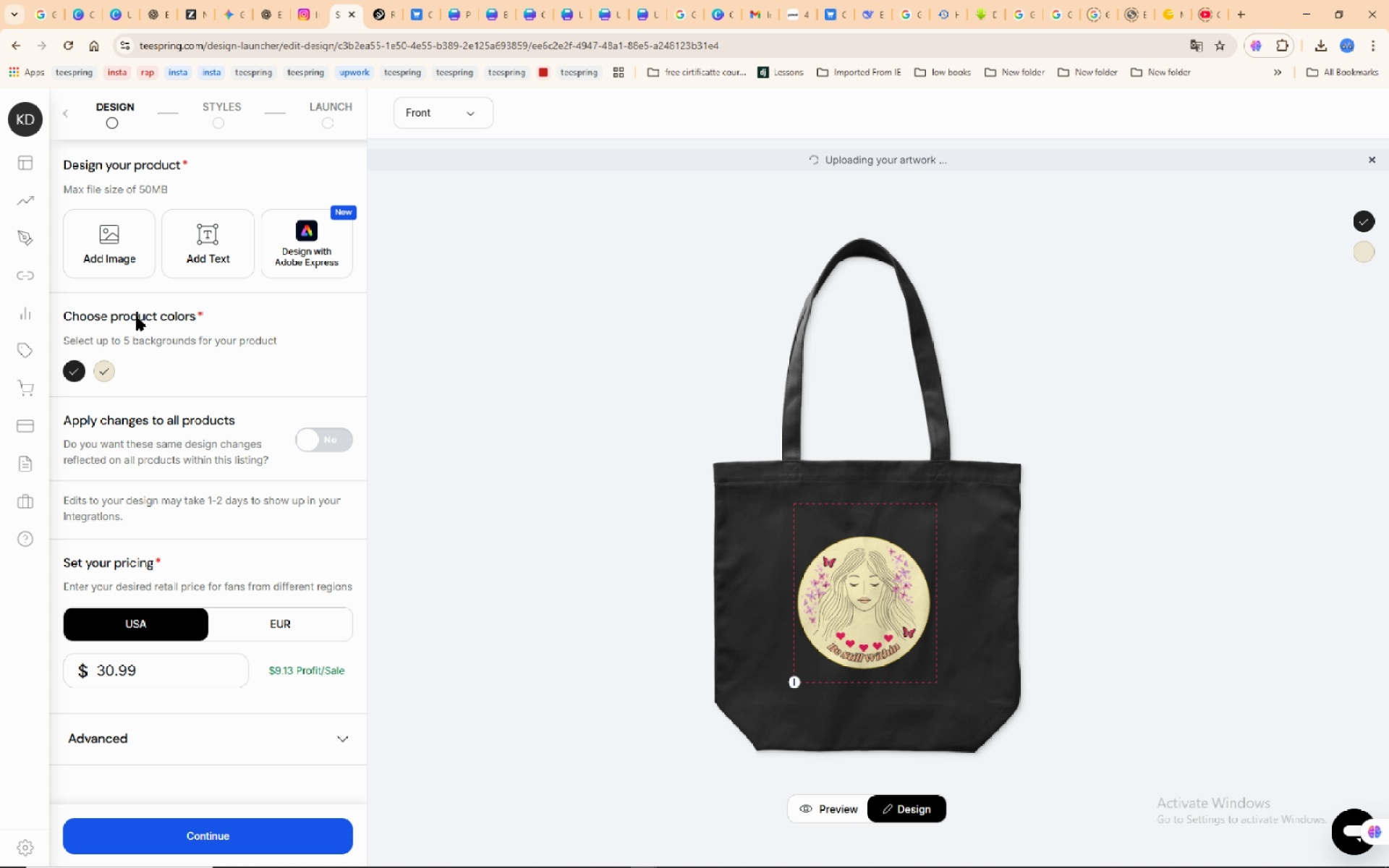 
wait(5.79)
 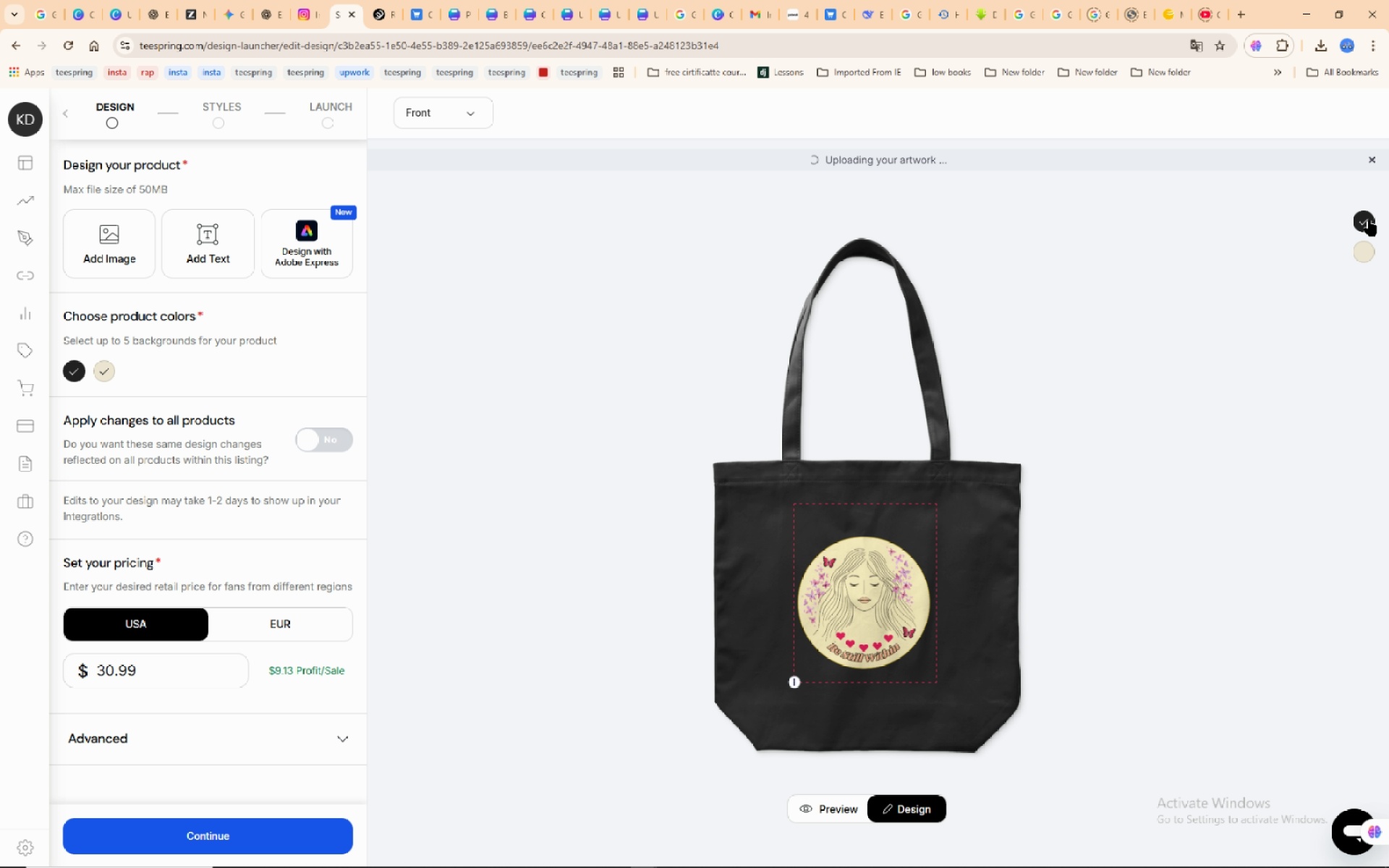 
left_click([438, 114])
 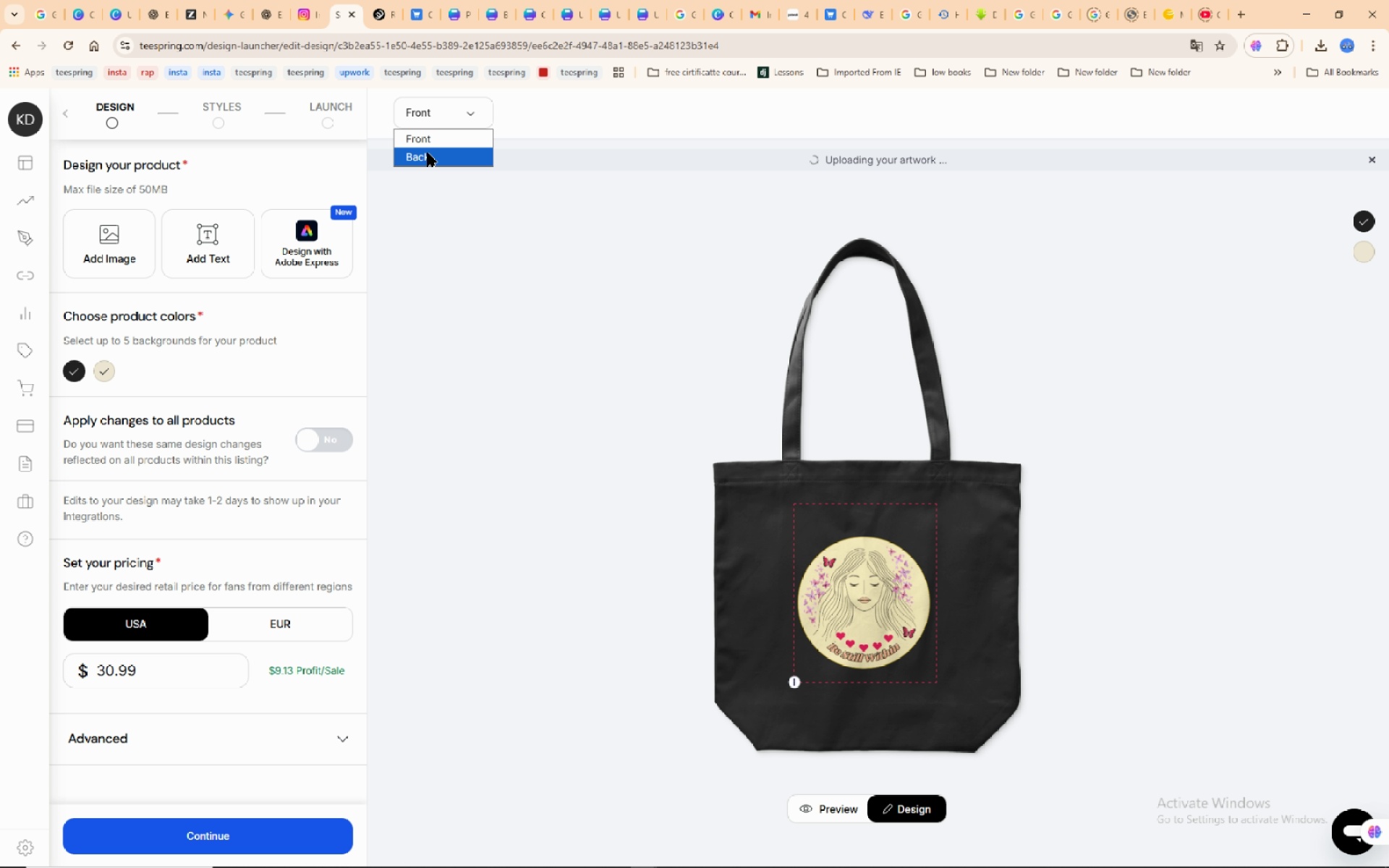 
left_click([428, 153])
 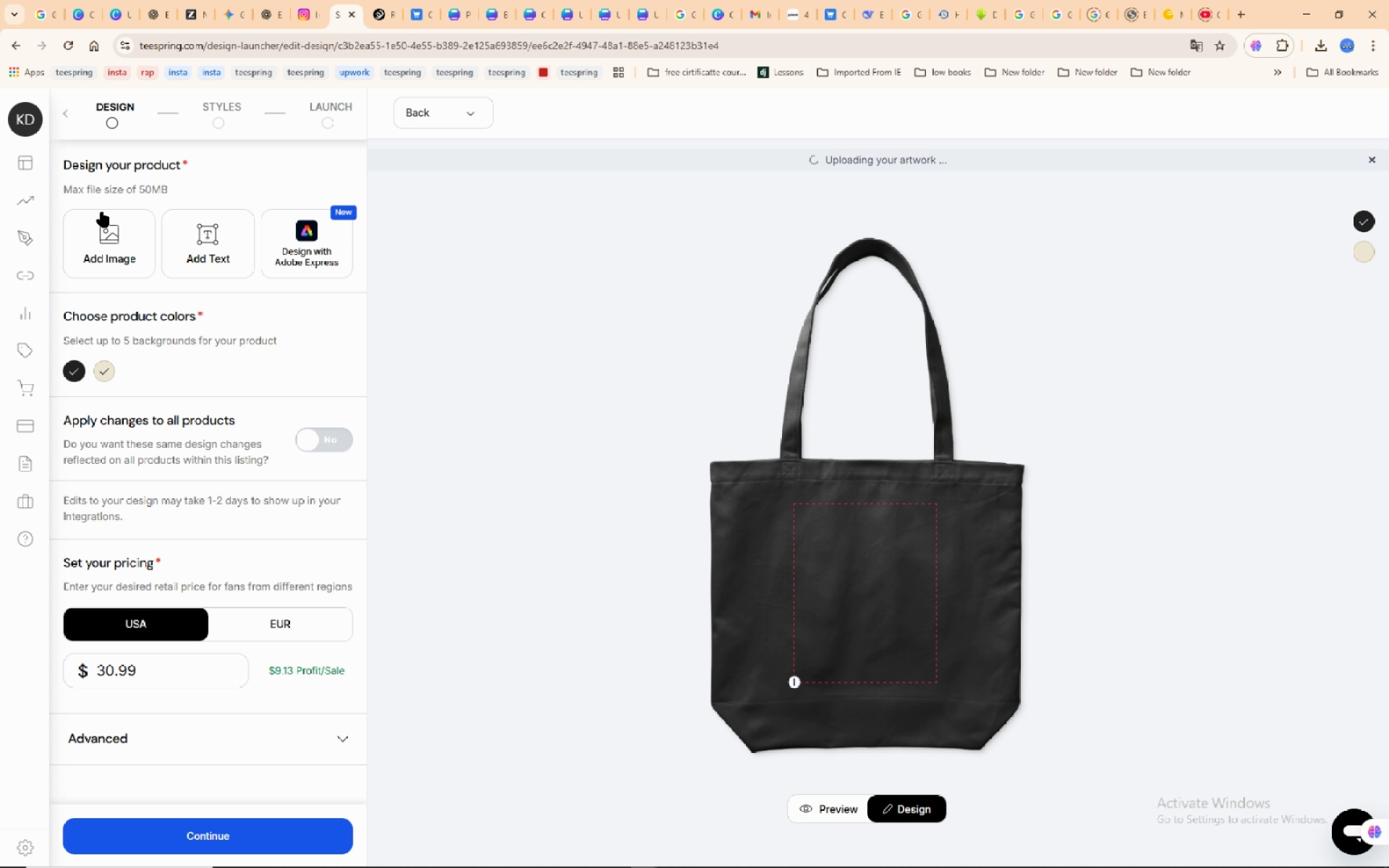 
left_click([103, 221])
 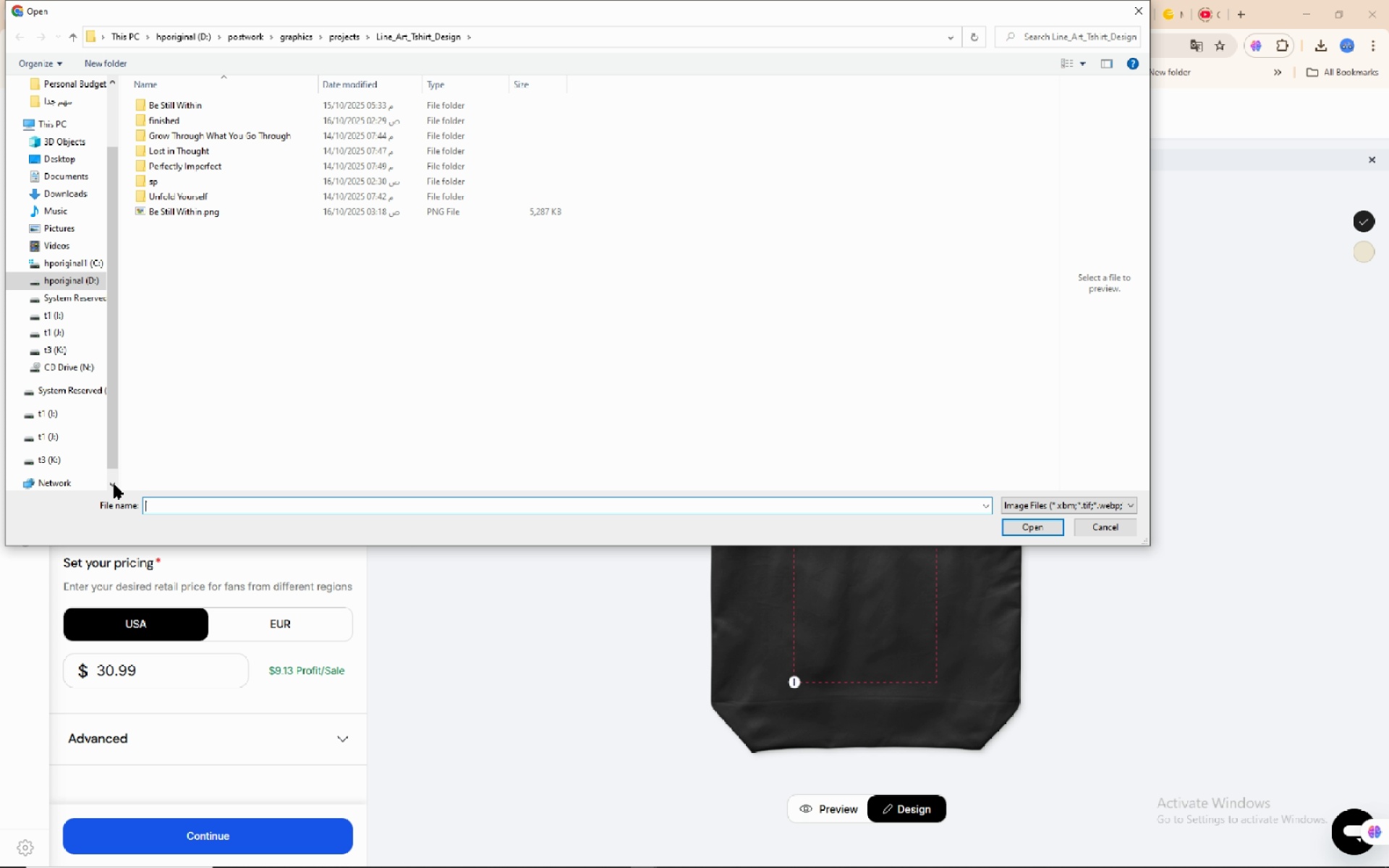 
left_click([211, 205])
 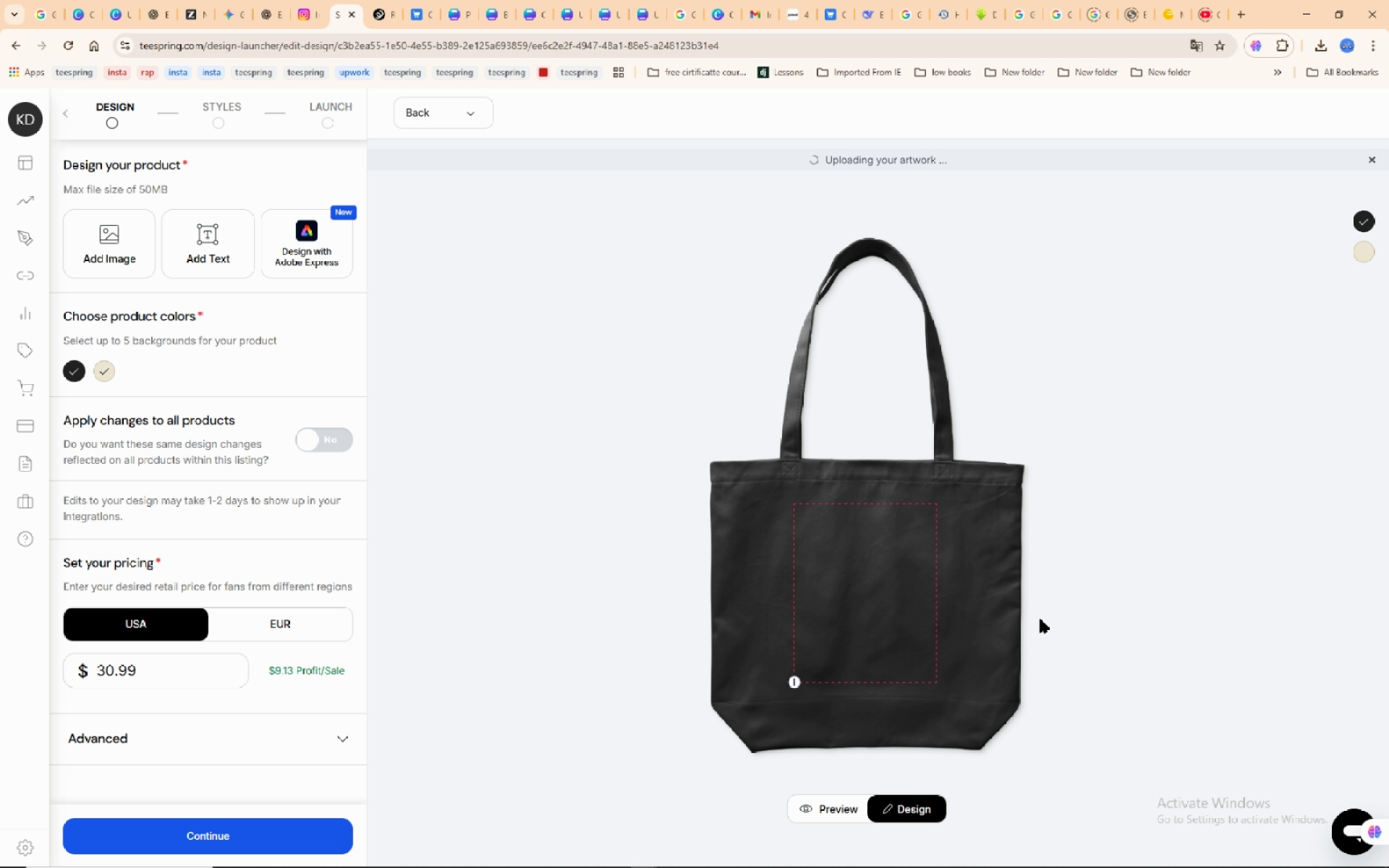 
wait(9.61)
 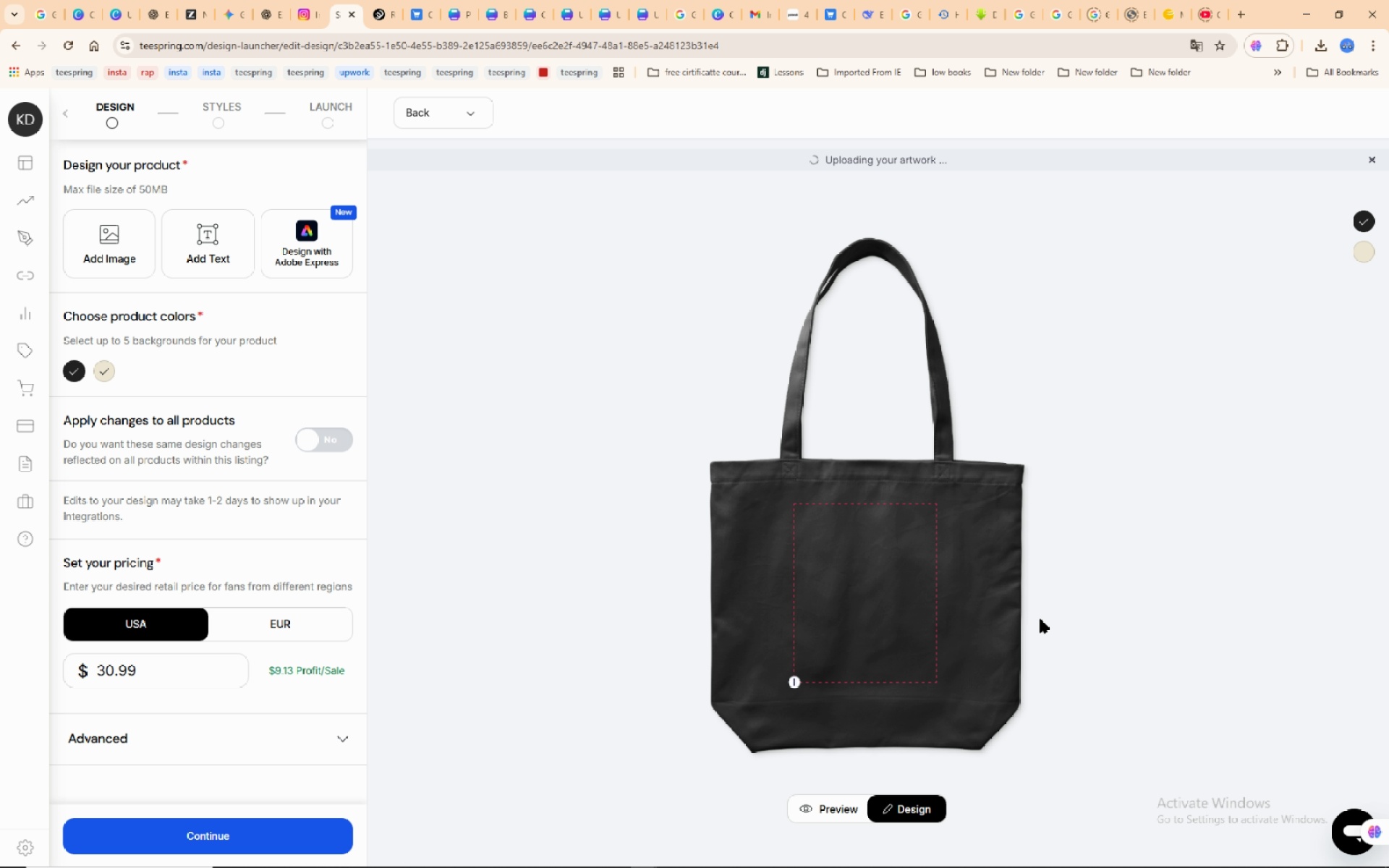 
left_click([891, 575])
 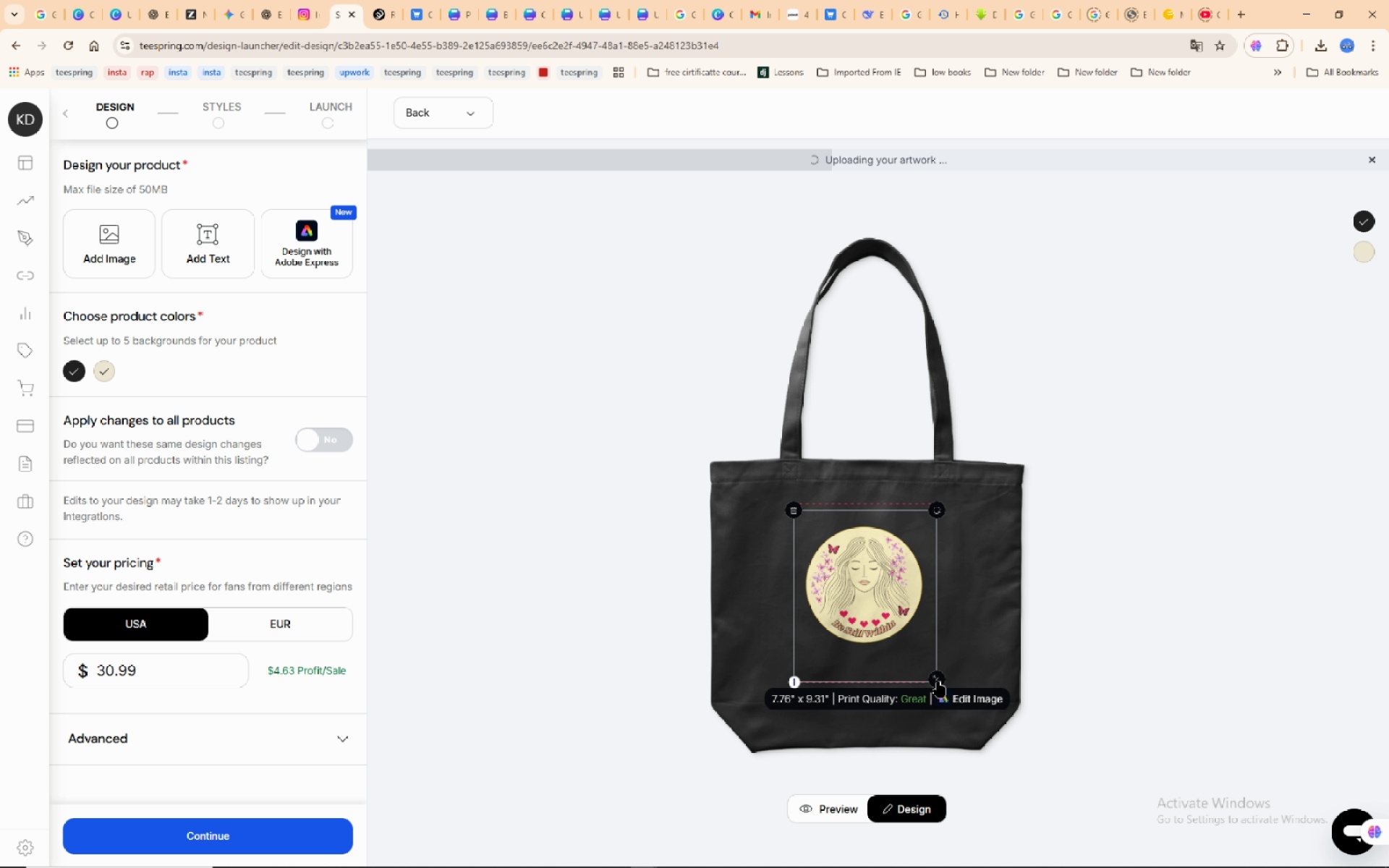 
left_click_drag(start_coordinate=[940, 681], to_coordinate=[950, 694])
 